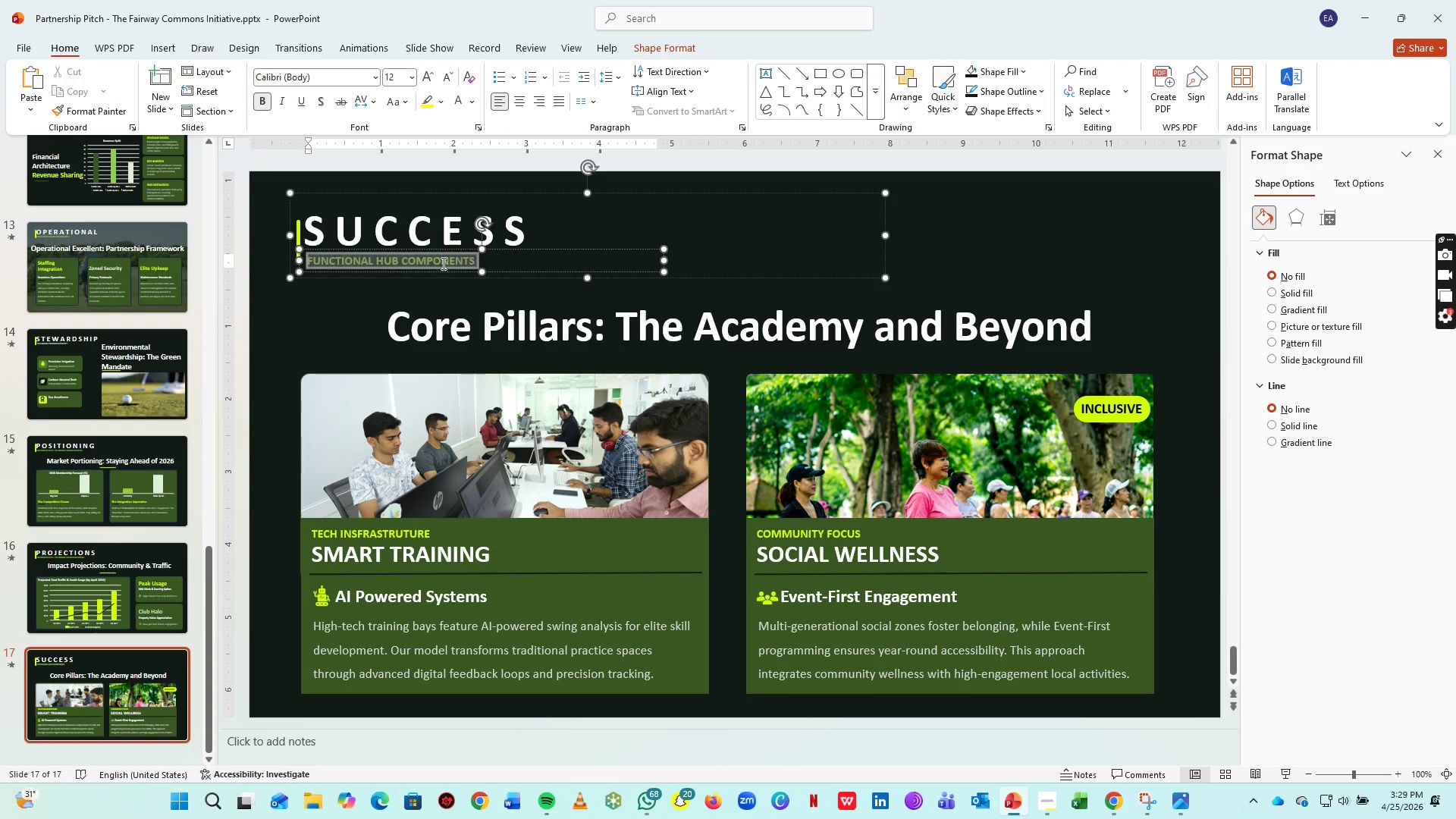 
key(Control+A)
 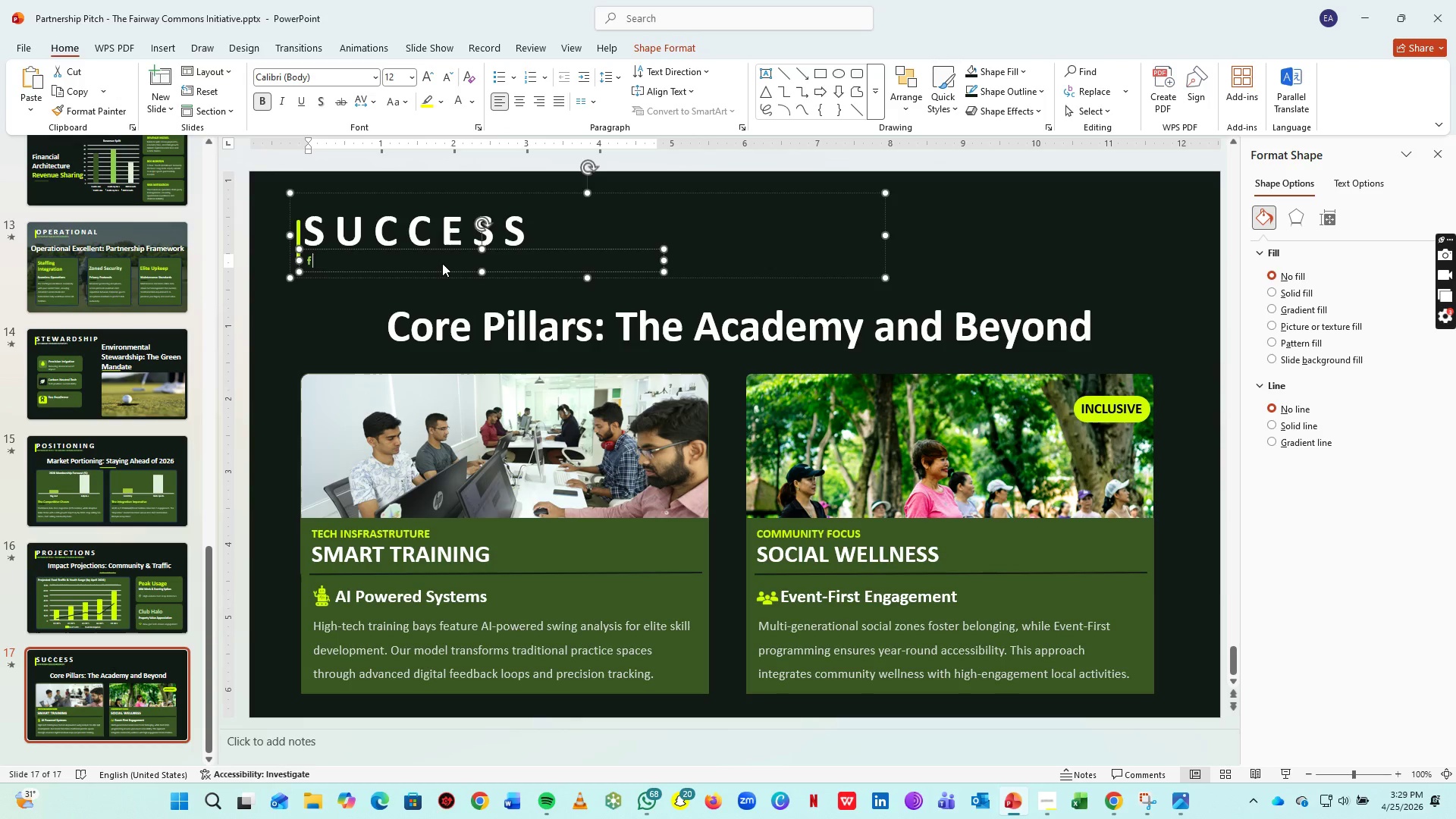 
type(fa)
 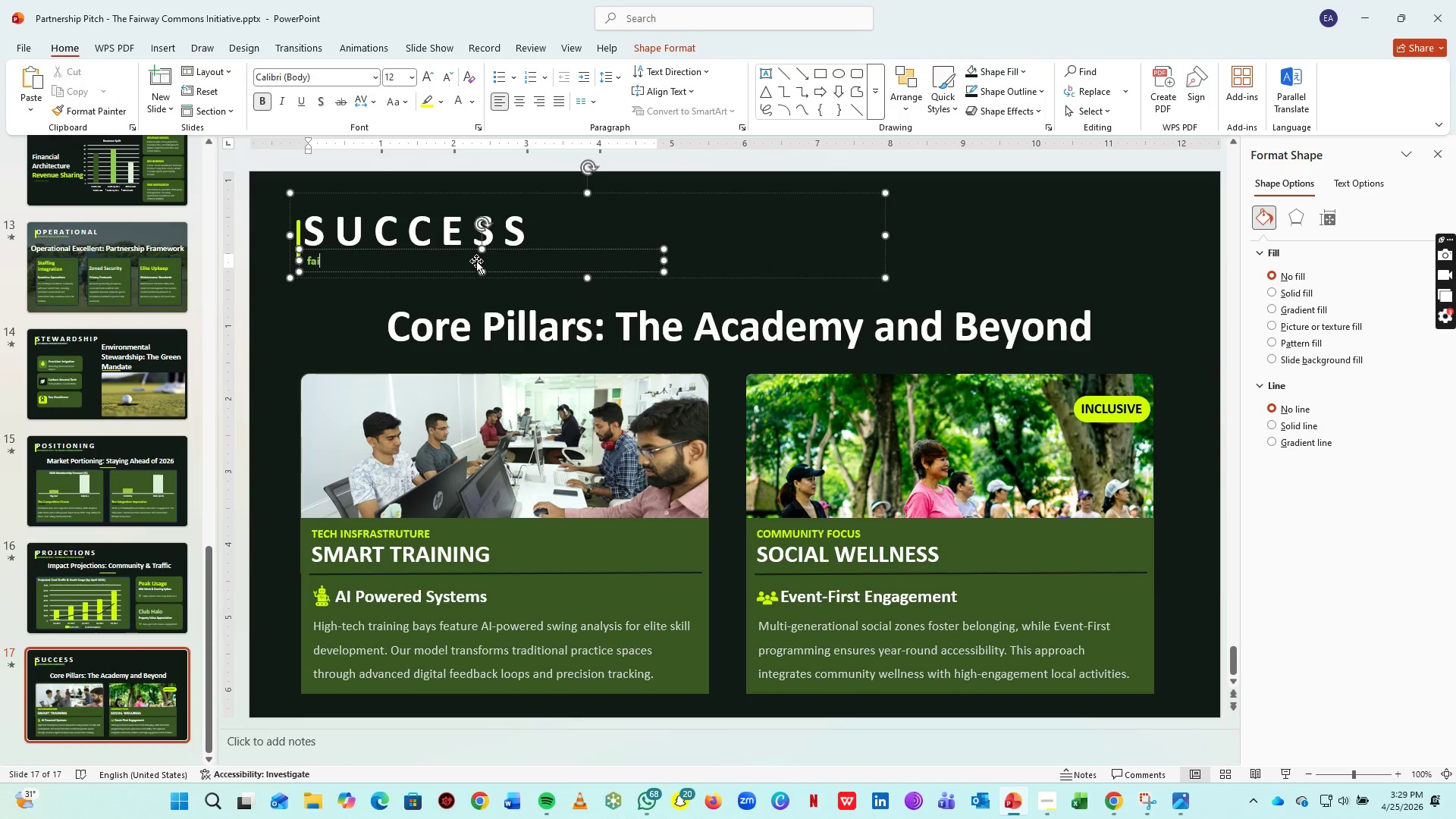 
type(irway )
 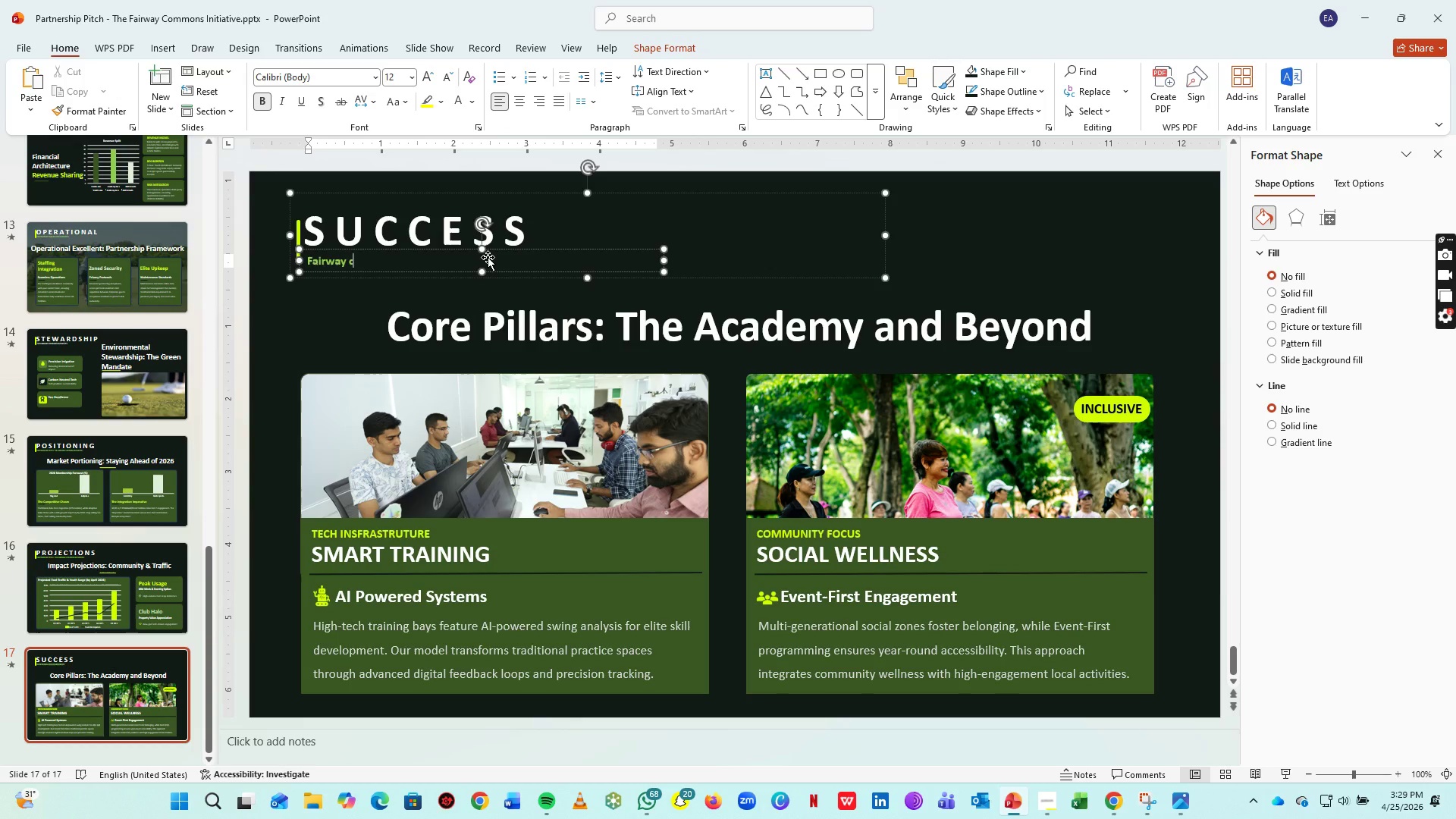 
type(commons pilot metrics)
 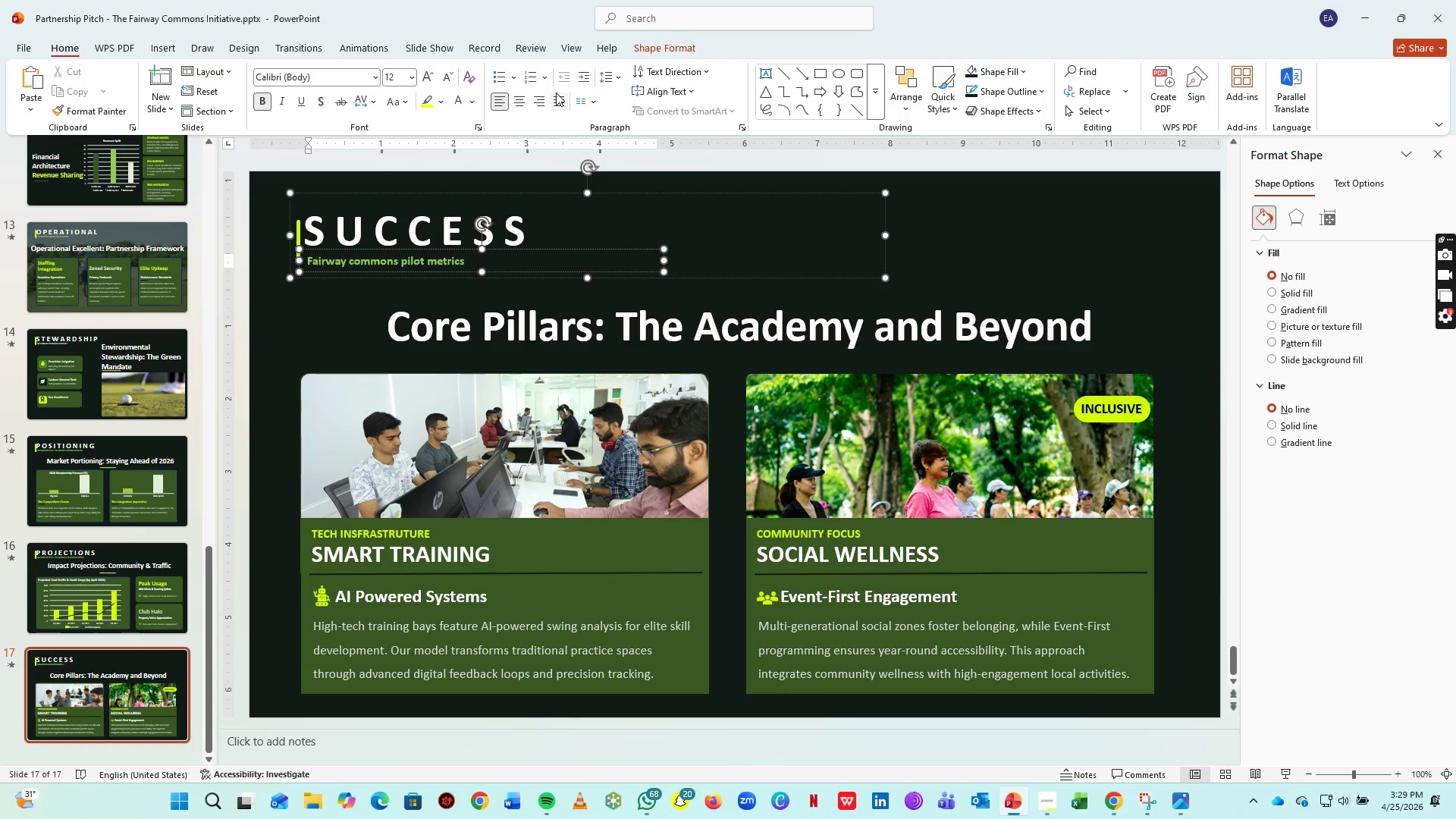 
key(Control+ControlLeft)
 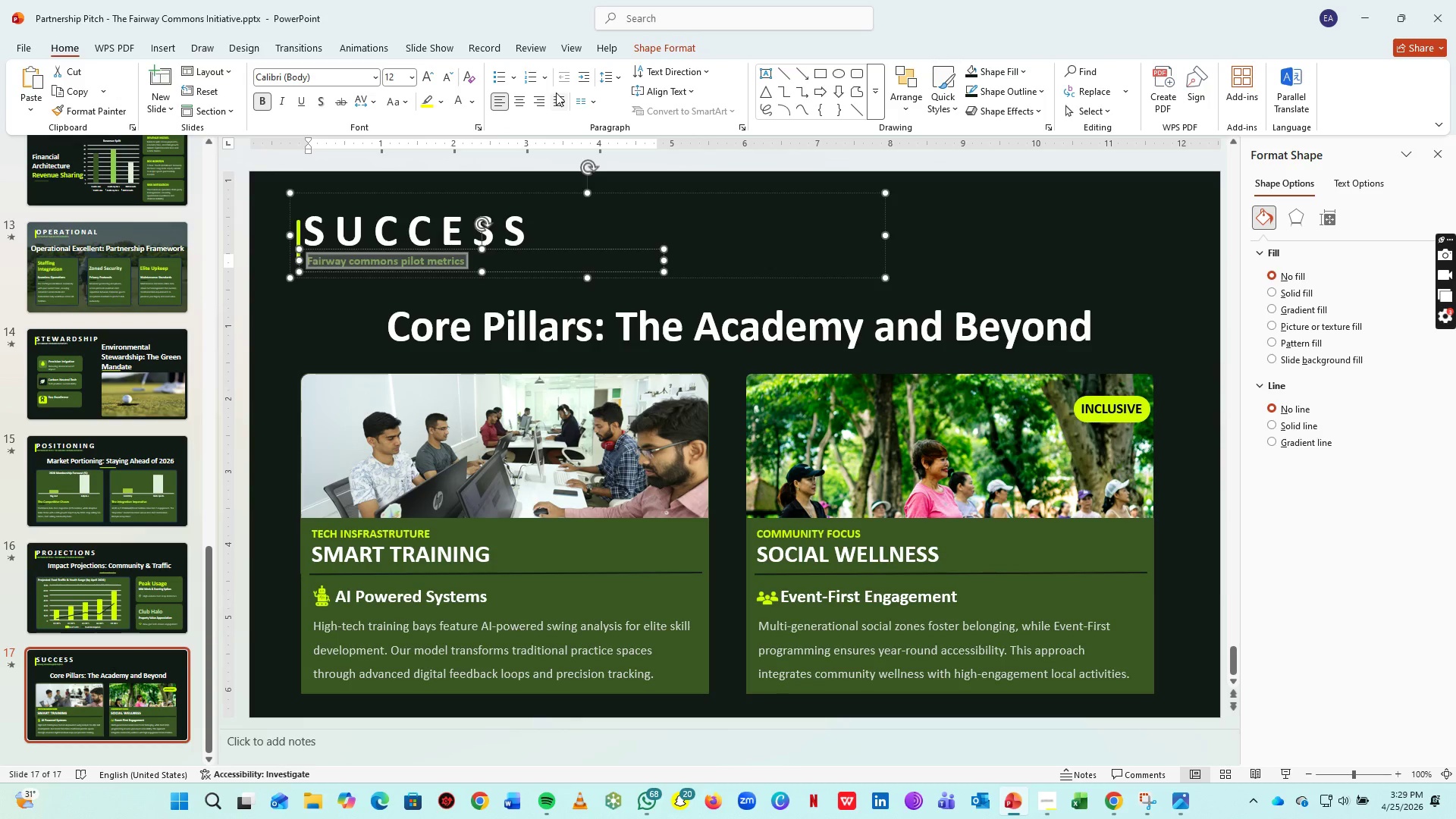 
key(Control+A)
 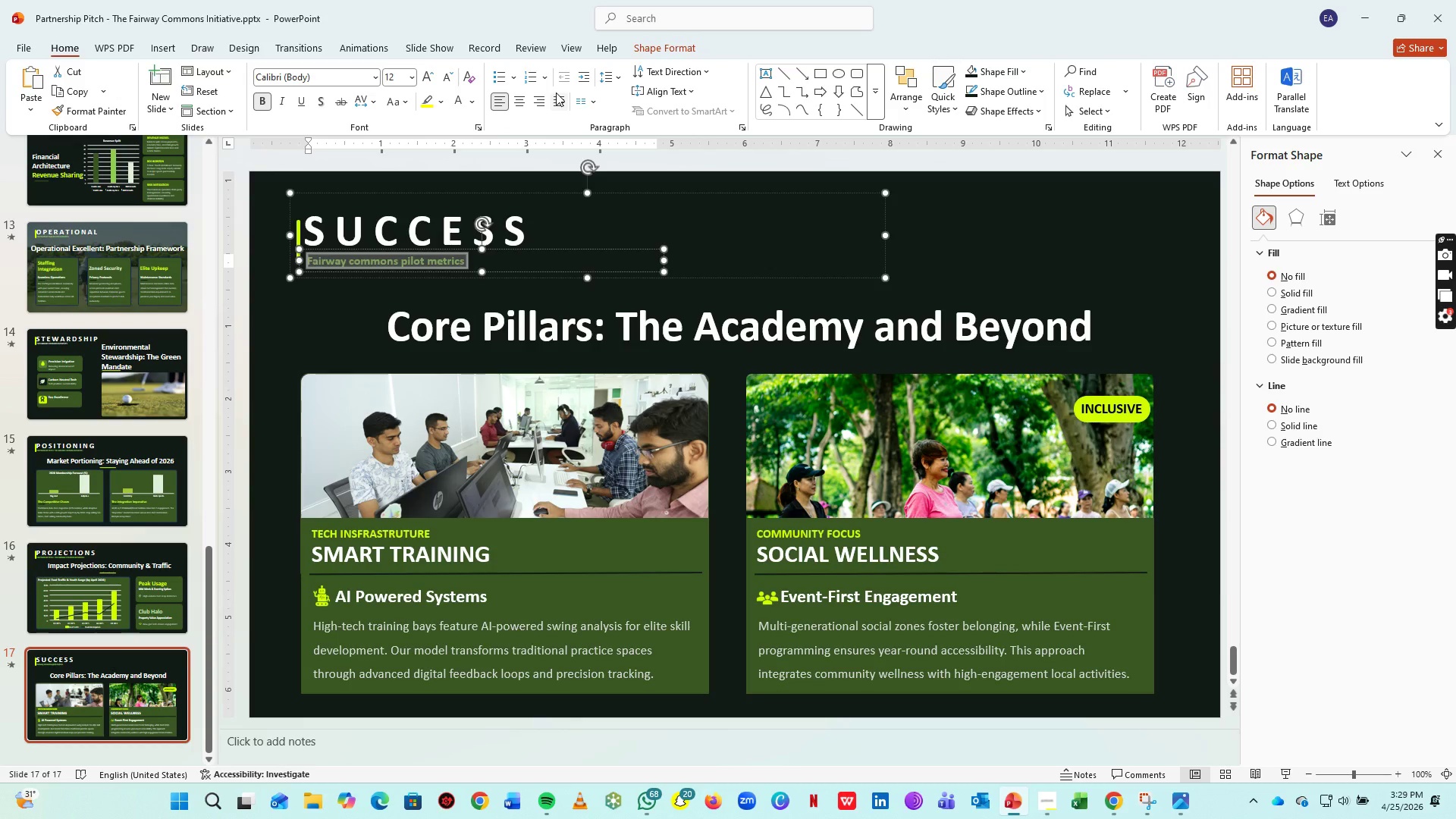 
key(Shift+F3)
 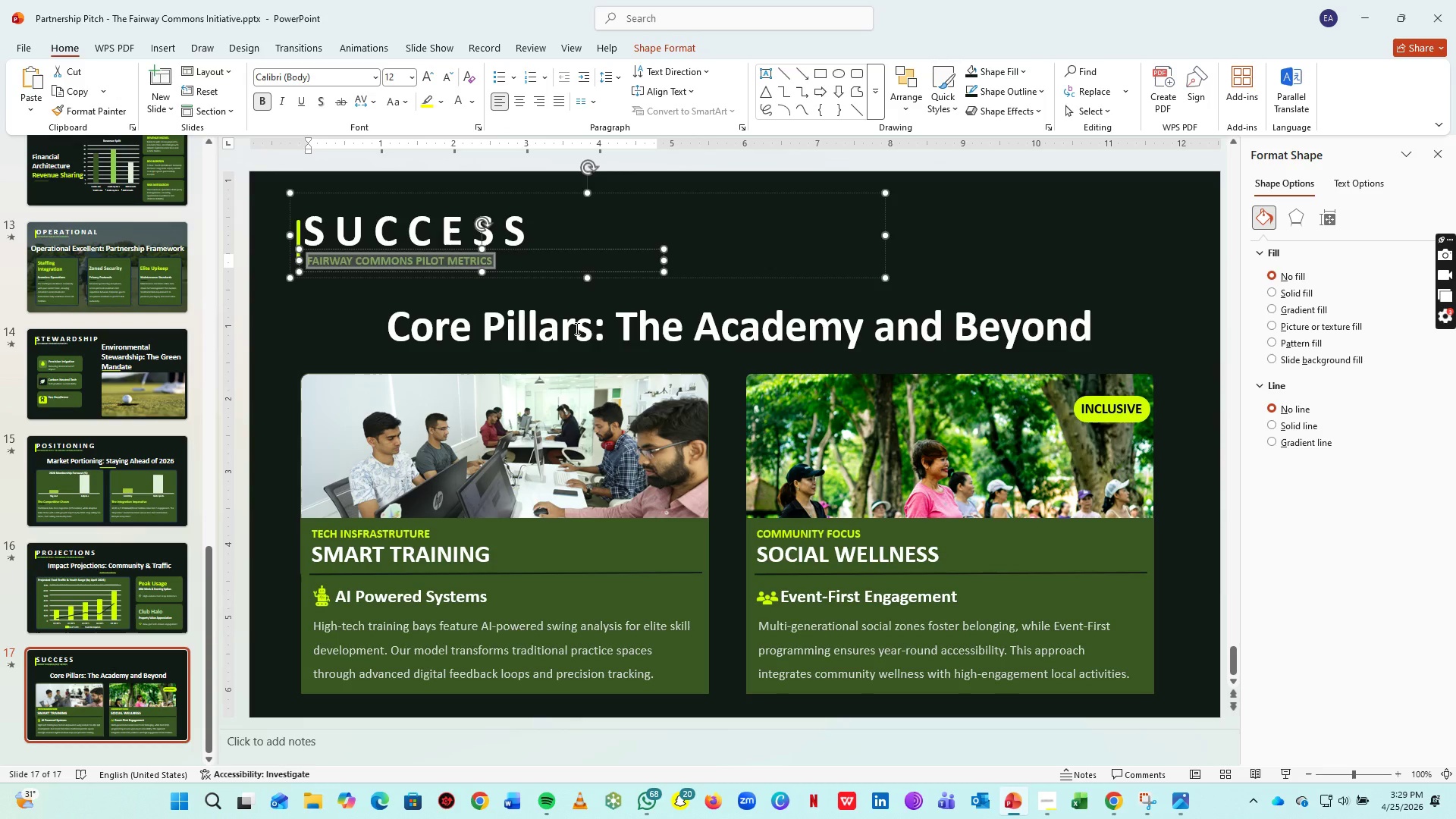 
left_click([576, 328])
 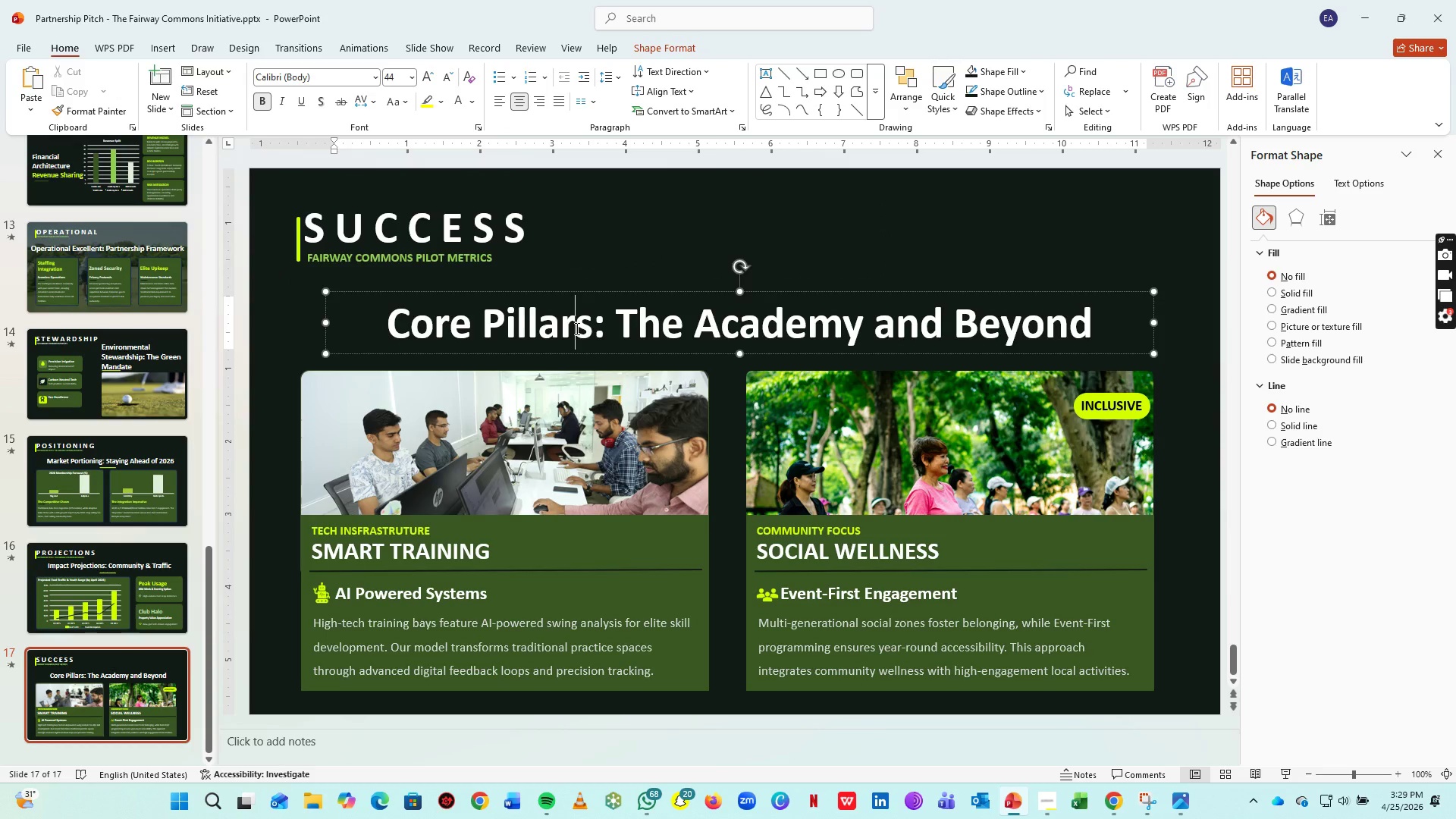 
type(aCase Study: The Protoy)
 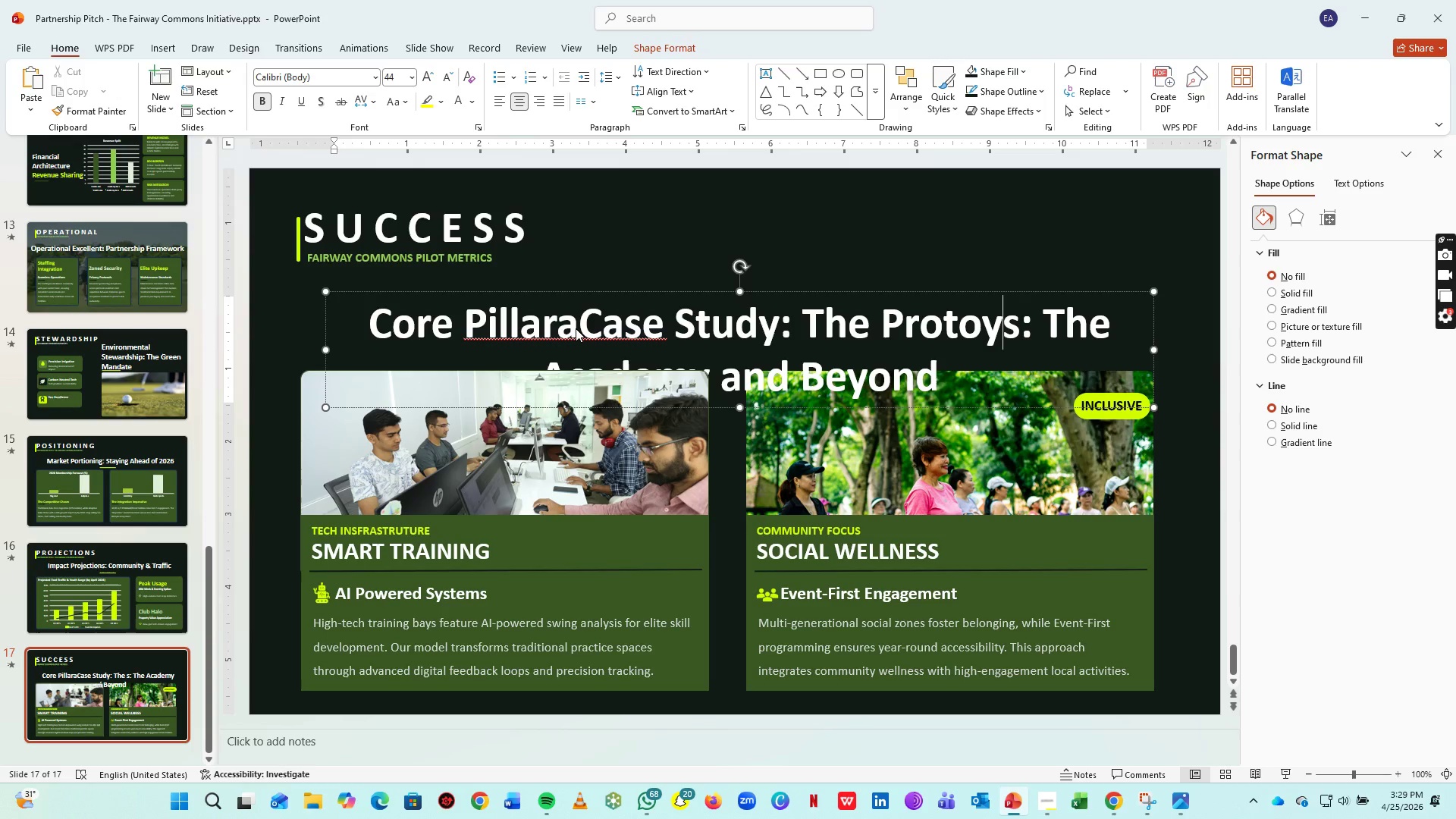 
key(Control+ControlLeft)
 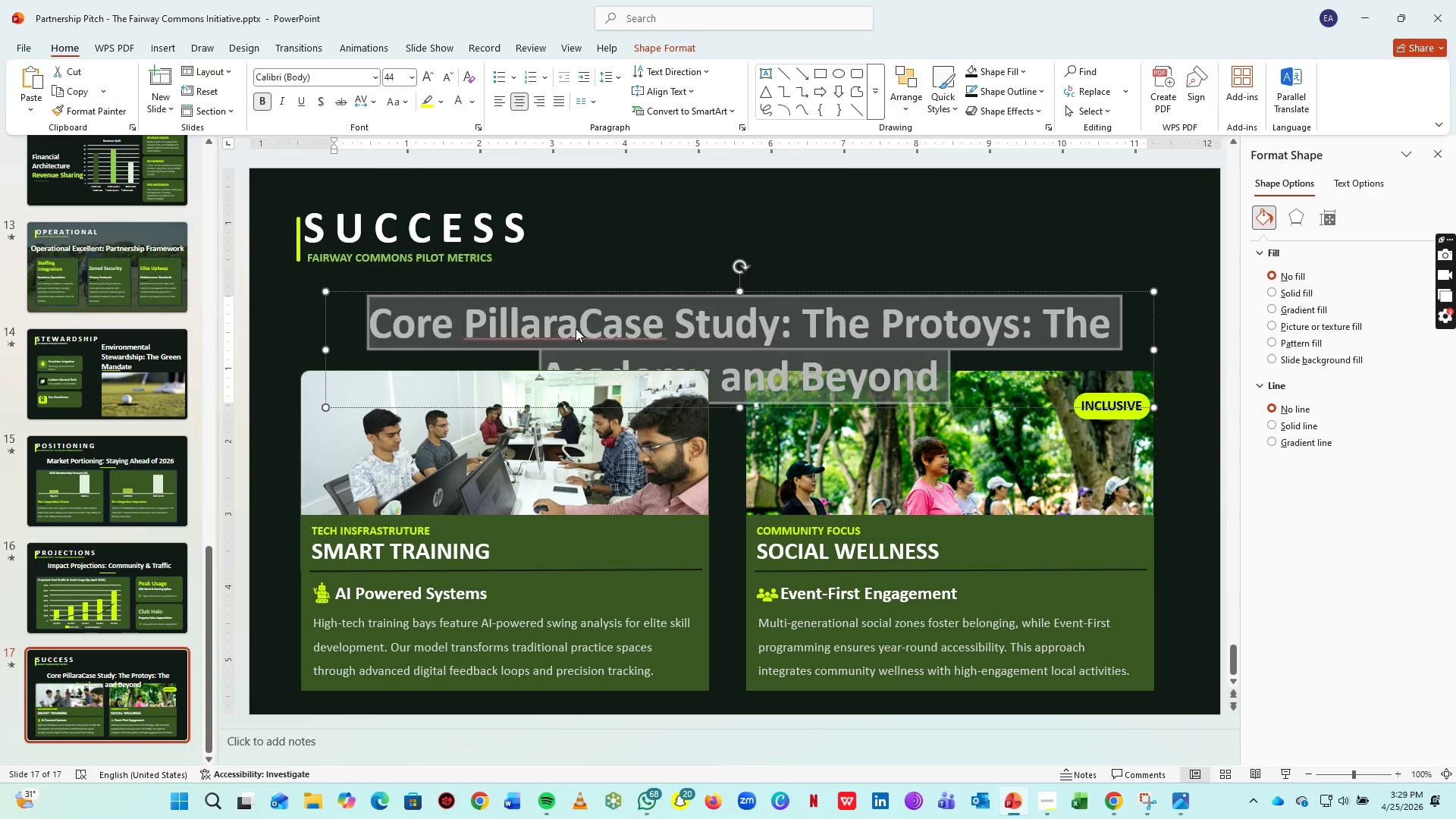 
key(Control+A)
 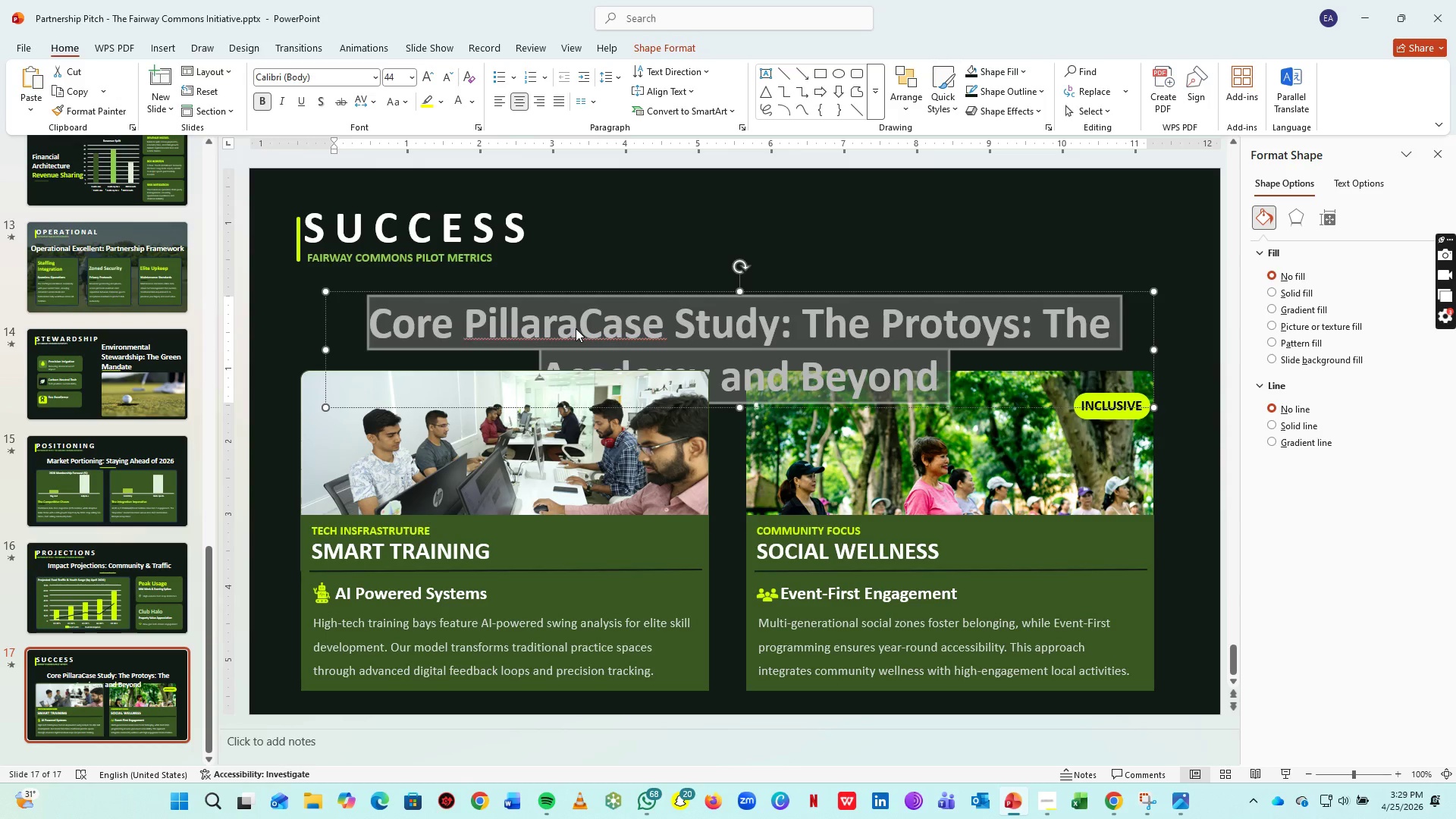 
type(Case Study: The Prototype Success)
 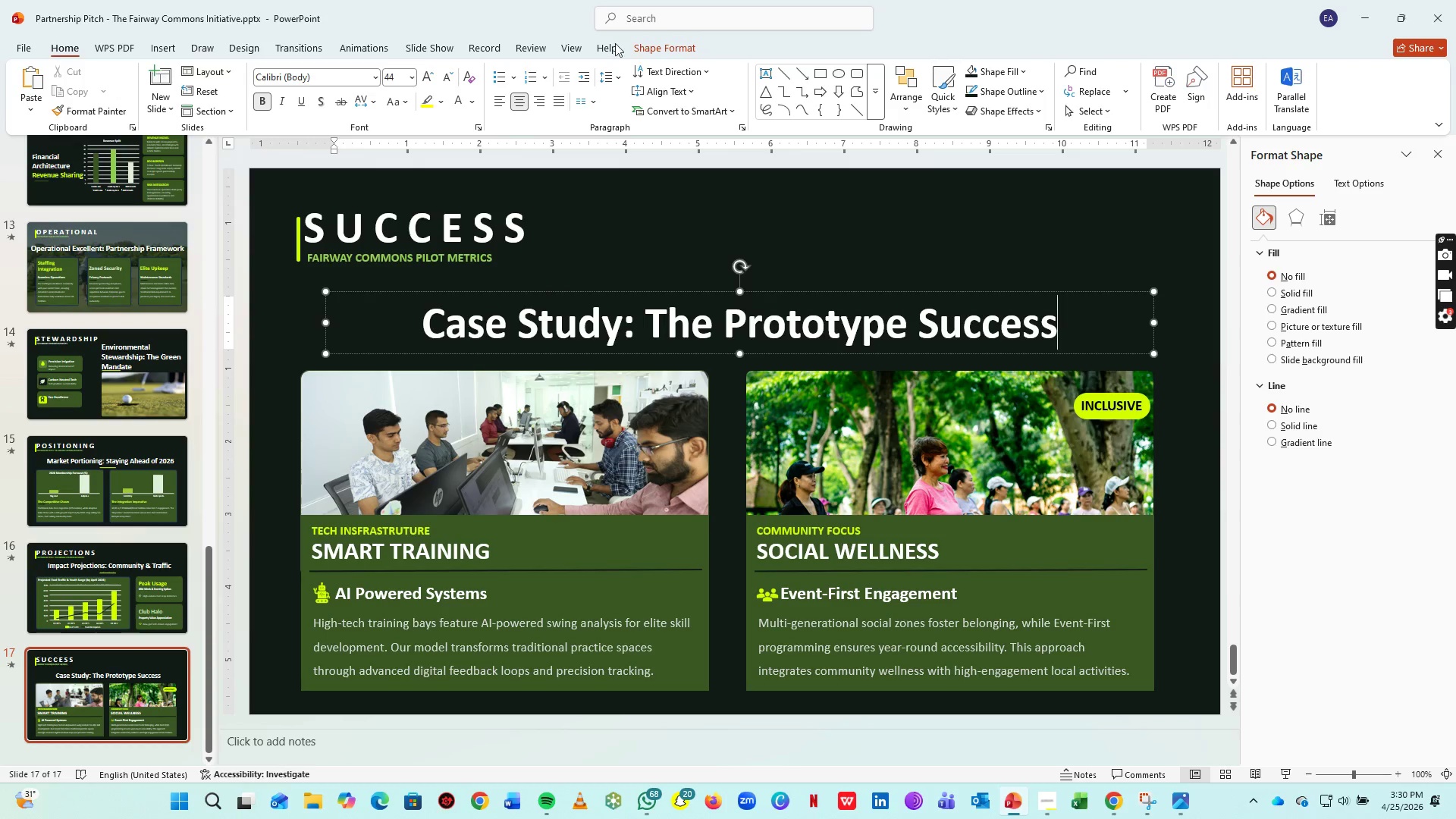 
left_click([1113, 408])
 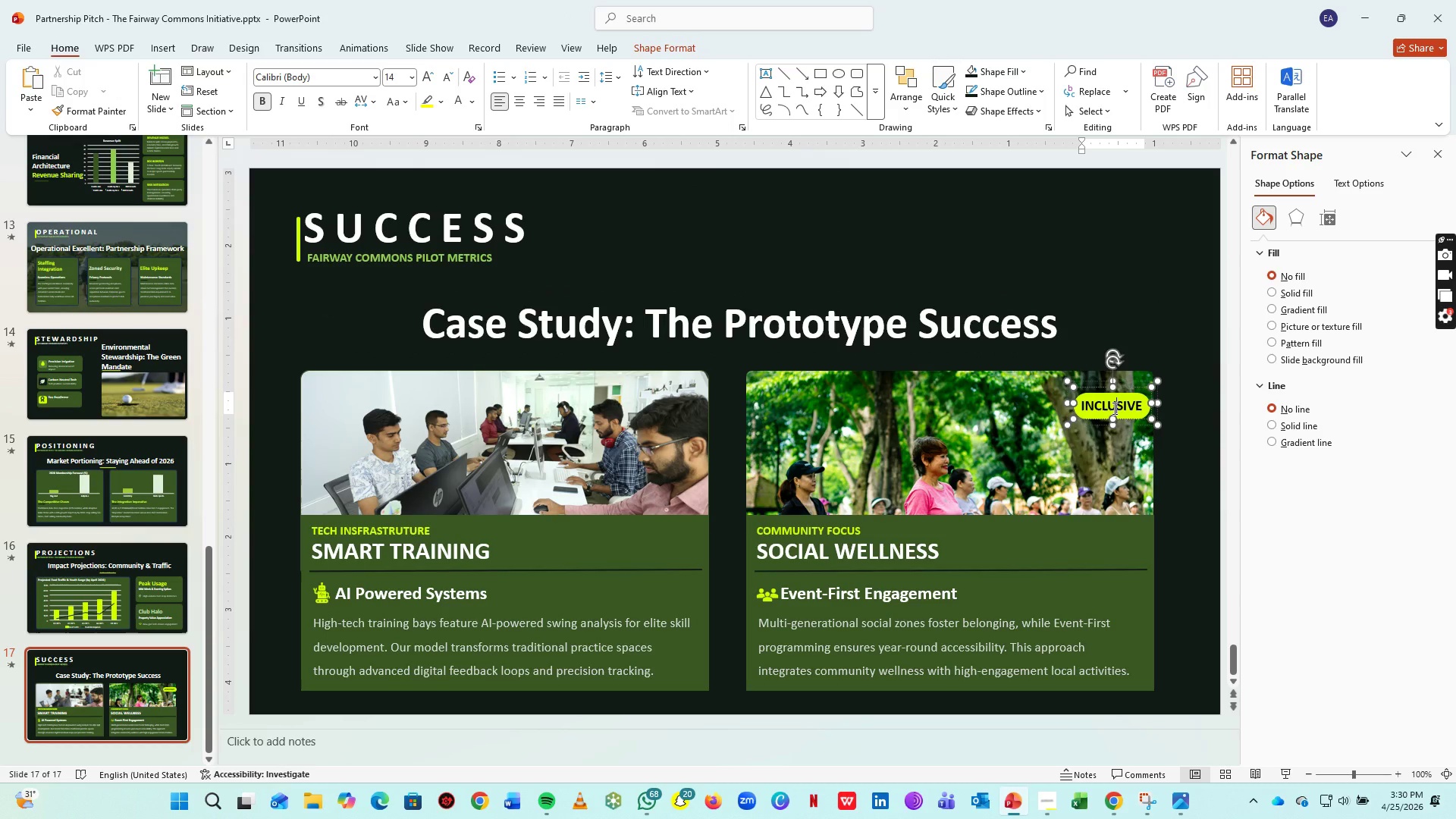 
key(Control+A)
 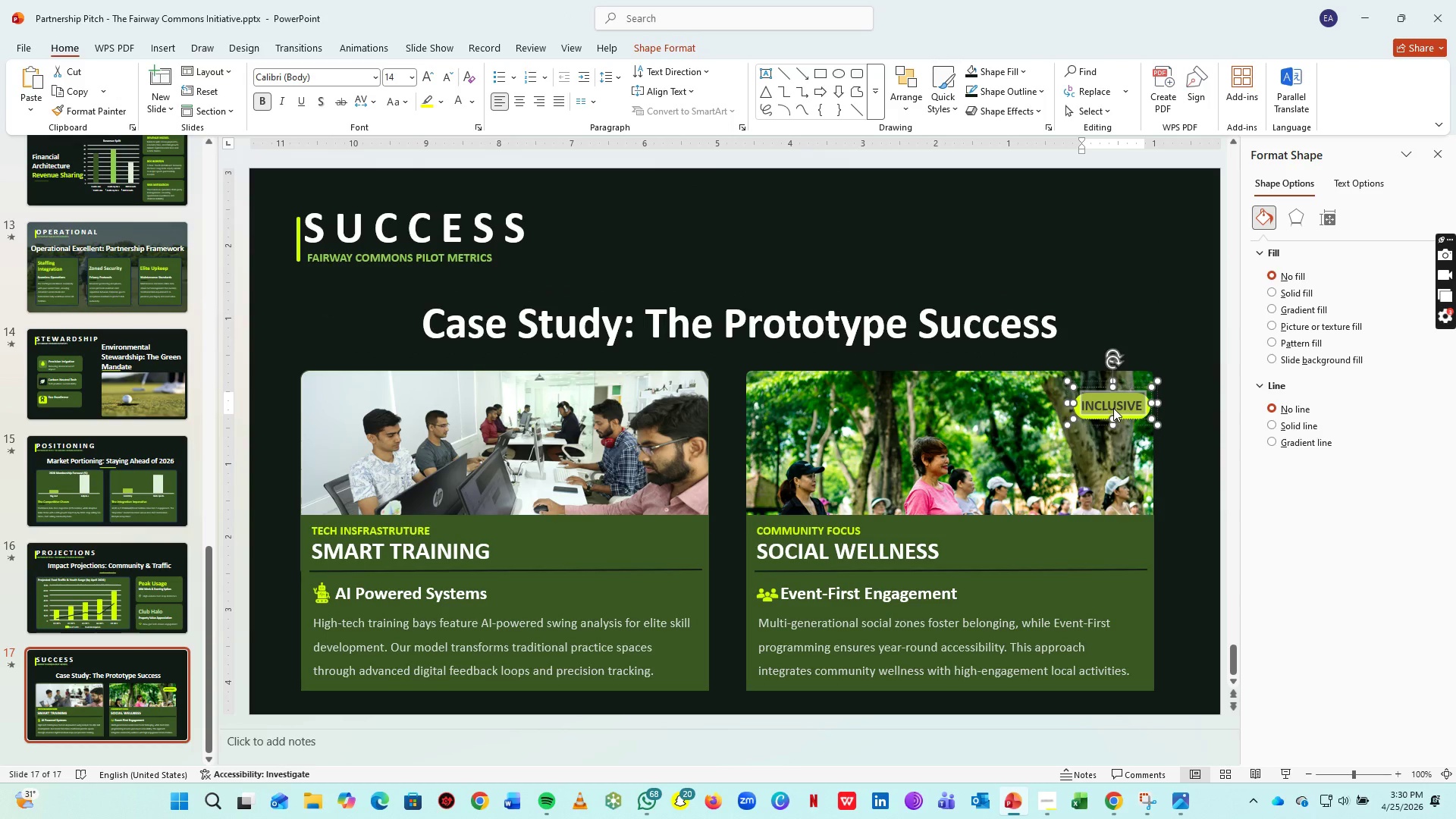 
type(VALIDATED)
 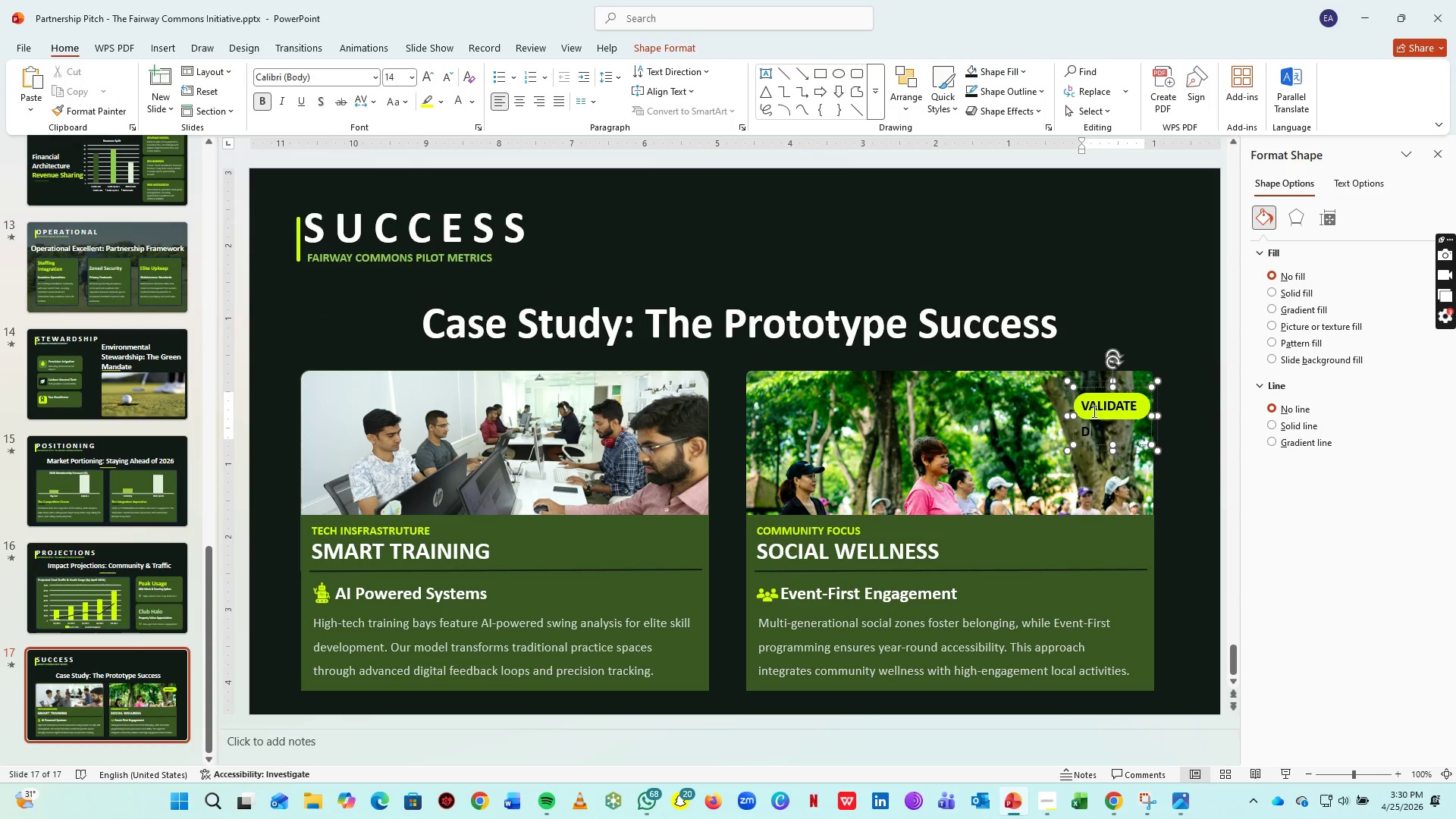 
hold_key(key=ControlLeft, duration=0.44)
scroll: coordinate [1114, 419], scroll_direction: up, amount: 6.0
 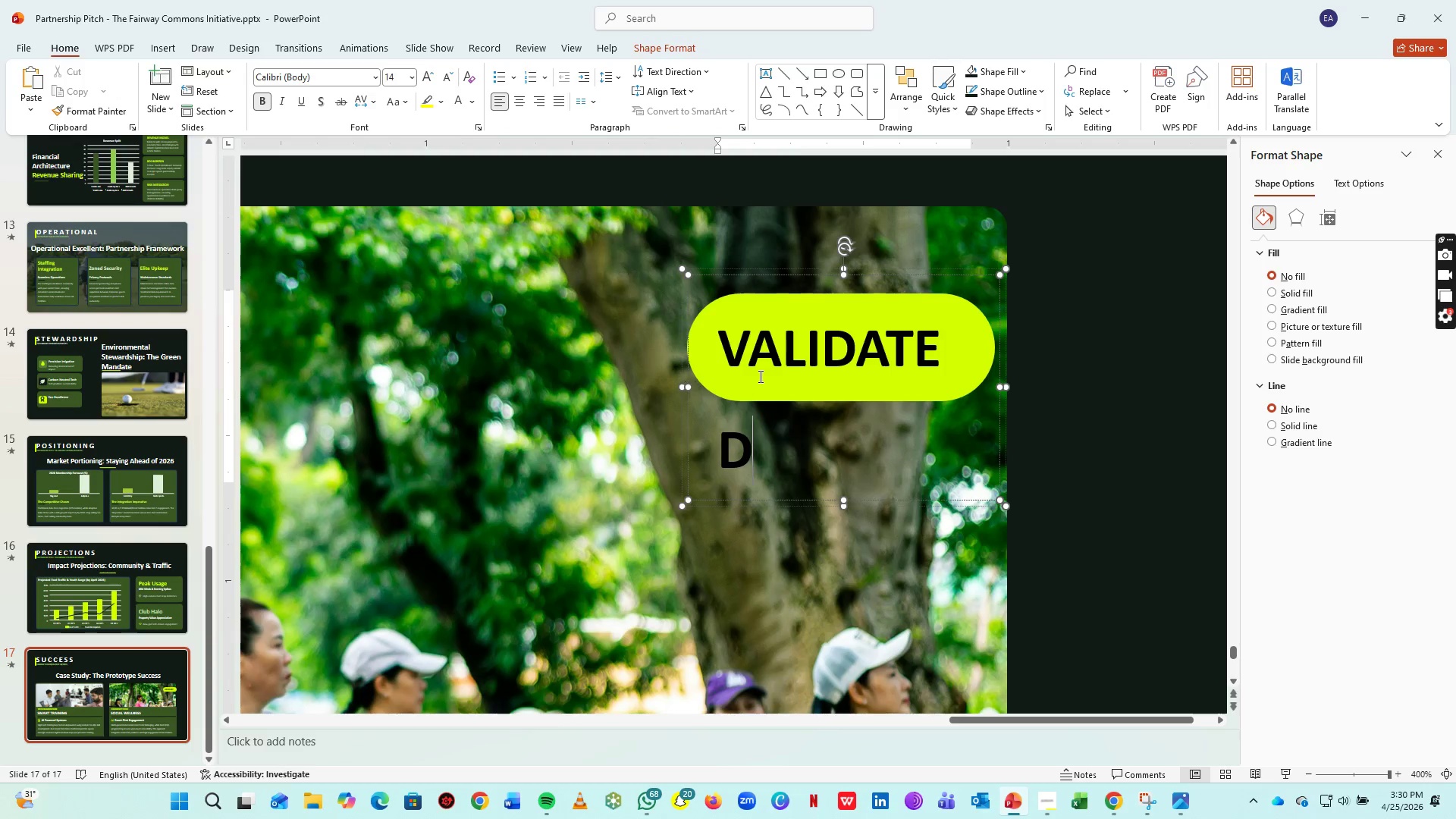 
key(Control+A)
 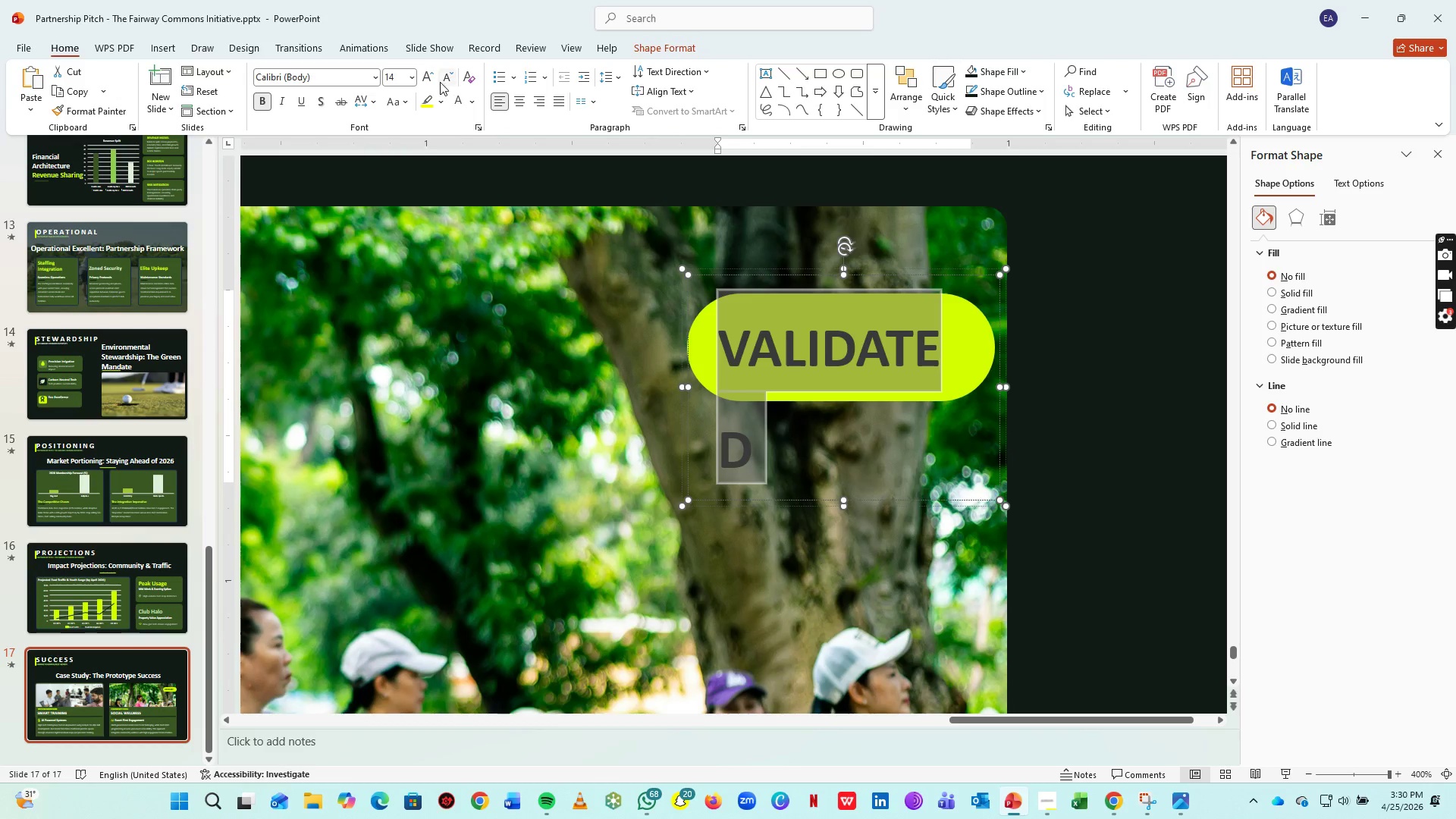 
left_click([440, 82])
 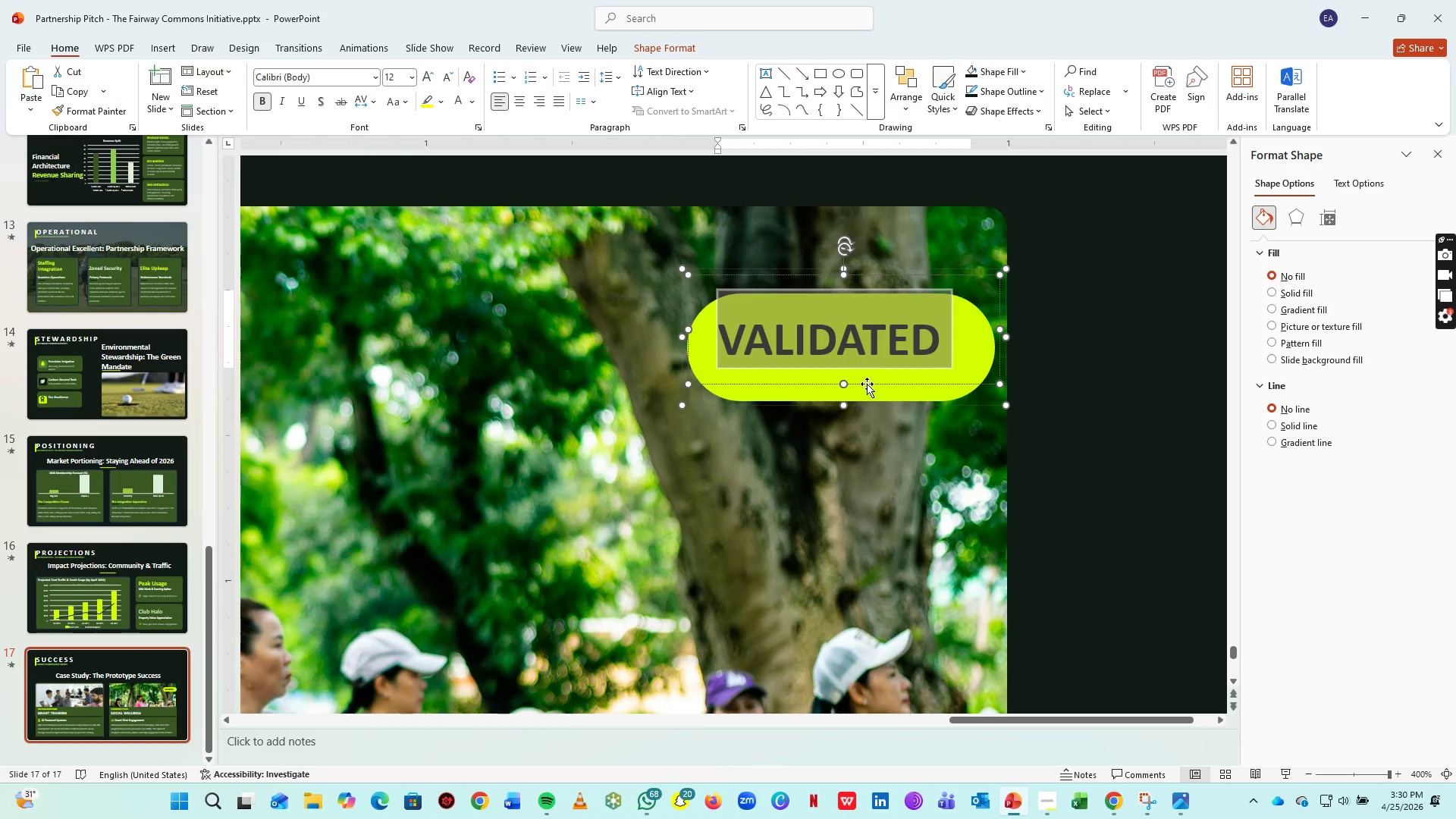 
left_click_drag(start_coordinate=[867, 385], to_coordinate=[883, 397])
 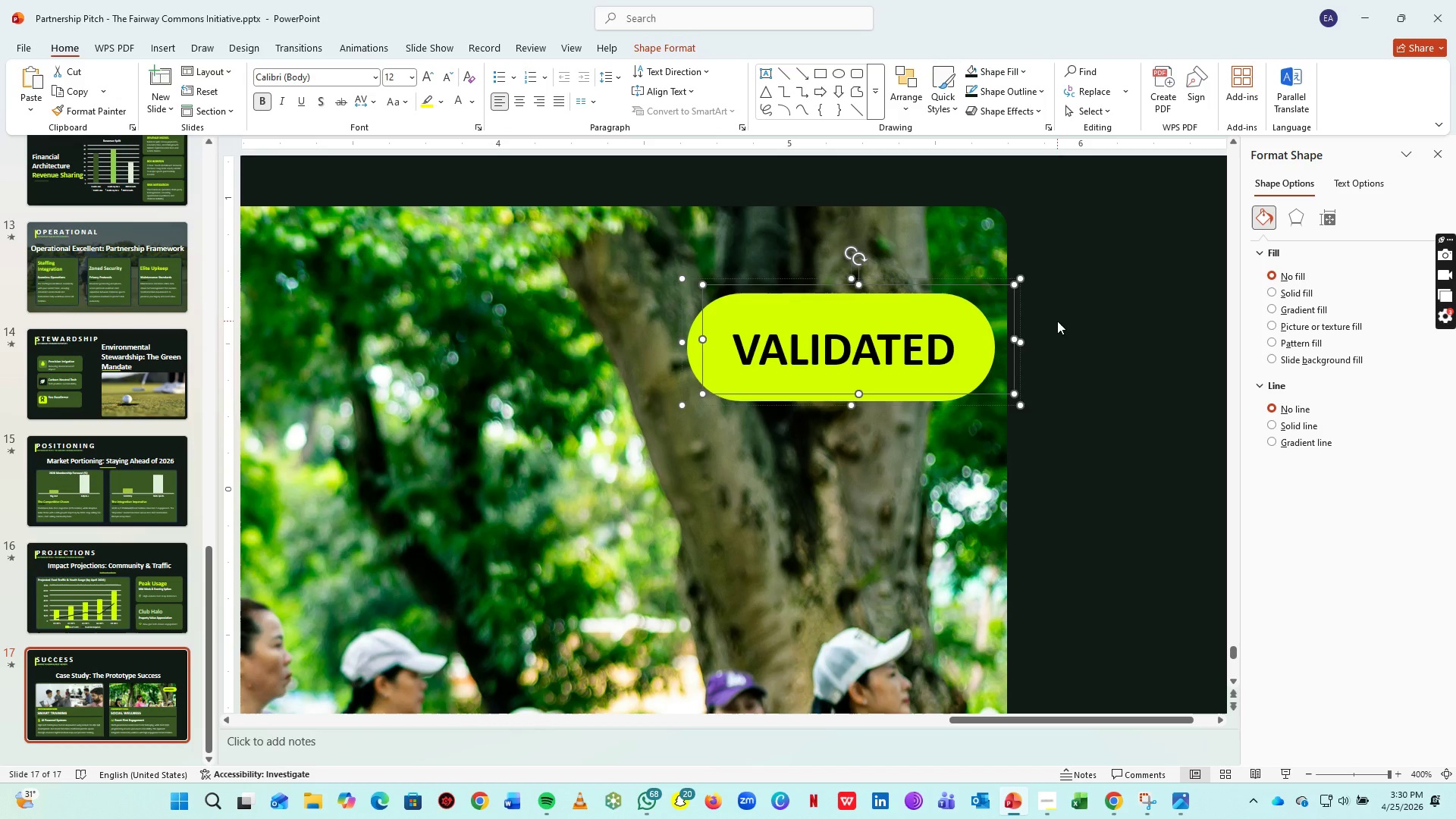 
left_click([1057, 321])
 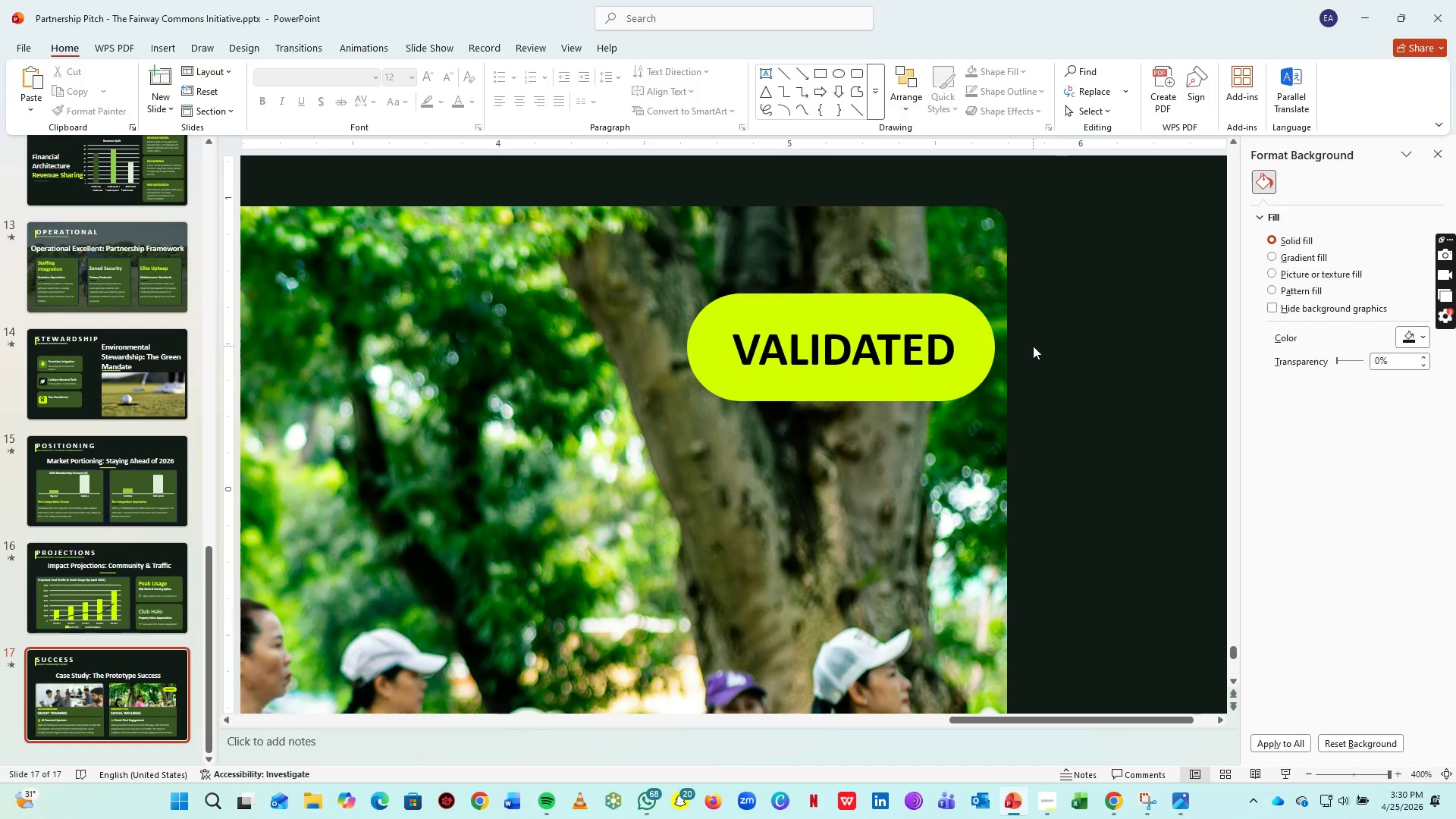 
hold_key(key=ControlLeft, duration=1.19)
scroll: coordinate [488, 426], scroll_direction: down, amount: 7.0
 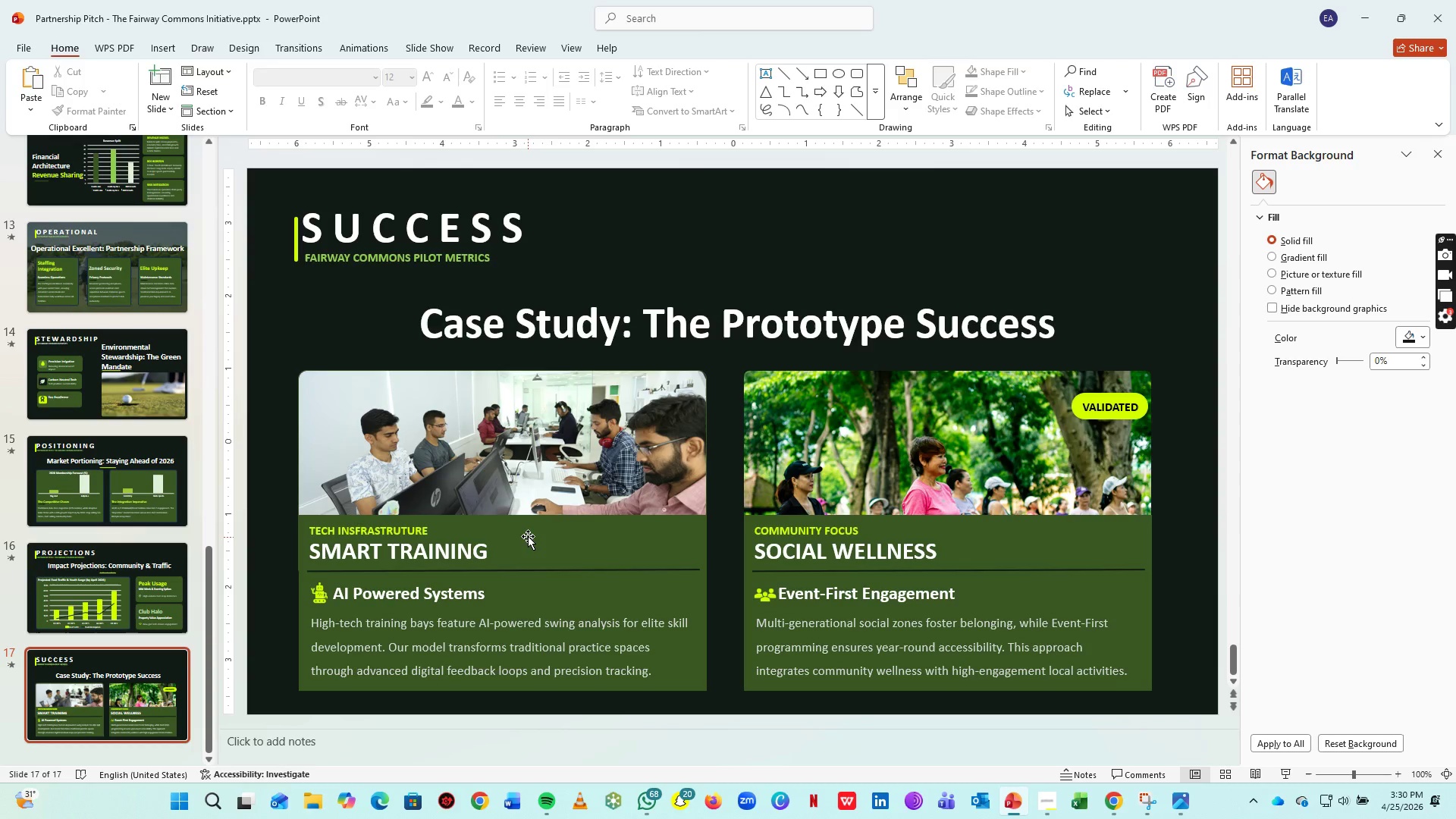 
hold_key(key=ControlLeft, duration=0.55)
 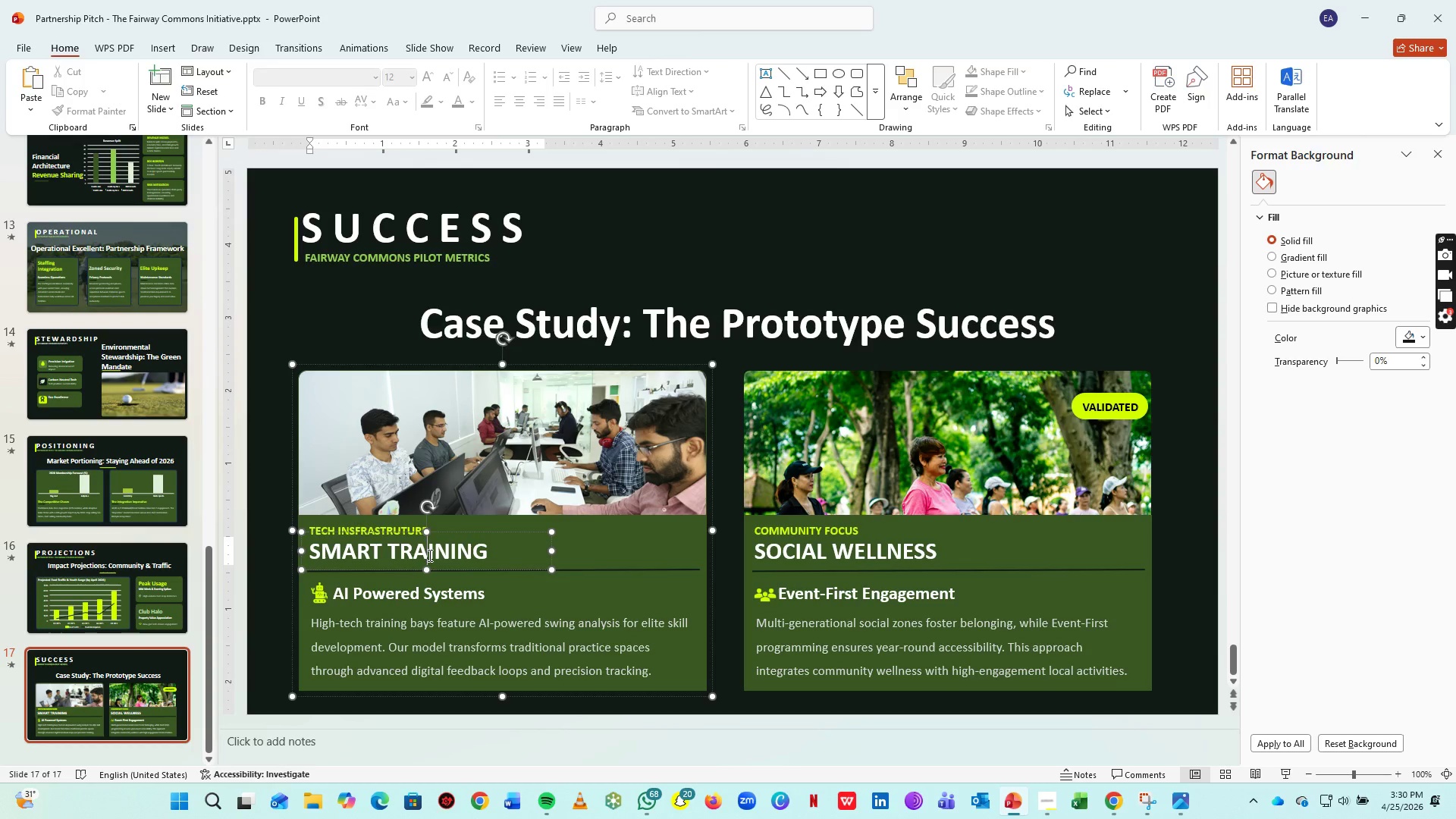 
left_click([428, 555])
 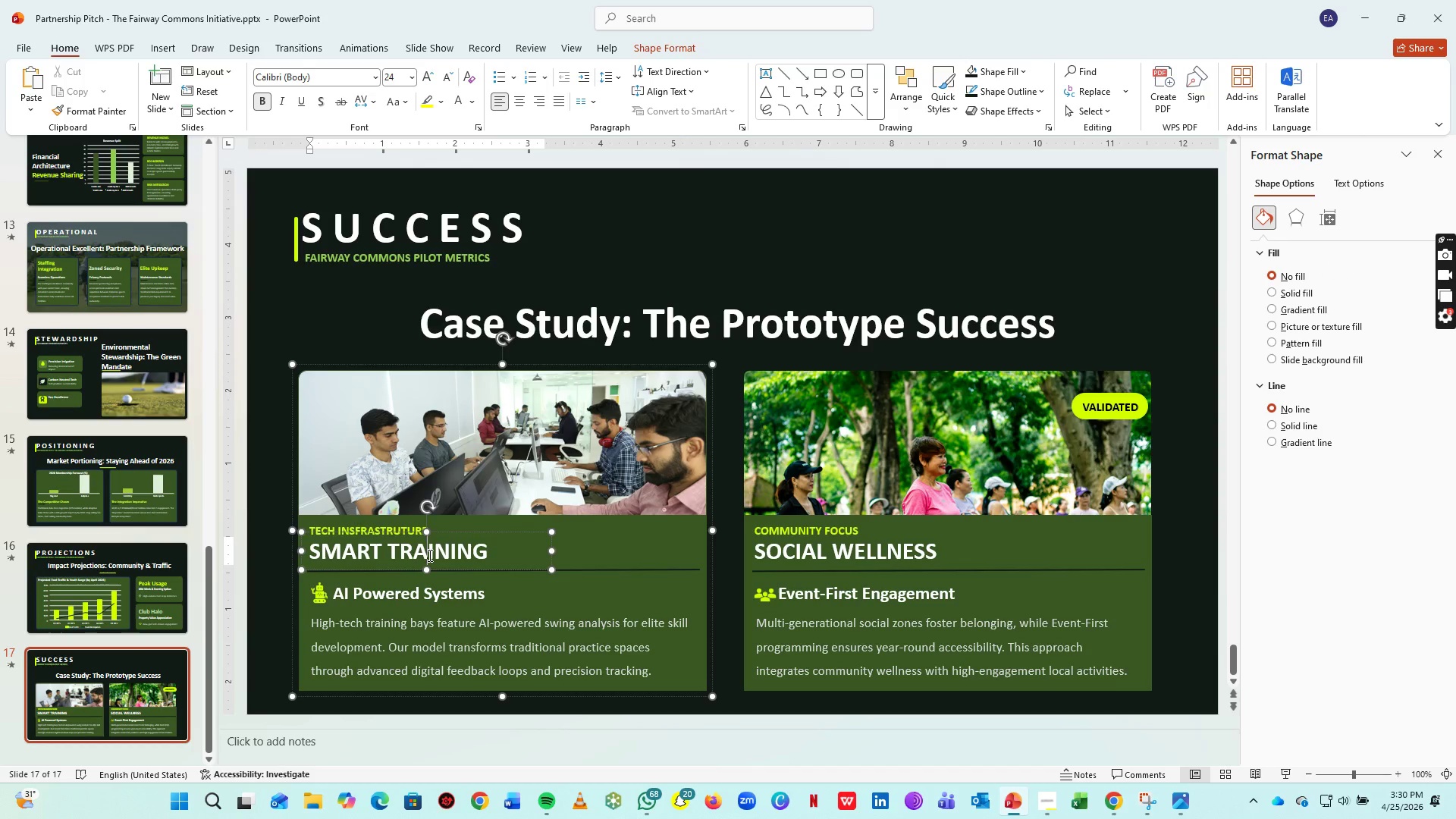 
key(Control+A)
 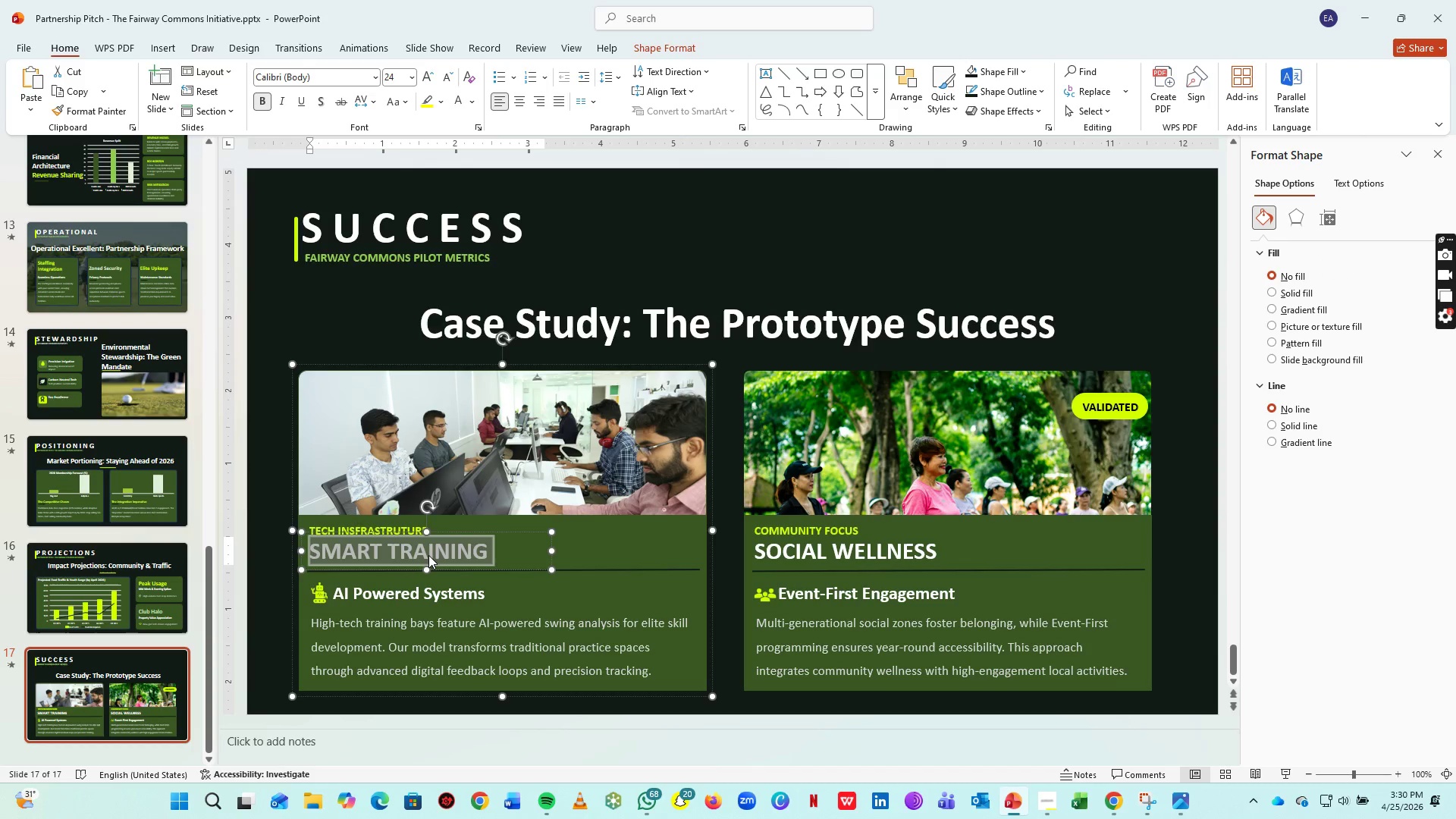 
type(bE)
key(Backspace)
key(Backspace)
type(Beaumont Hub)
 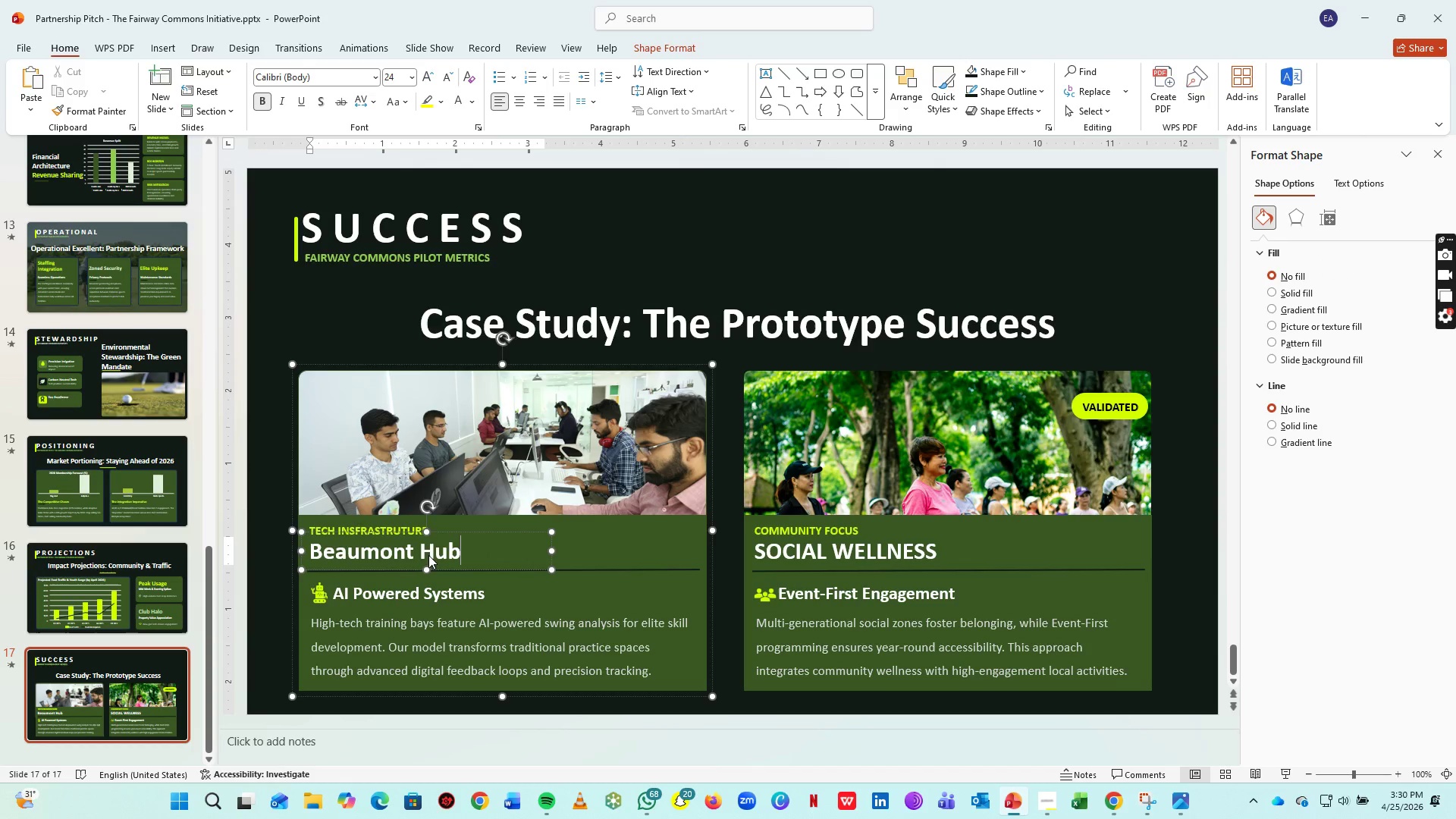 
hold_key(key=Backspace, duration=20.3)
 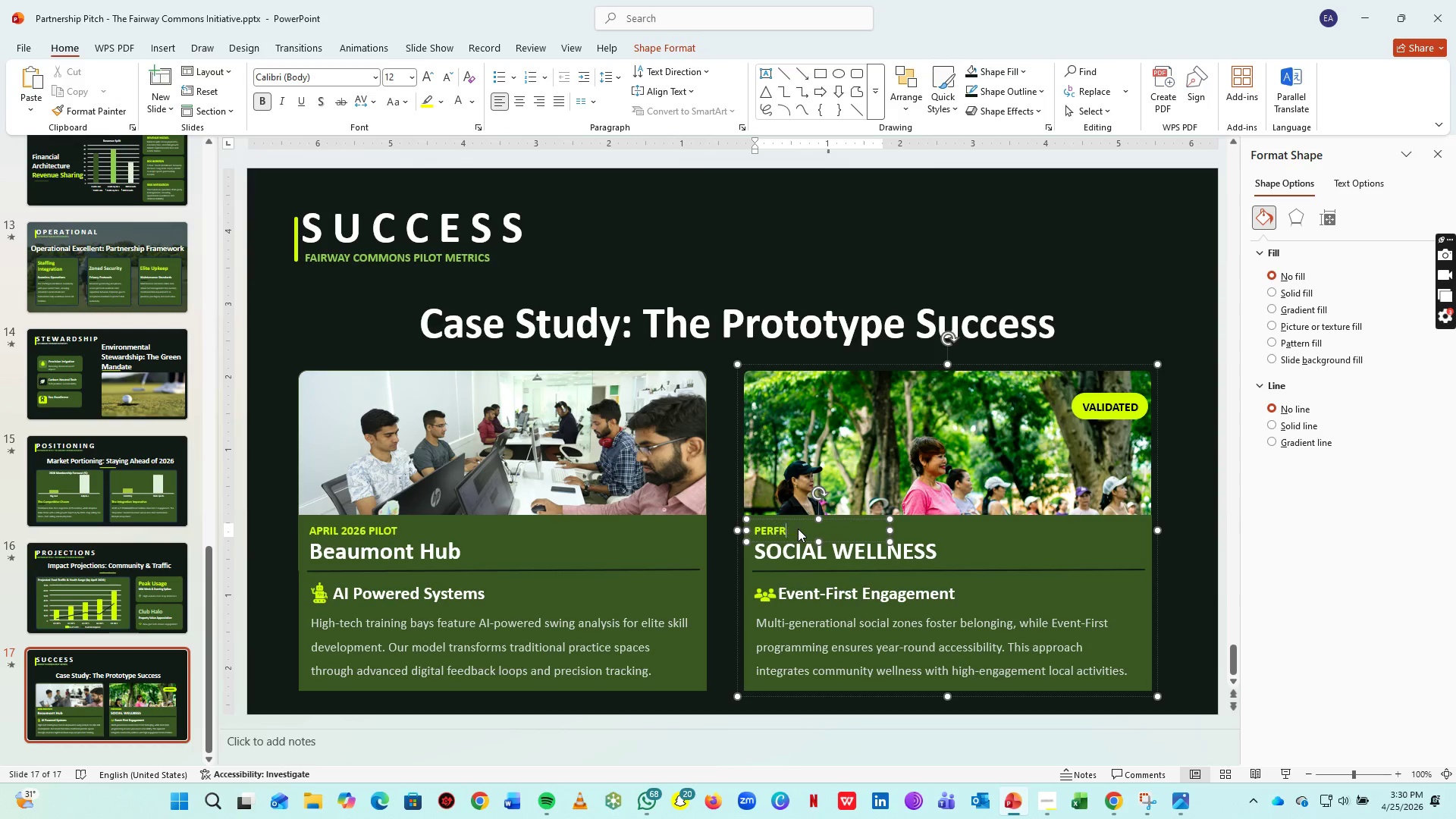 
left_click([395, 527])
 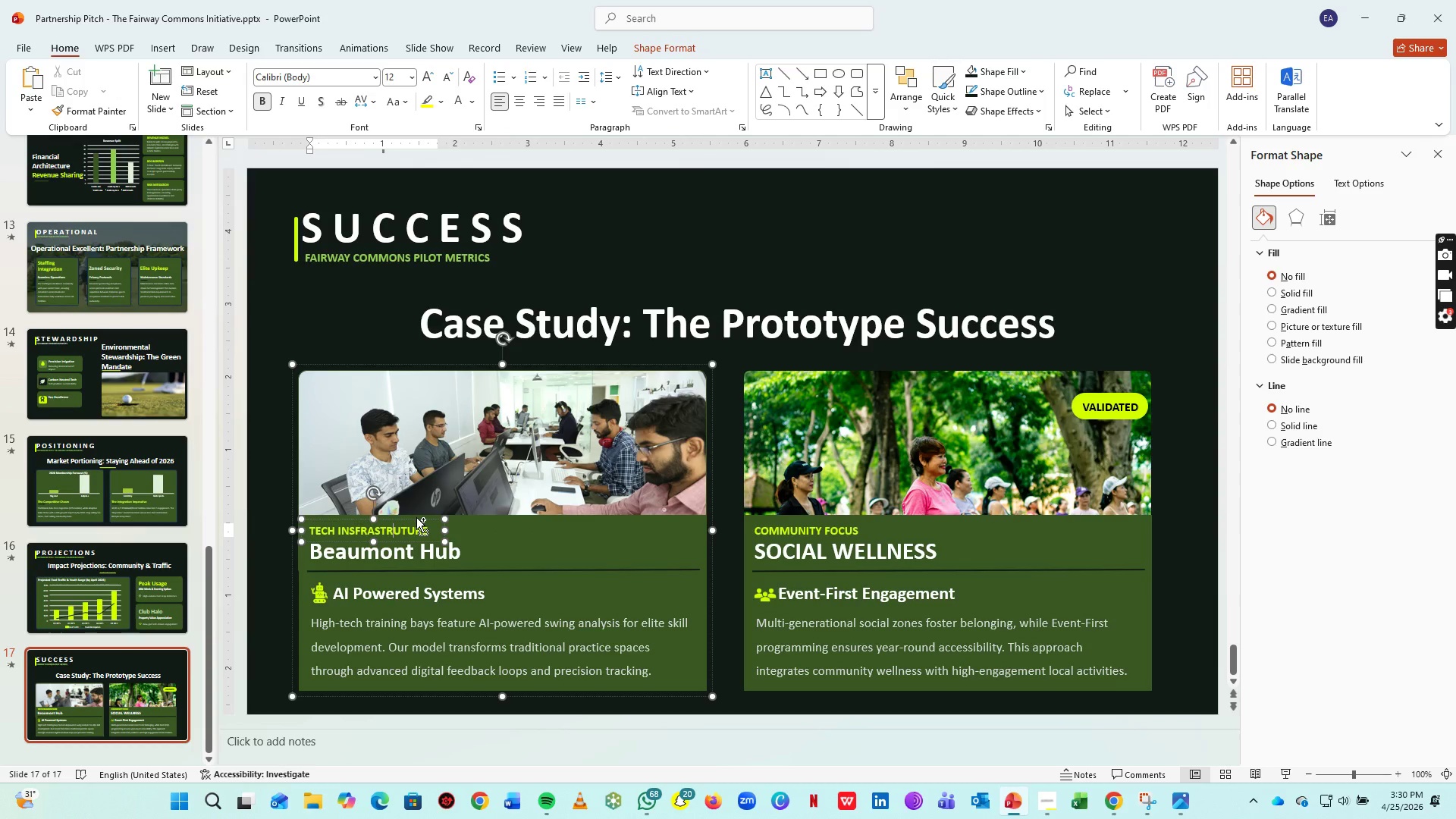 
key(Control+A)
 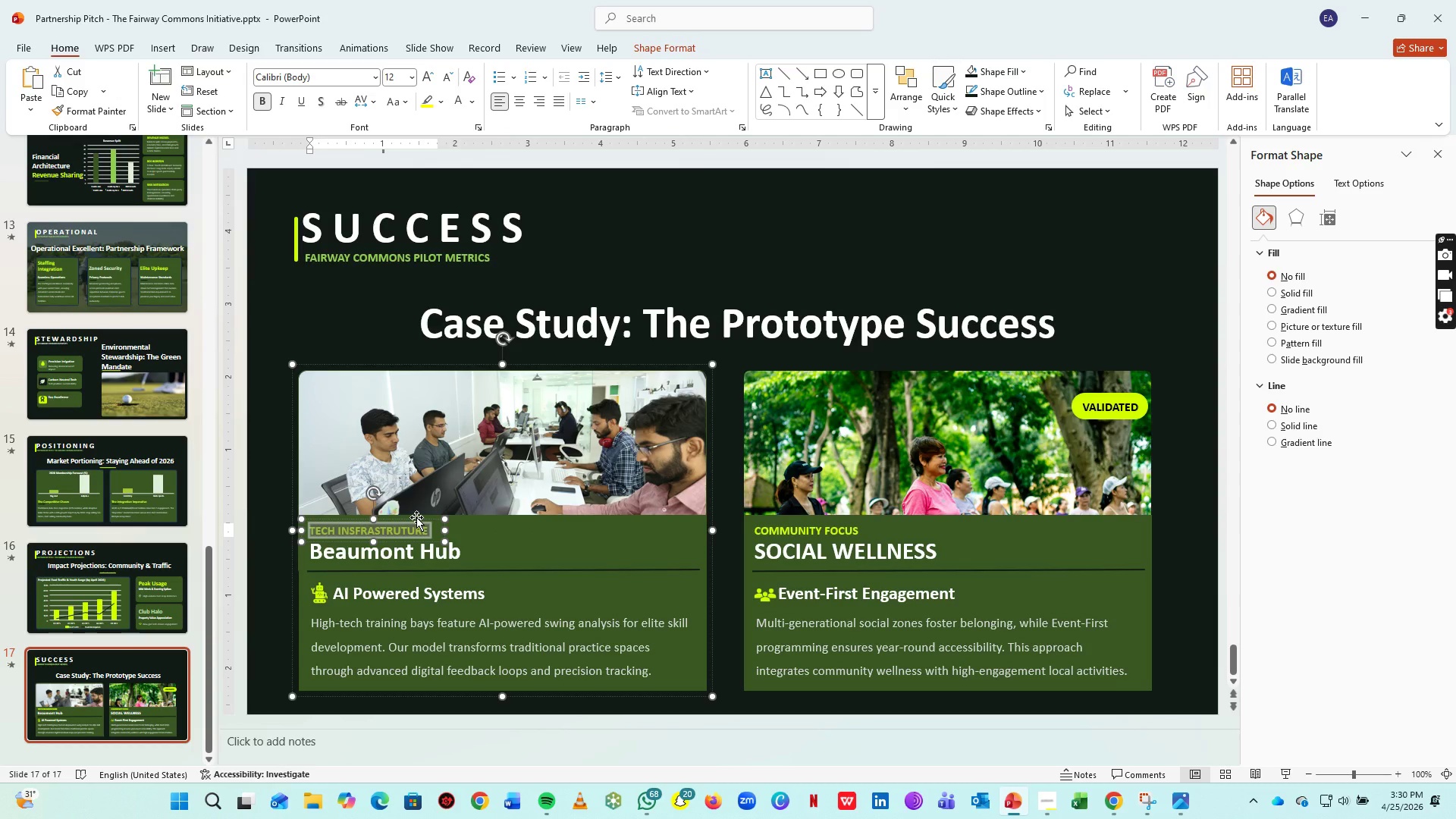 
type(APRIL 2026 PILOT)
 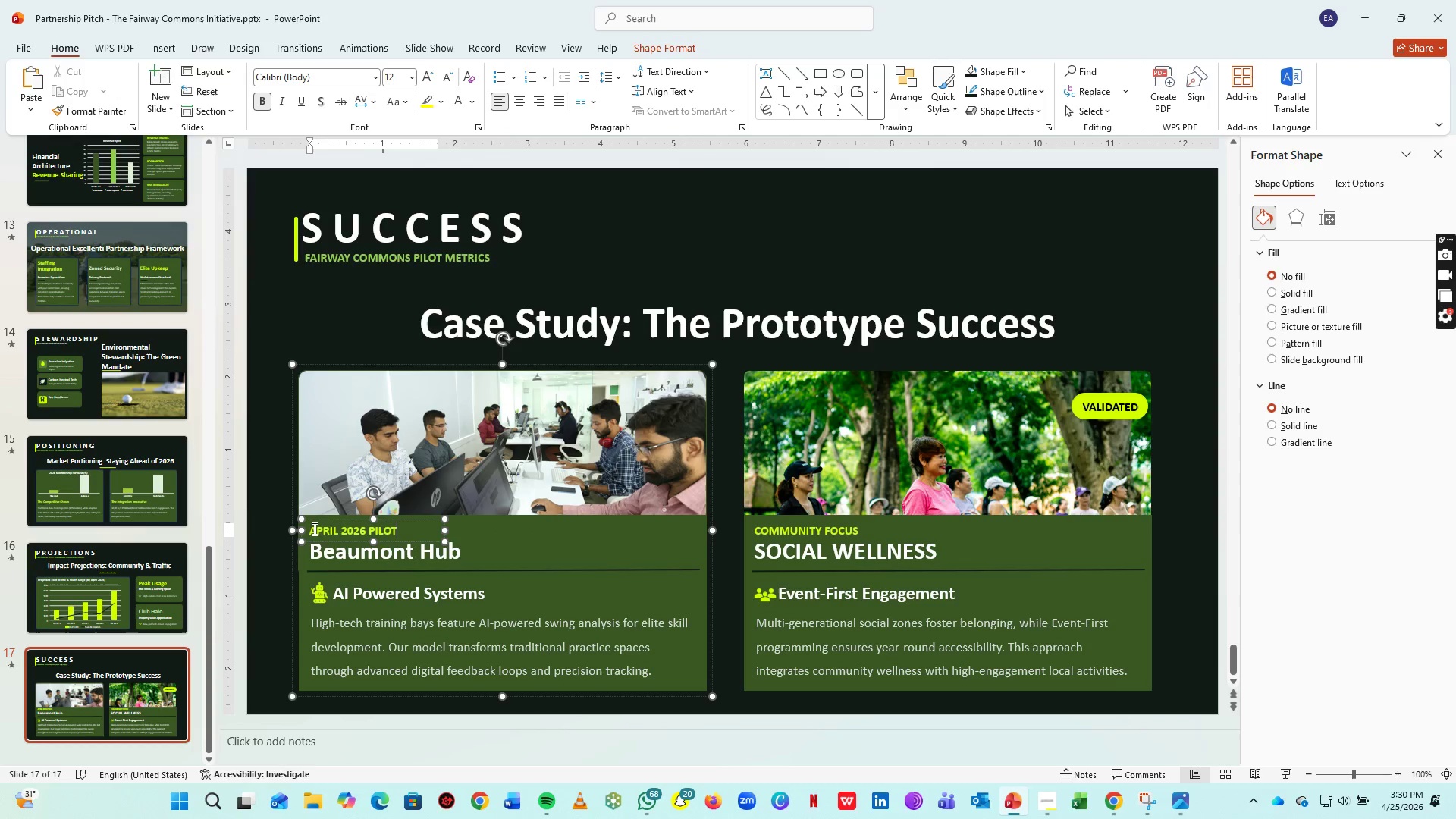 
left_click([315, 529])
 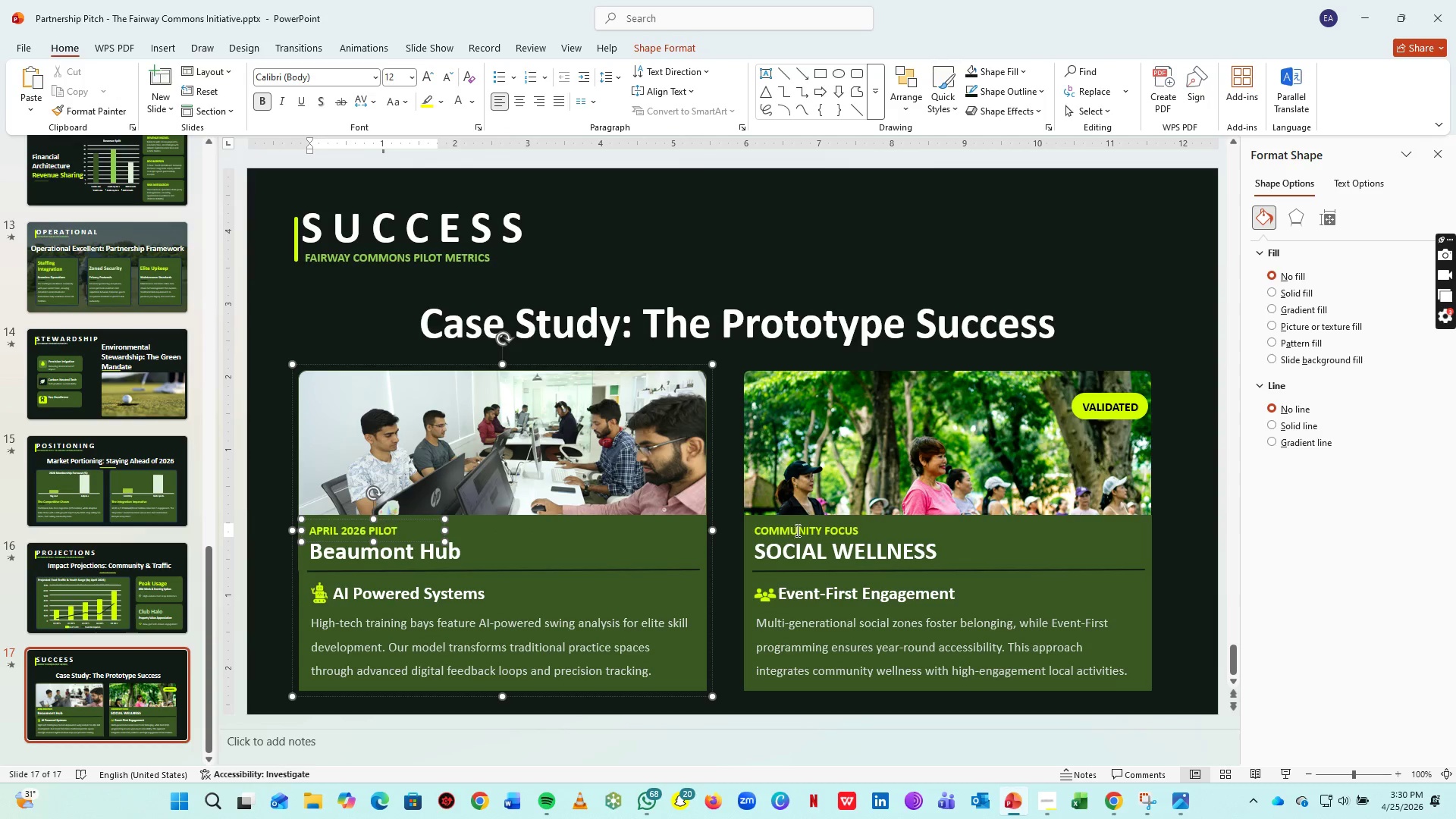 
left_click([798, 529])
 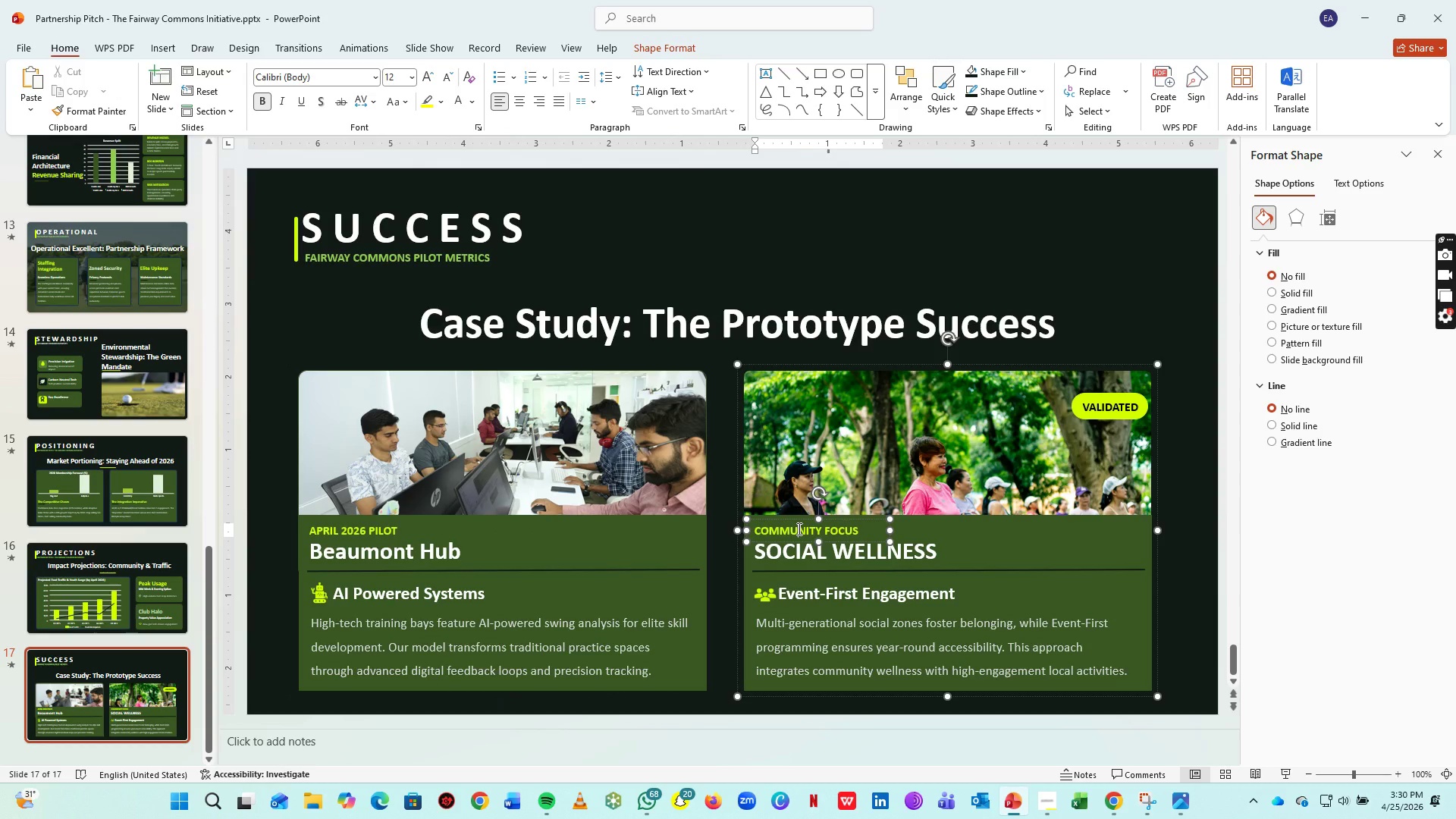 
key(Control+A)
 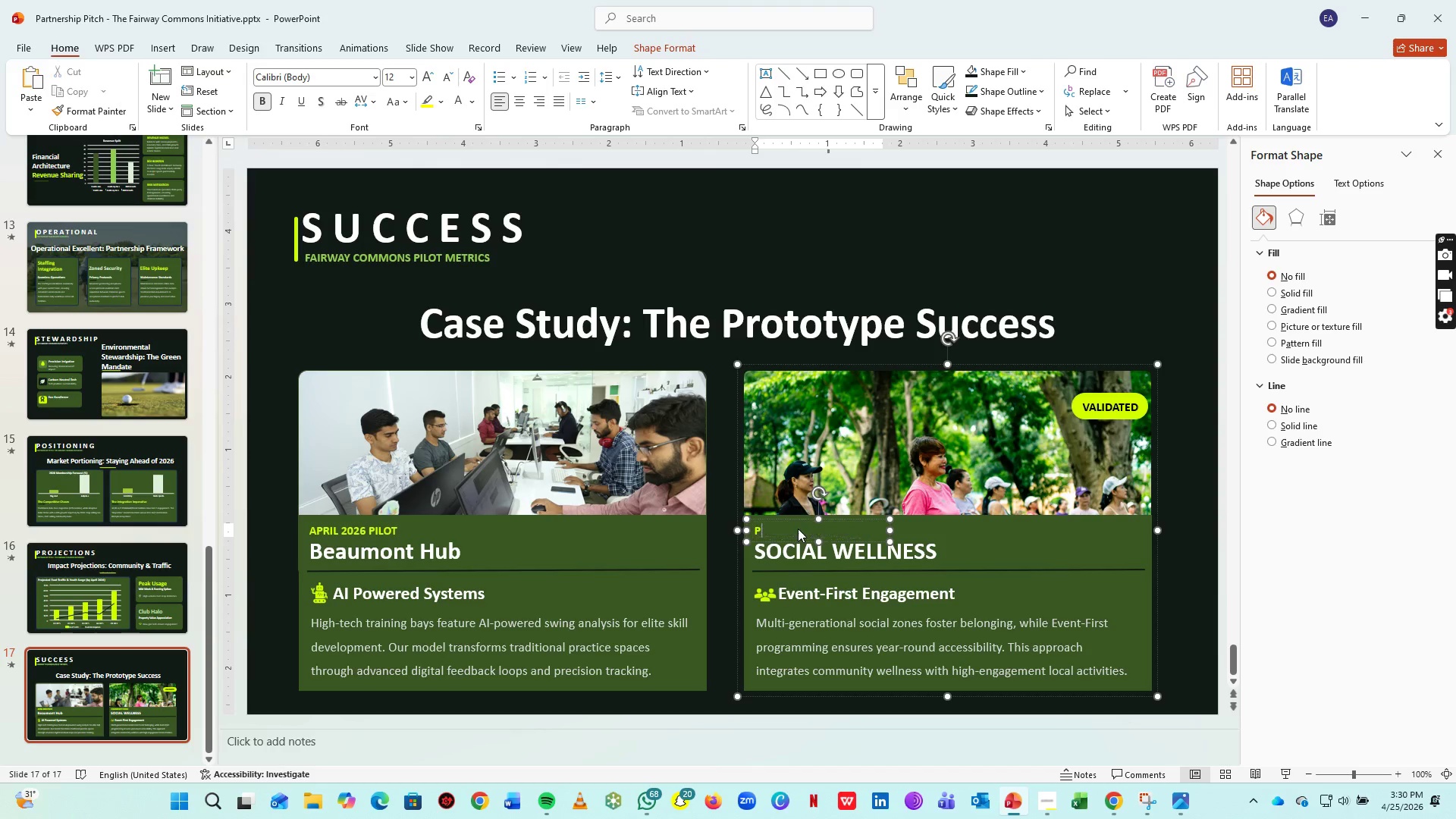 
type(PERFROMAC[Home])
key(Backspace)
key(Backspace)
key(Backspace)
key(Backspace)
type(ORMANCE DATA )
 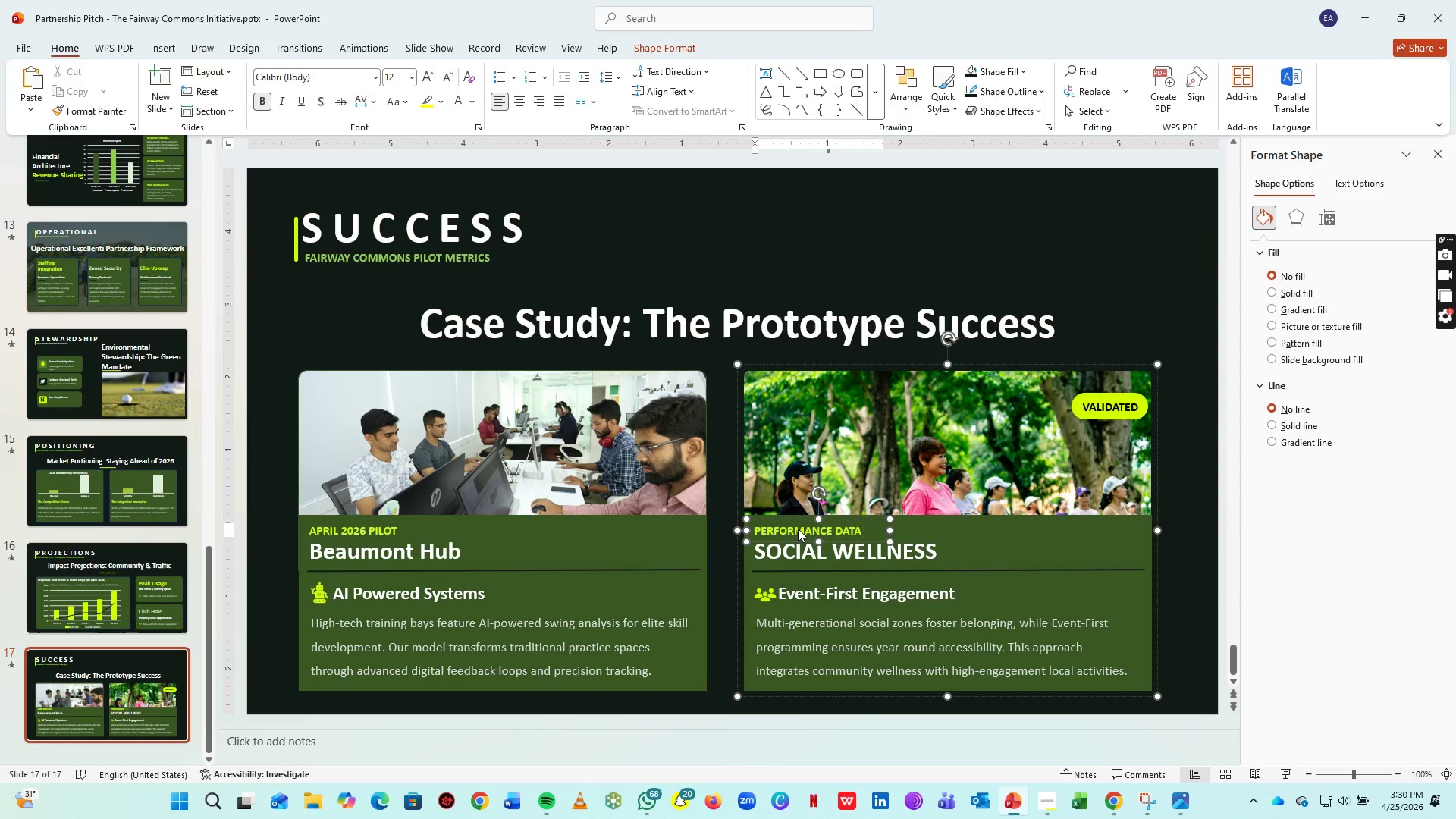 
hold_key(key=ArrowRight, duration=1.03)
 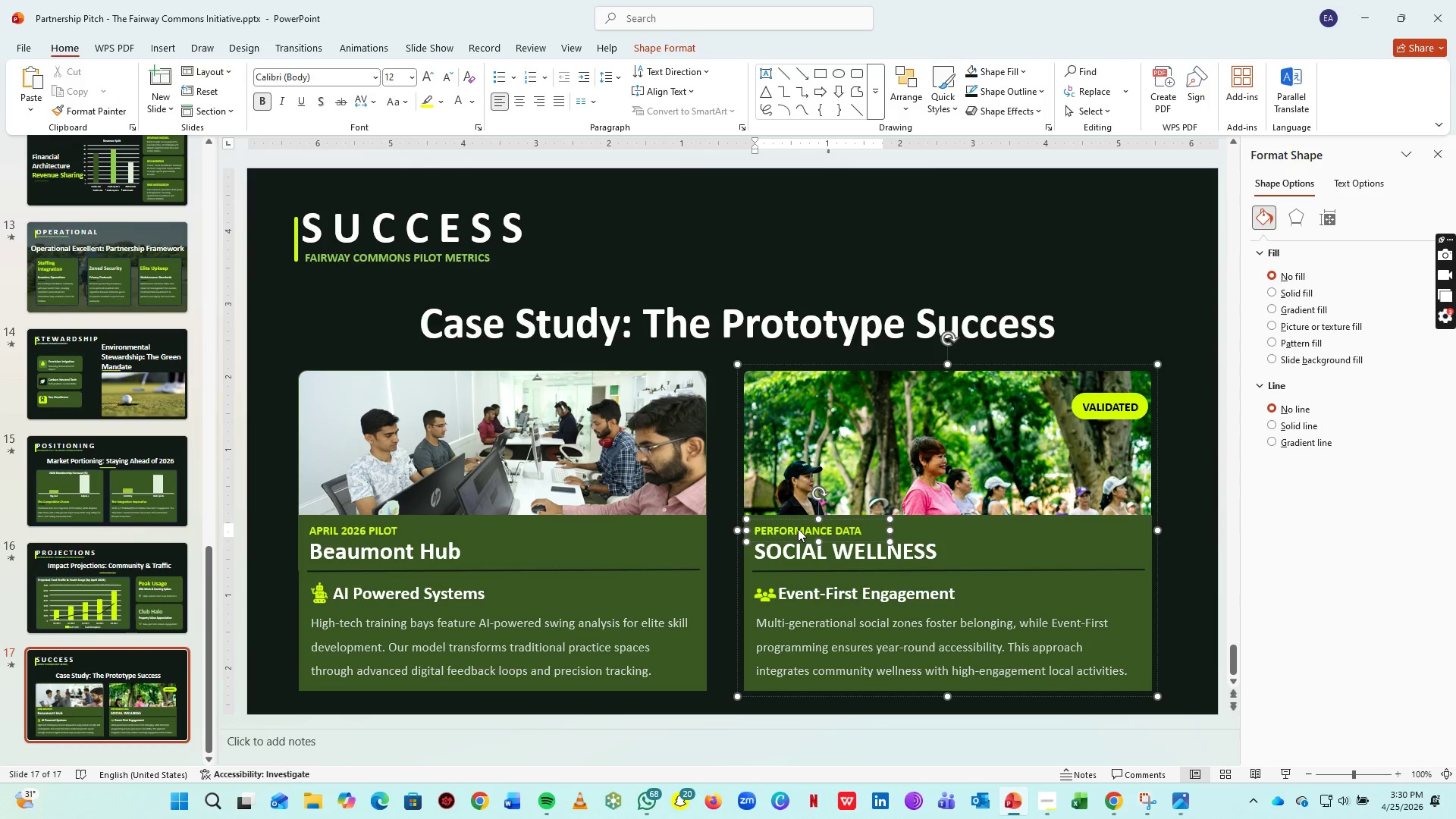 
left_click([899, 554])
 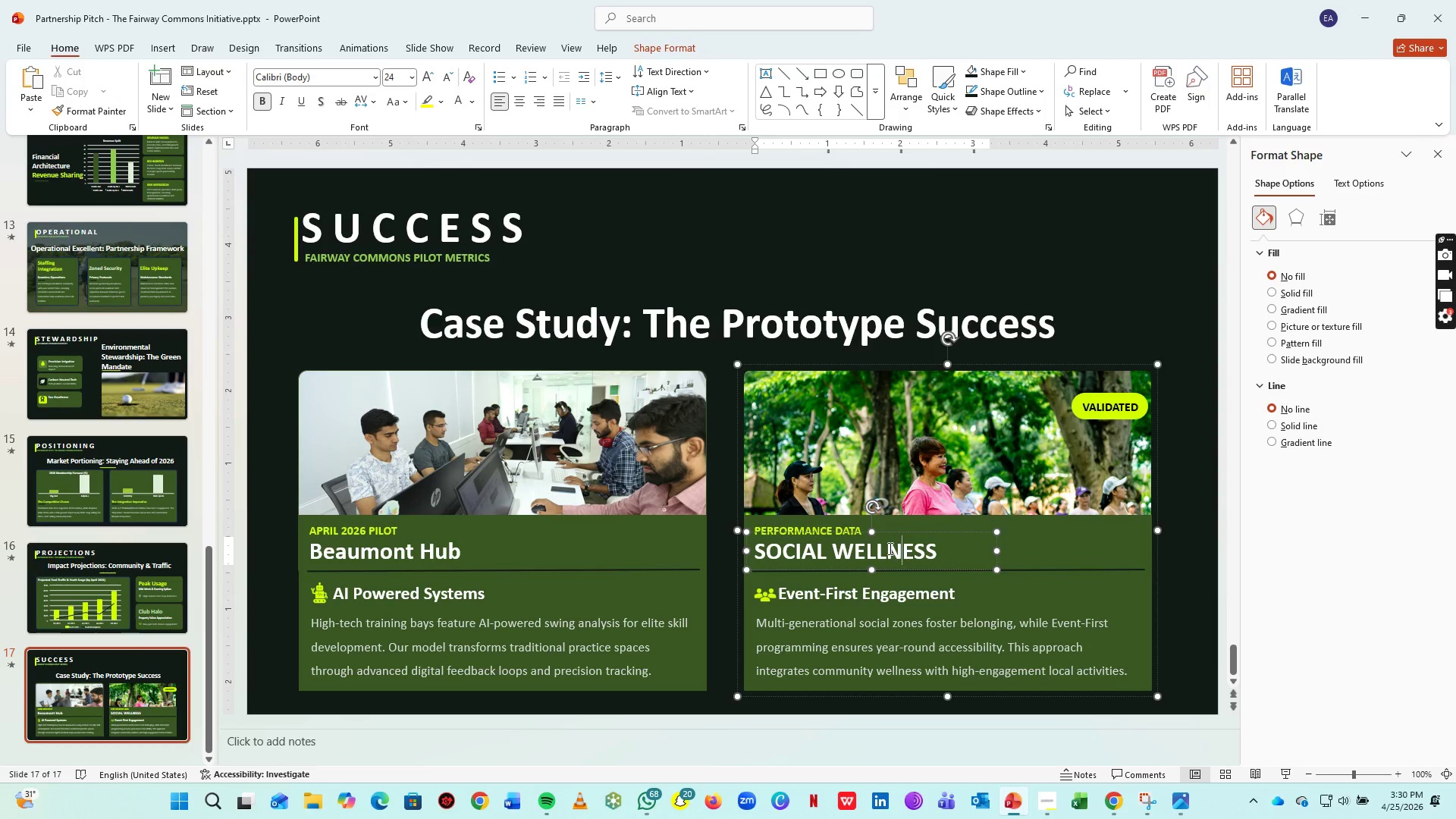 
key(Control+A)
 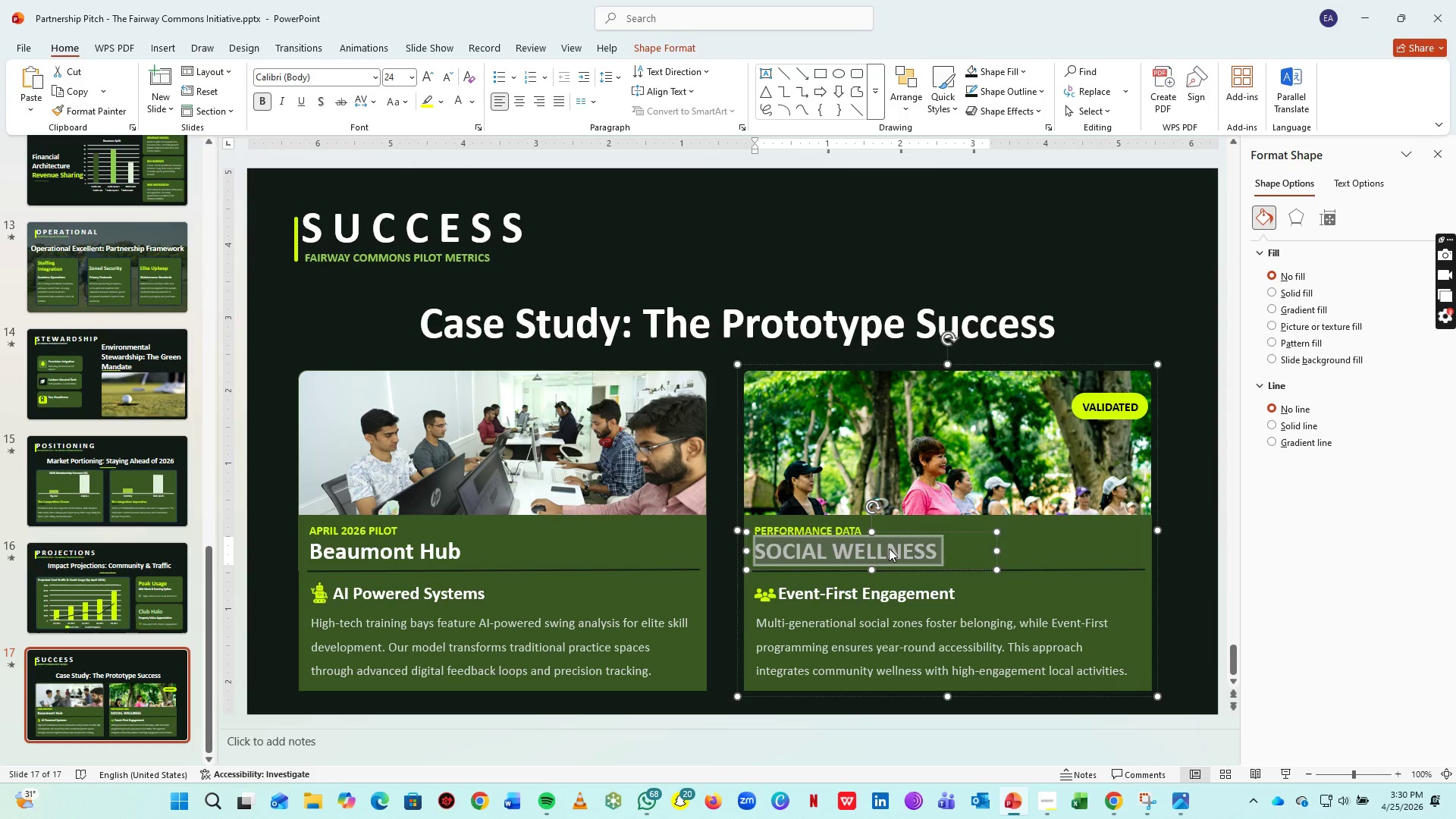 
type(+40% REVENUE)
 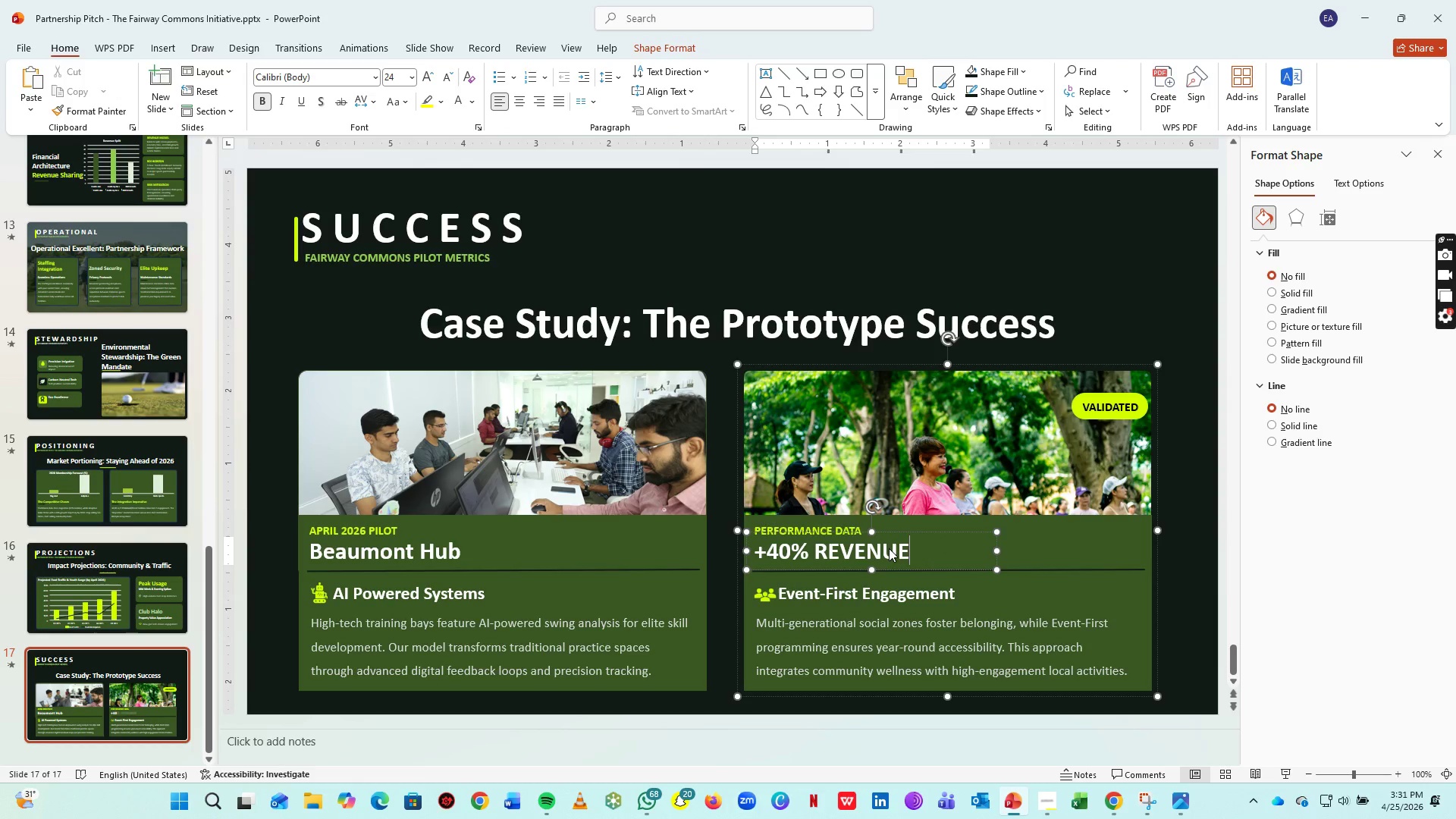 
left_click([447, 592])
 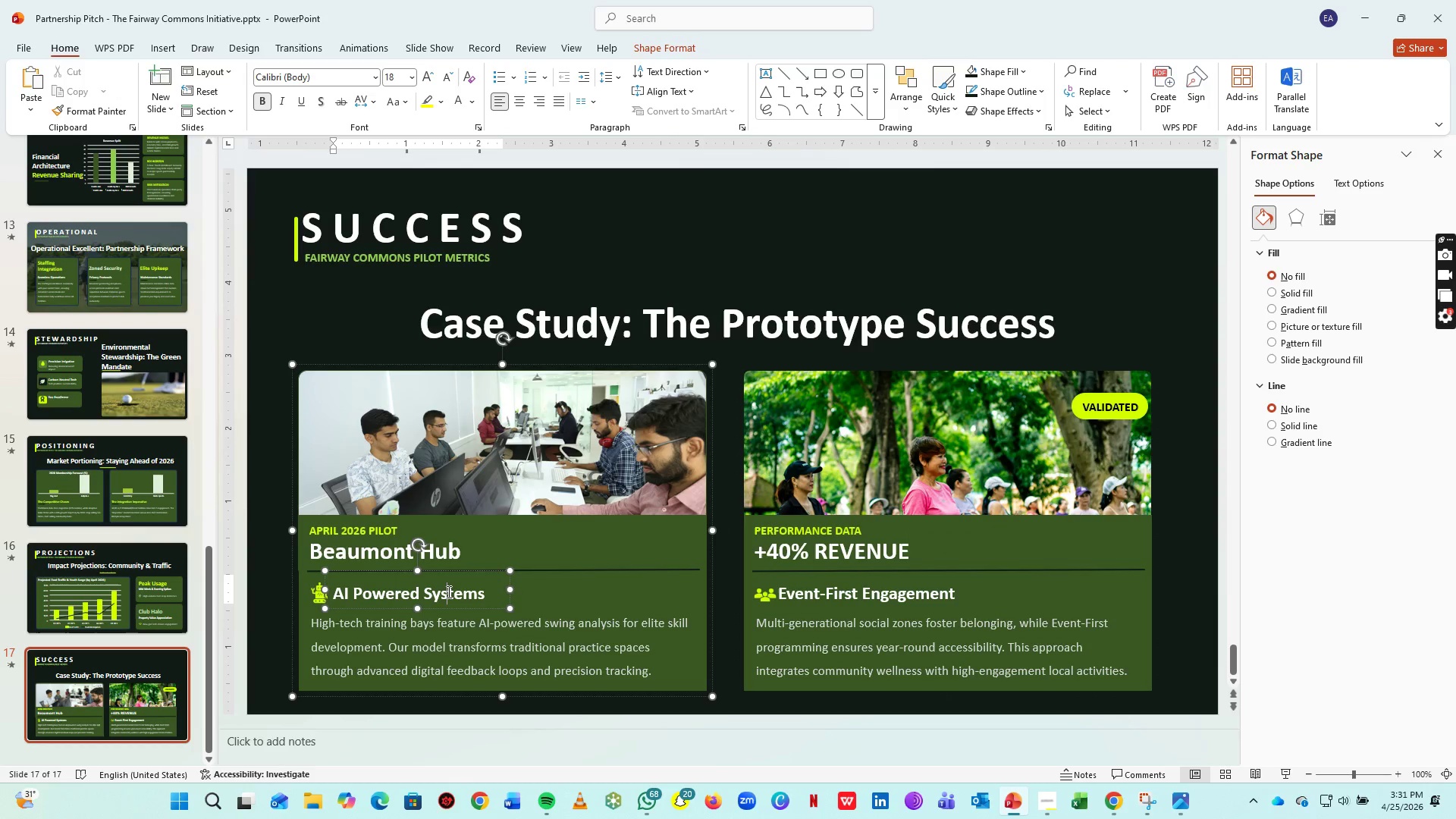 
key(Control+A)
 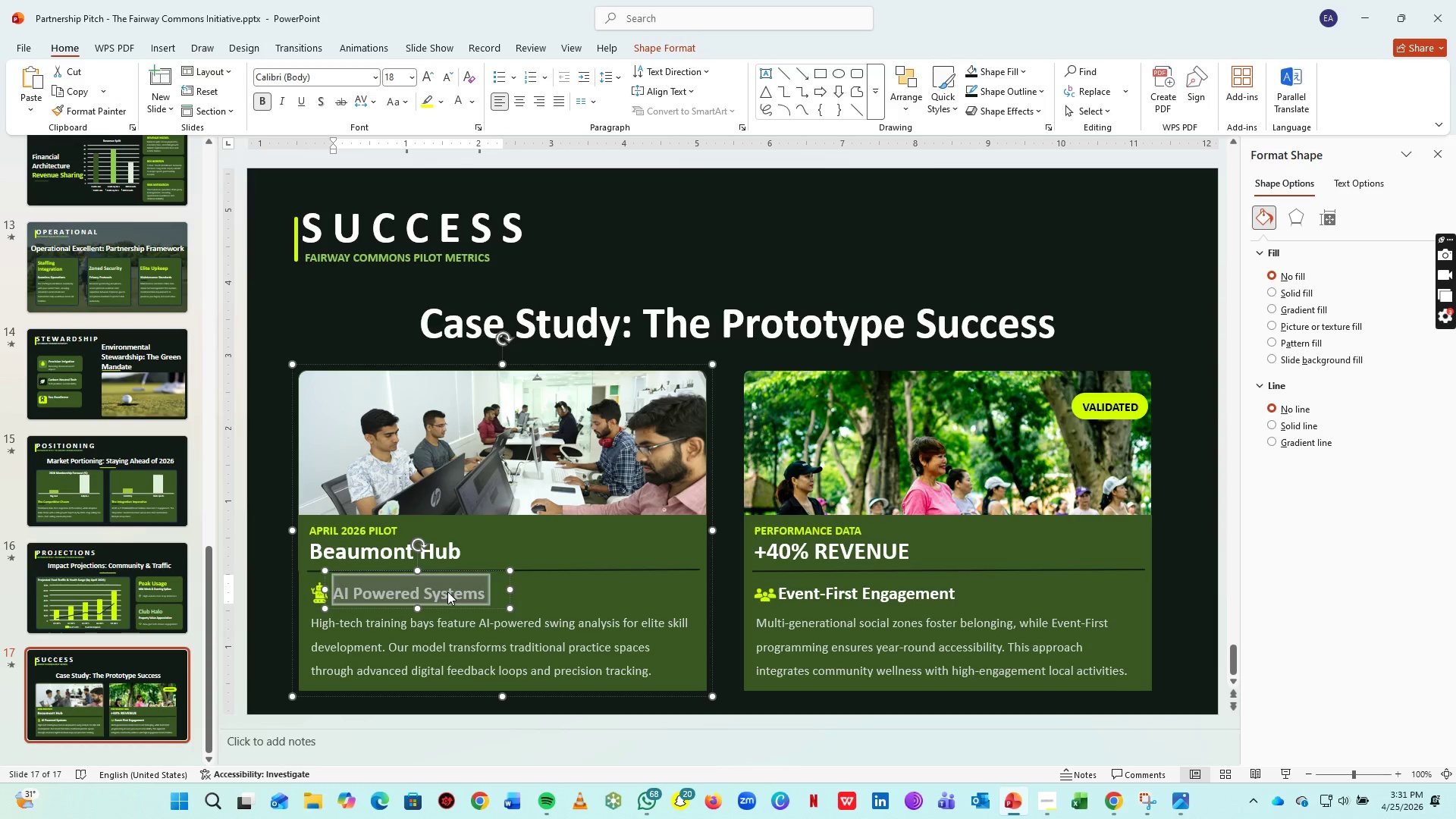 
type(Commu ity Excellence Hub)
 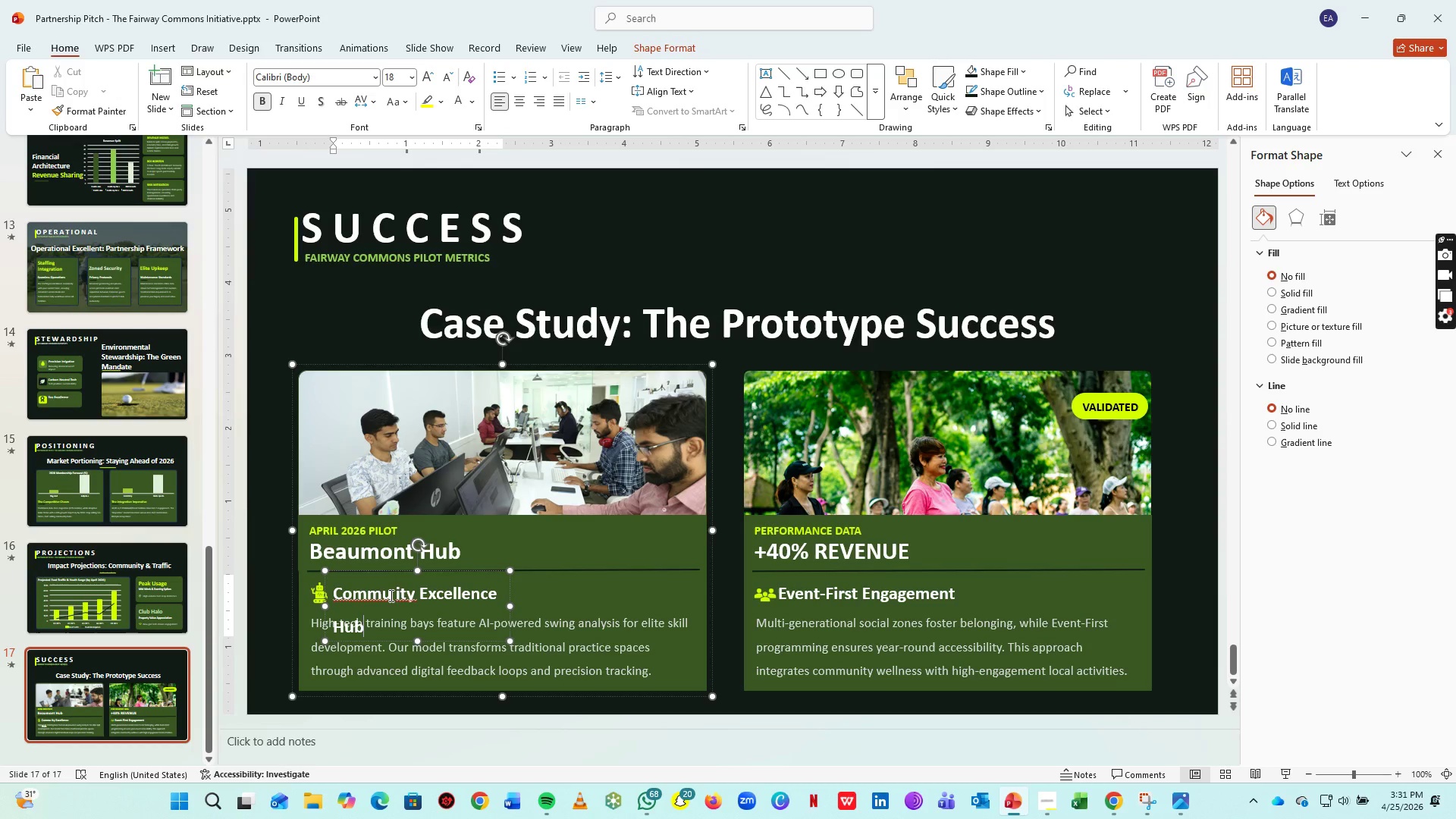 
left_click([396, 598])
 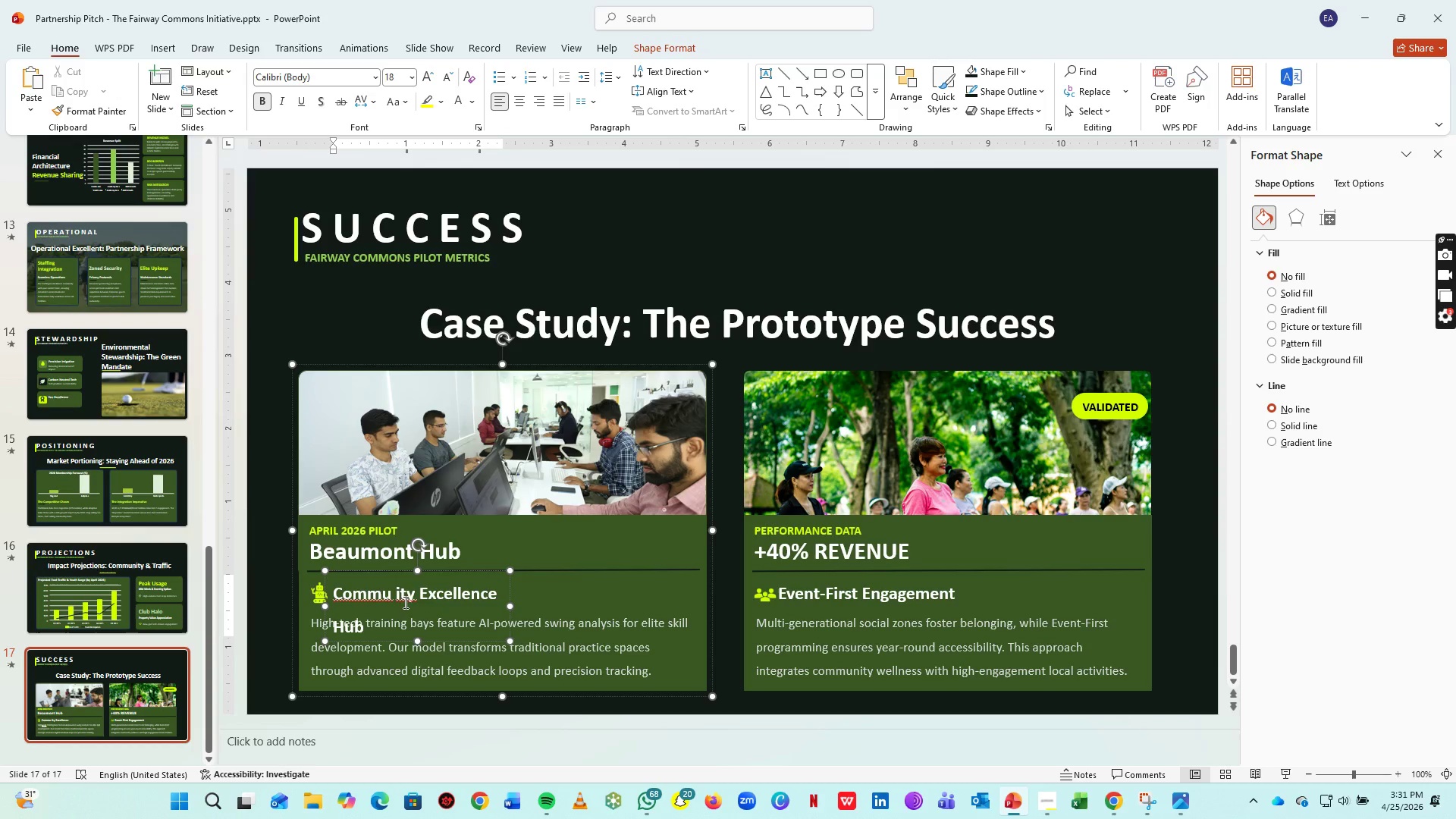 
key(Backspace)
 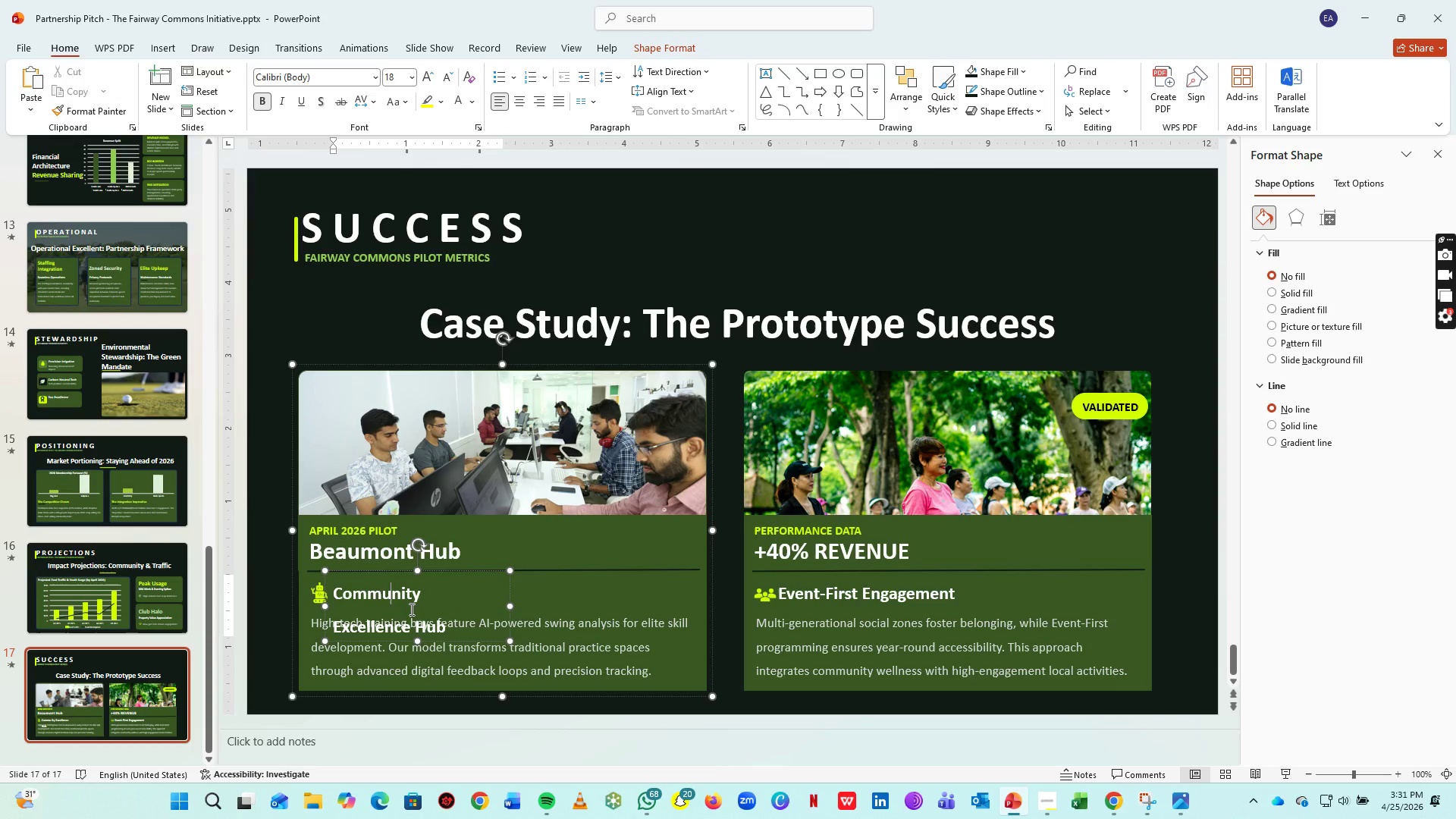 
key(N)
 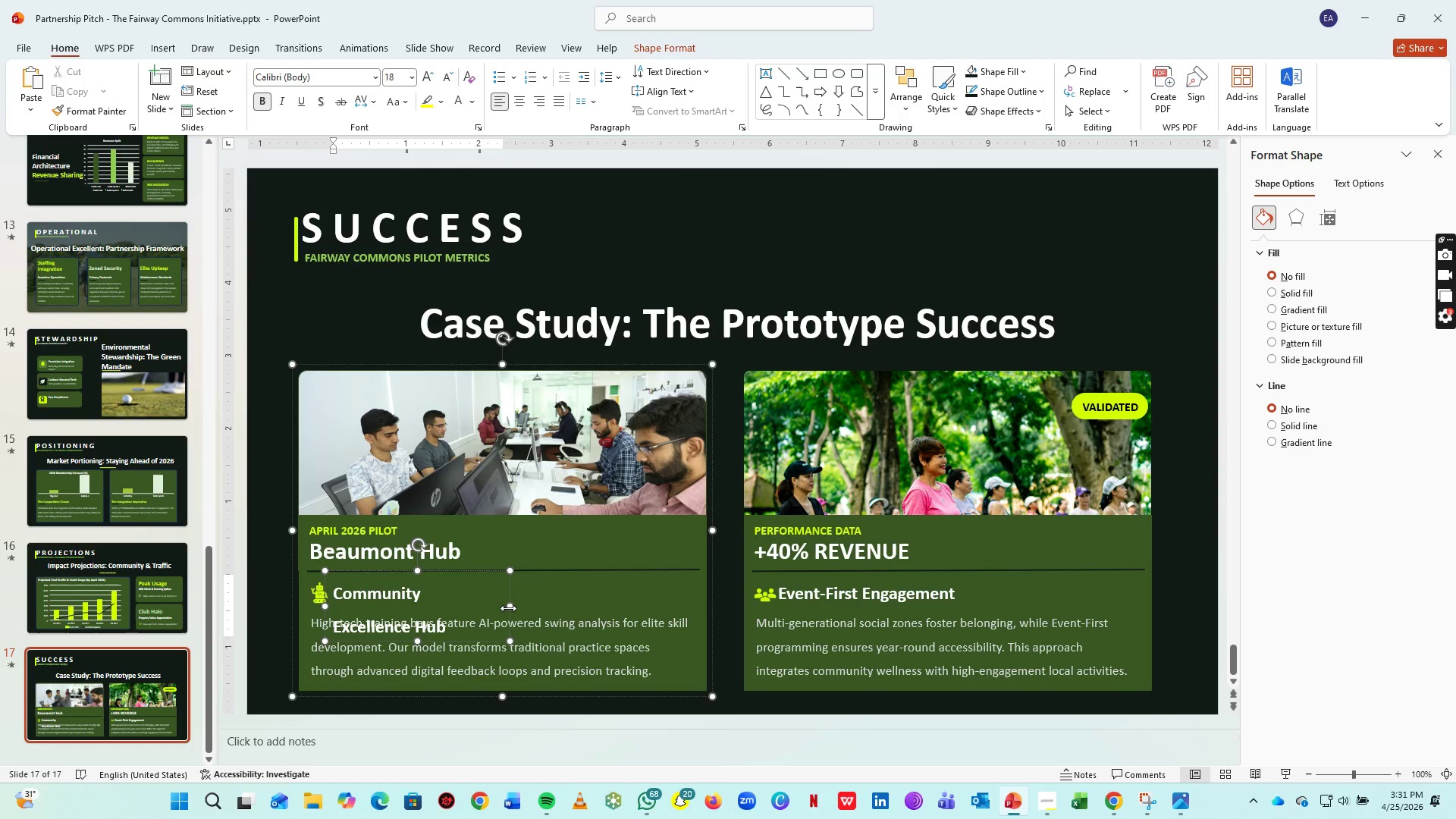 
left_click_drag(start_coordinate=[510, 608], to_coordinate=[629, 603])
 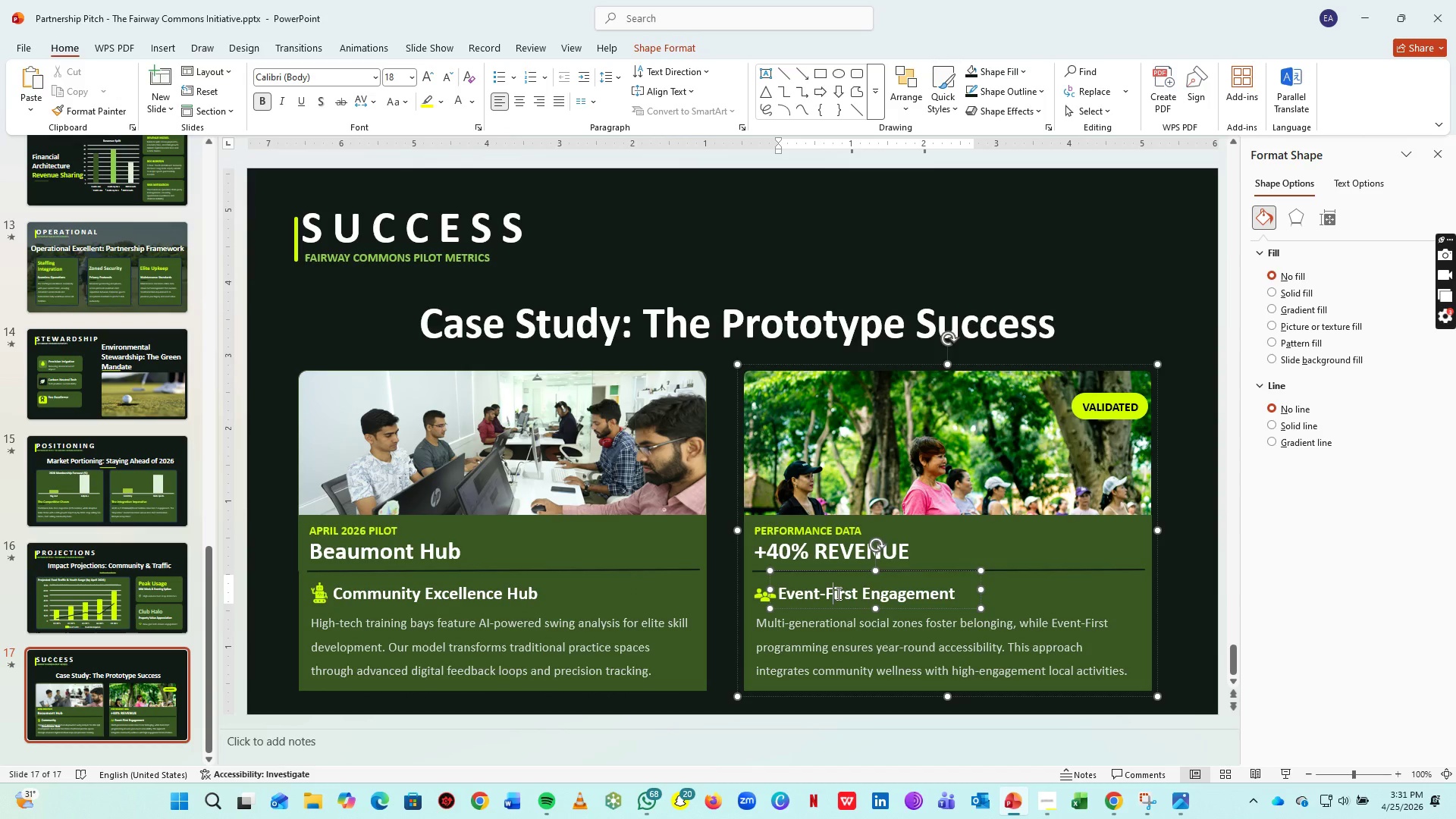 
key(Control+A)
 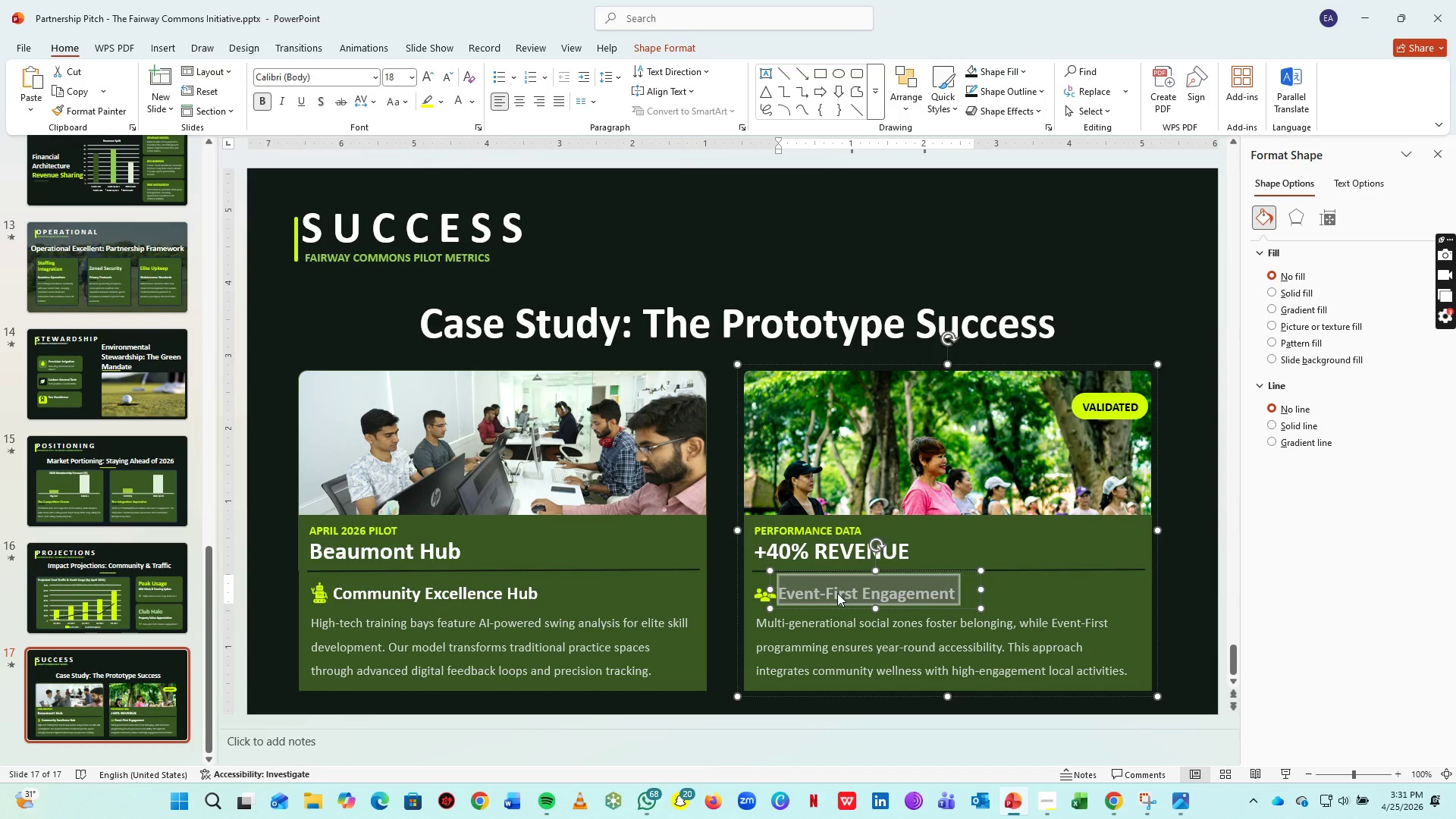 
type(Strategic Grwot)
key(Backspace)
key(Backspace)
key(Backspace)
type(owth Analysis)
 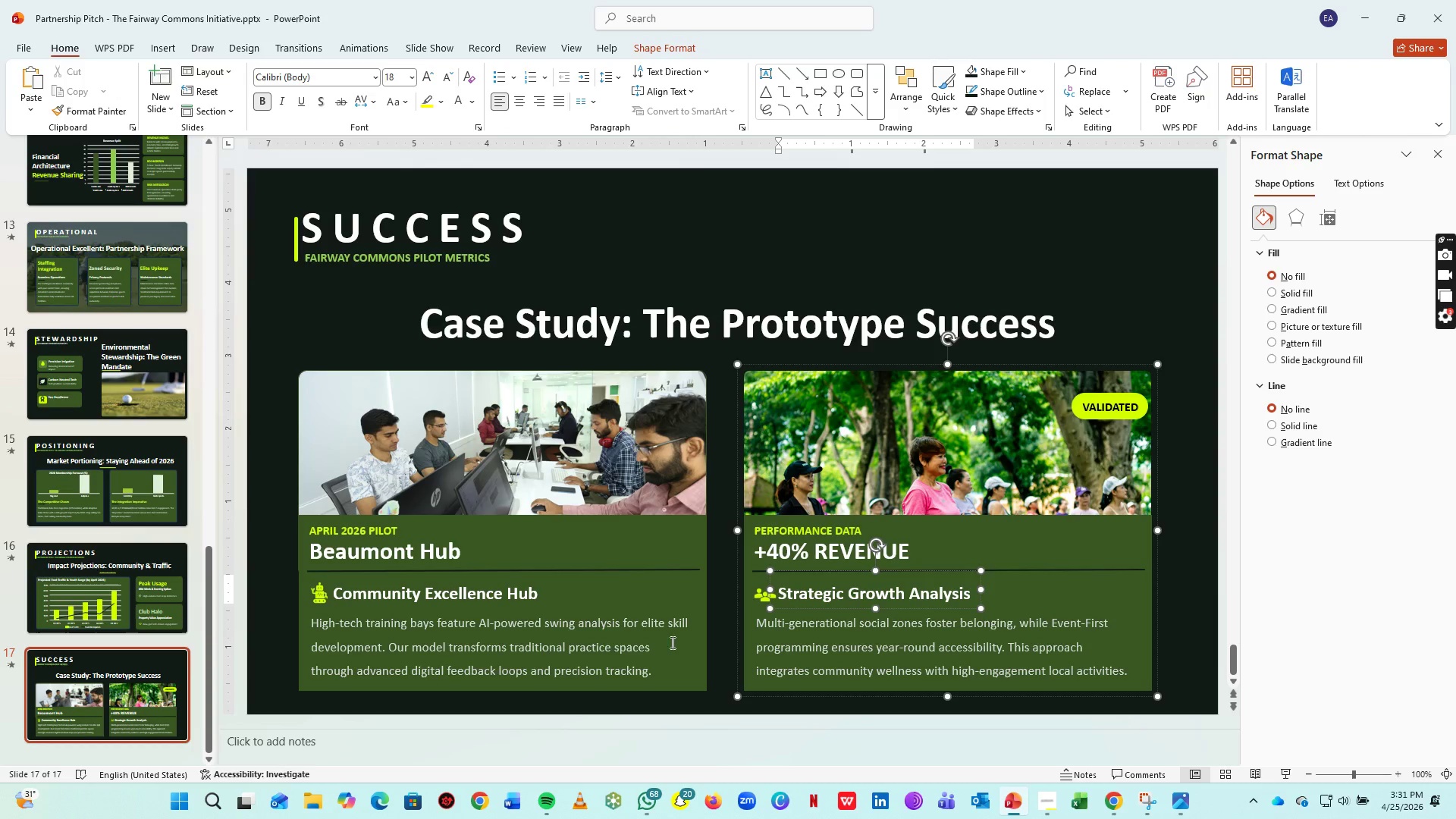 
left_click([590, 642])
 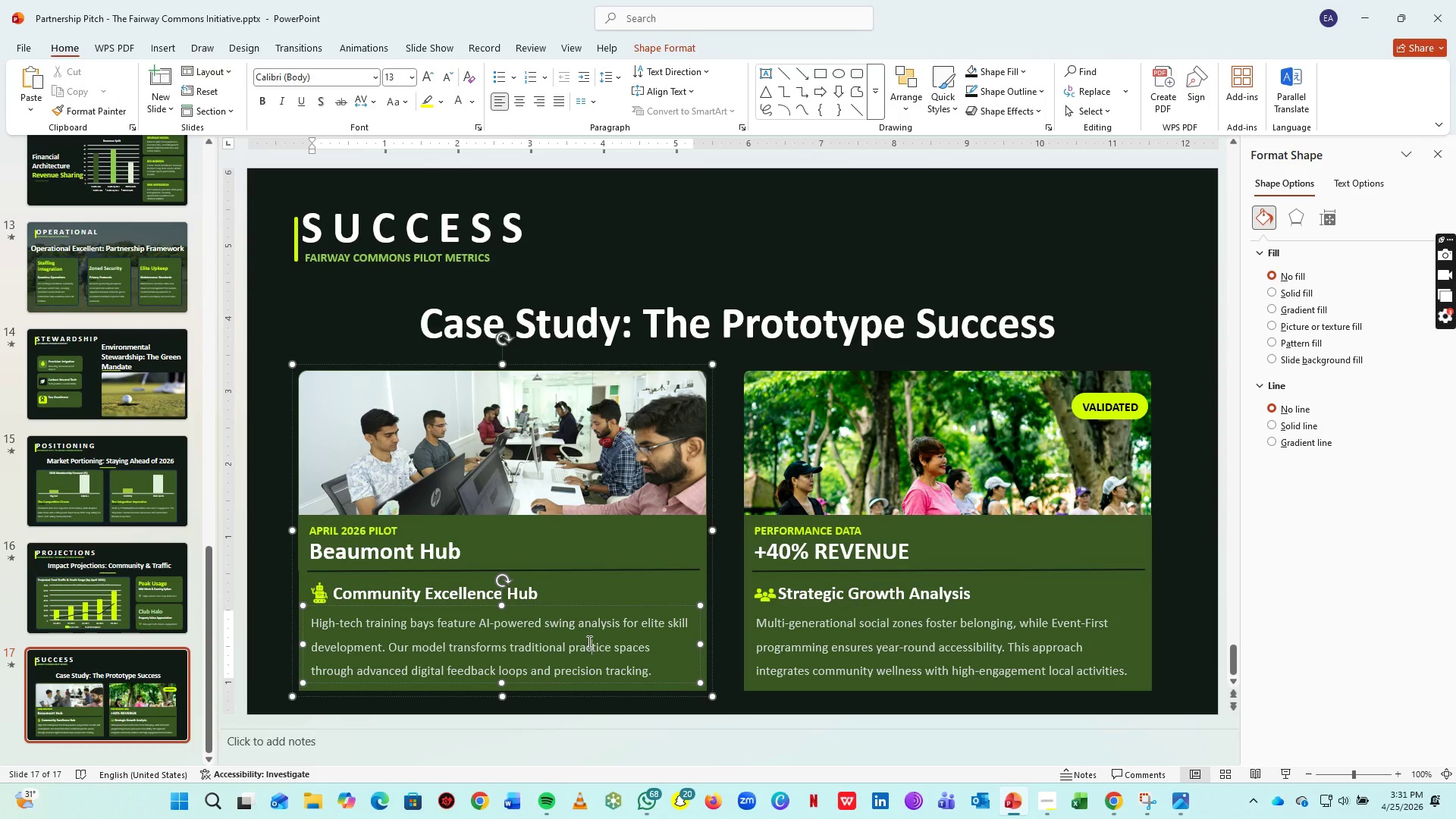 
key(Control+A)
 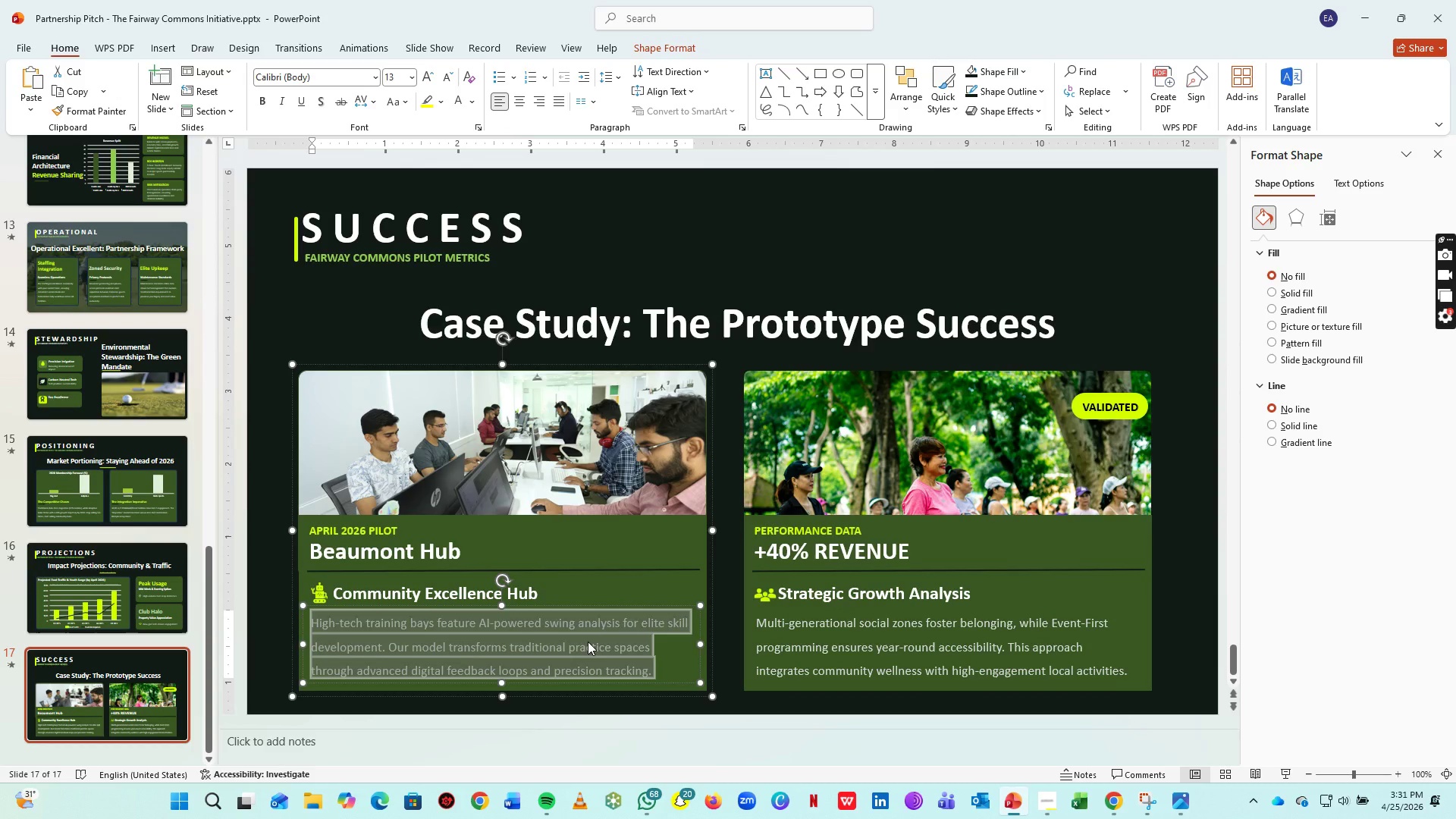 
type(The BE)
key(Backspace)
key(Backspace)
type(Beaumont pilot transfromed under-utilized ranges n)
key(Backspace)
type(into a vibrant)
 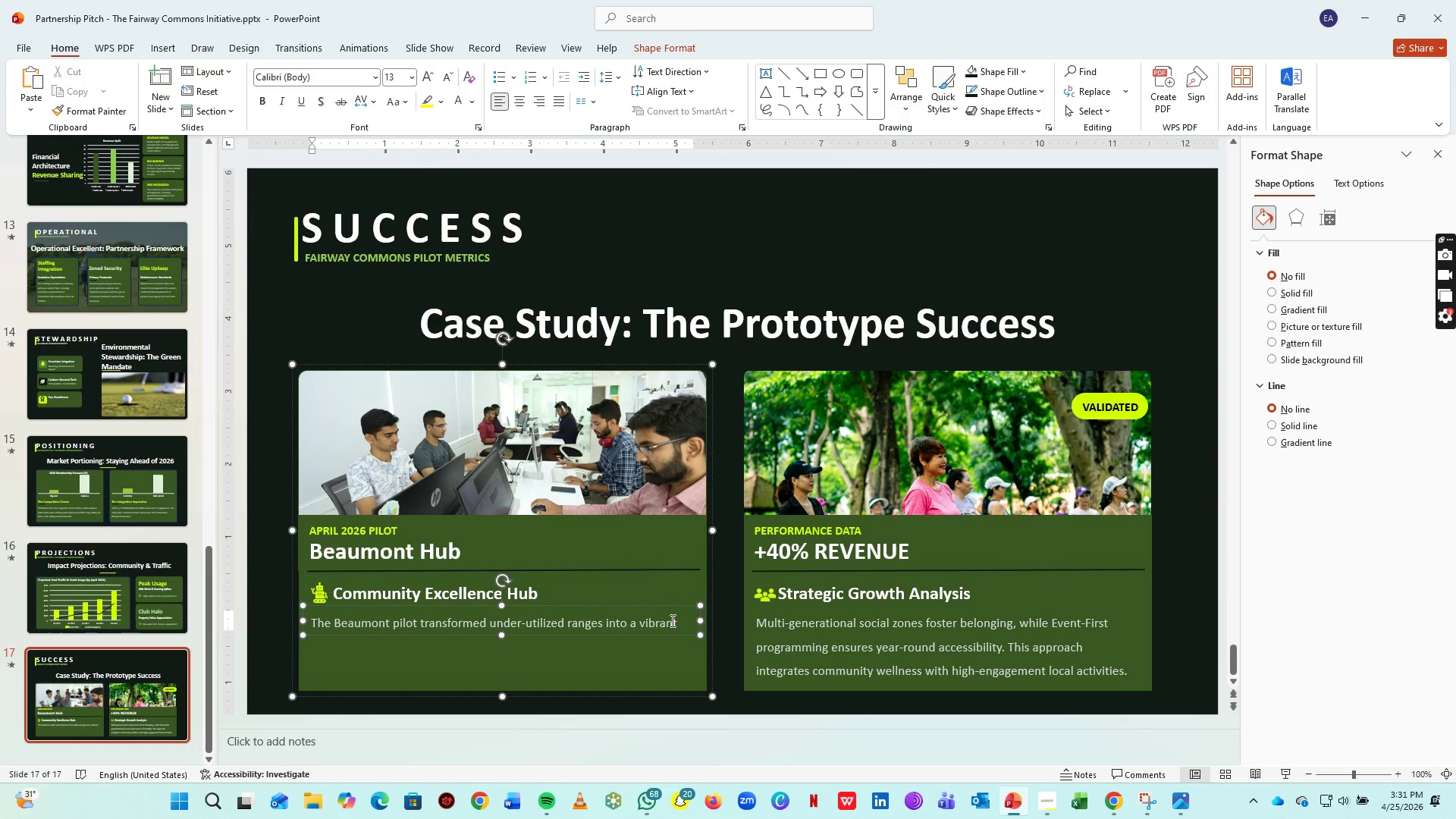 
type( Community Excellence Hub. Real data shows significant engagement fro )
key(Backspace)
type(m previously untapped demographics, validating the integration of diverse social amentite)
key(Backspace)
key(Backspace)
key(Backspace)
key(Backspace)
type(ities)
 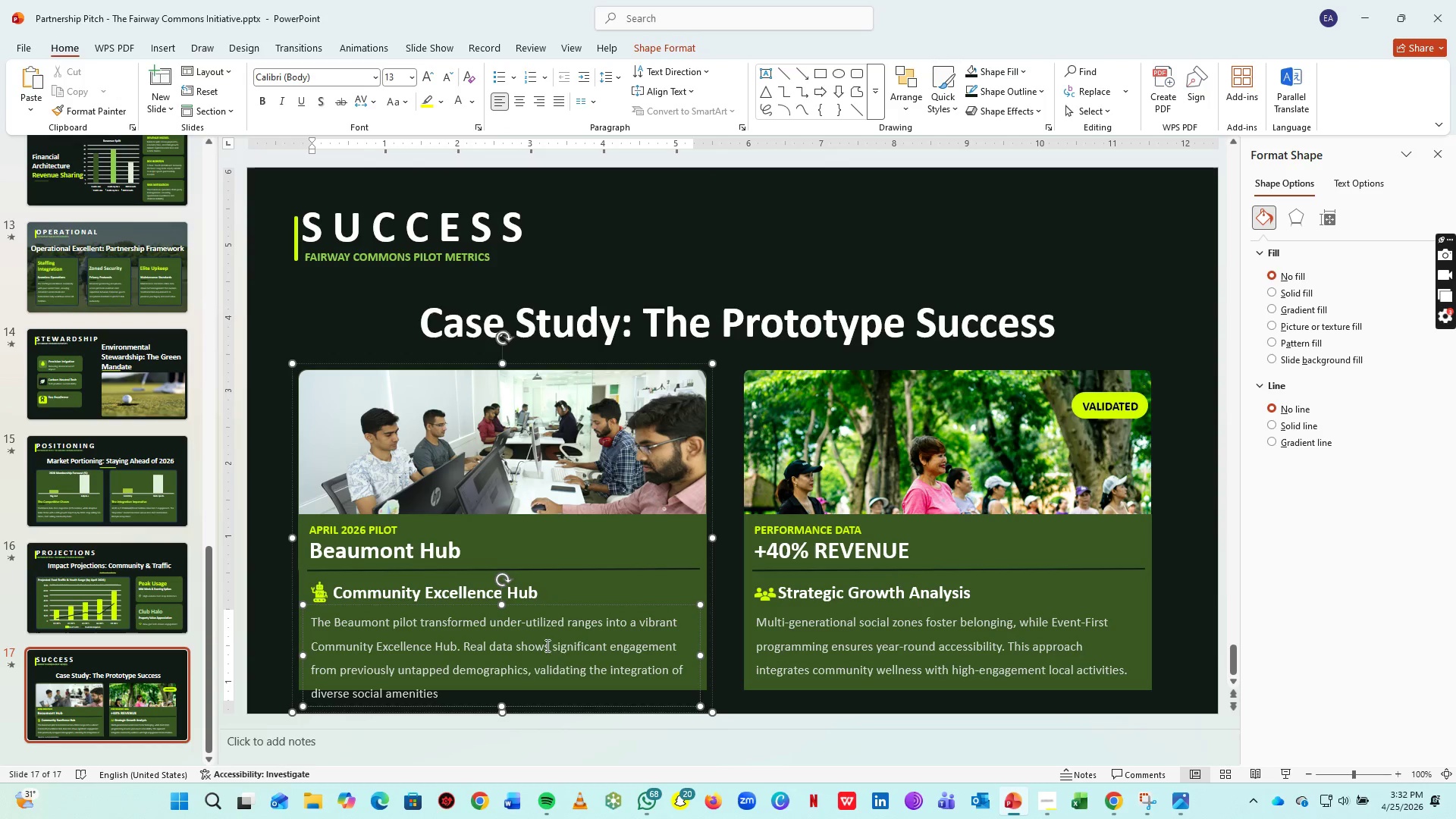 
left_click([558, 651])
 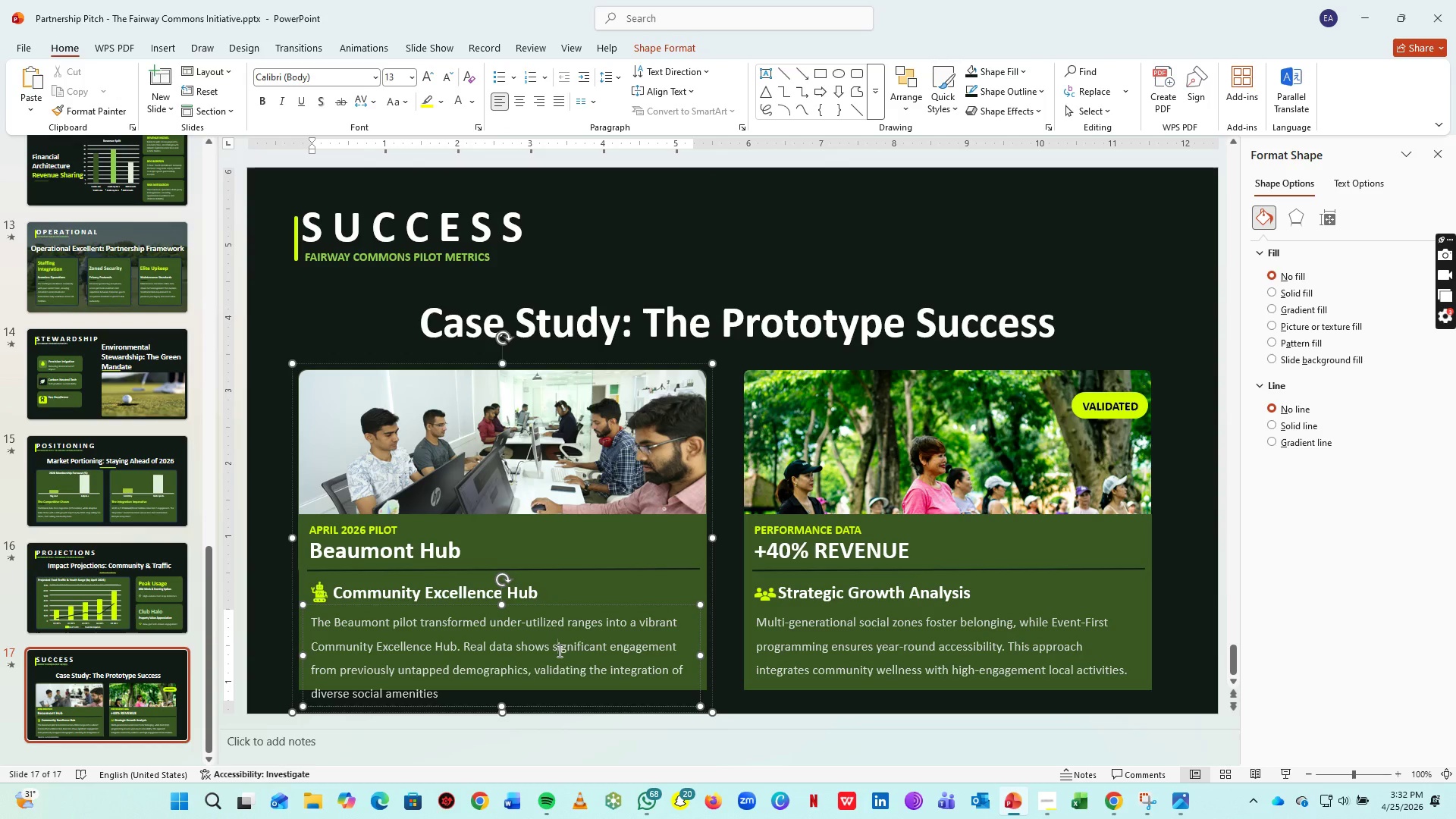 
key(Control+ControlLeft)
 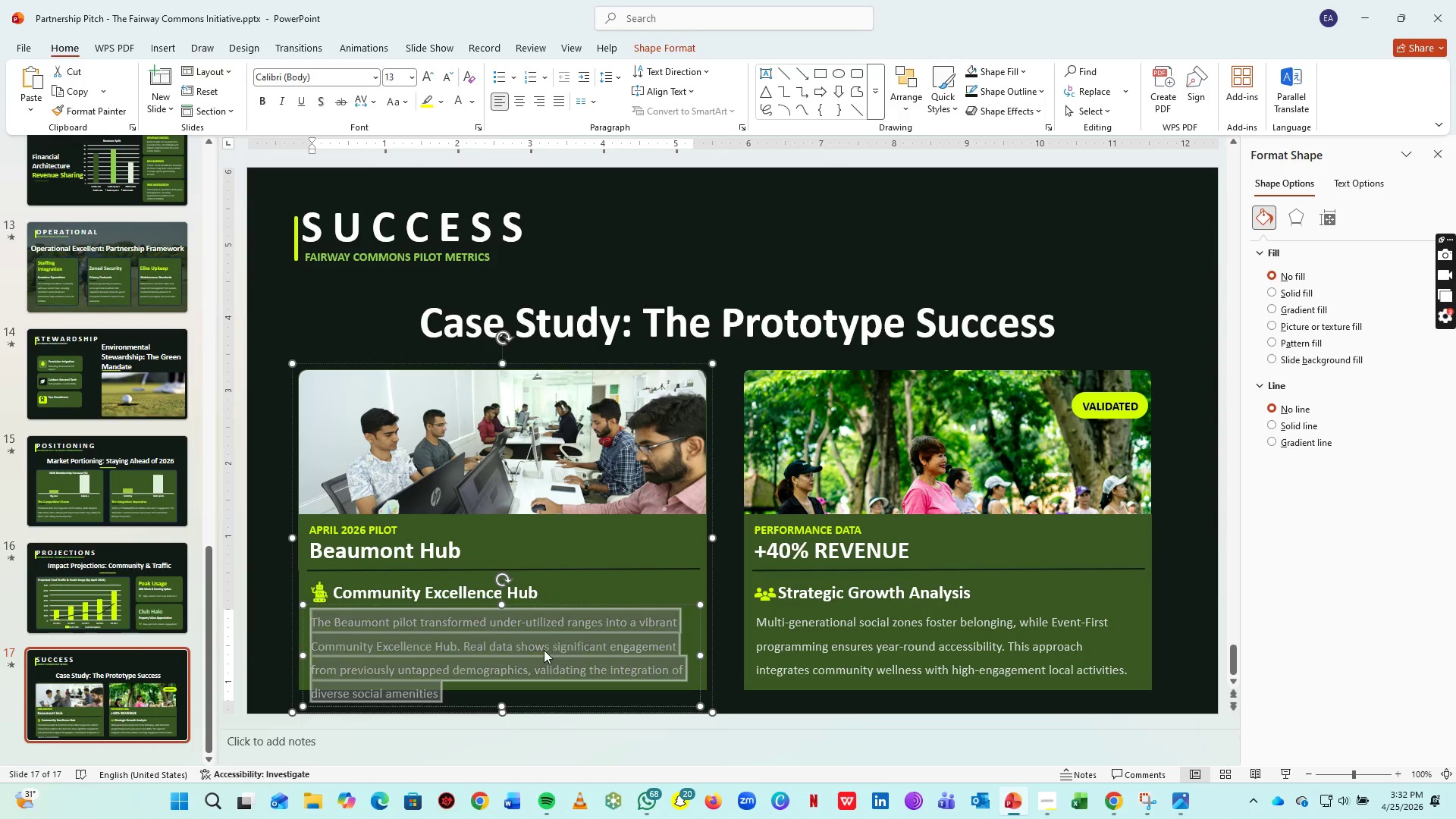 
key(Control+A)
 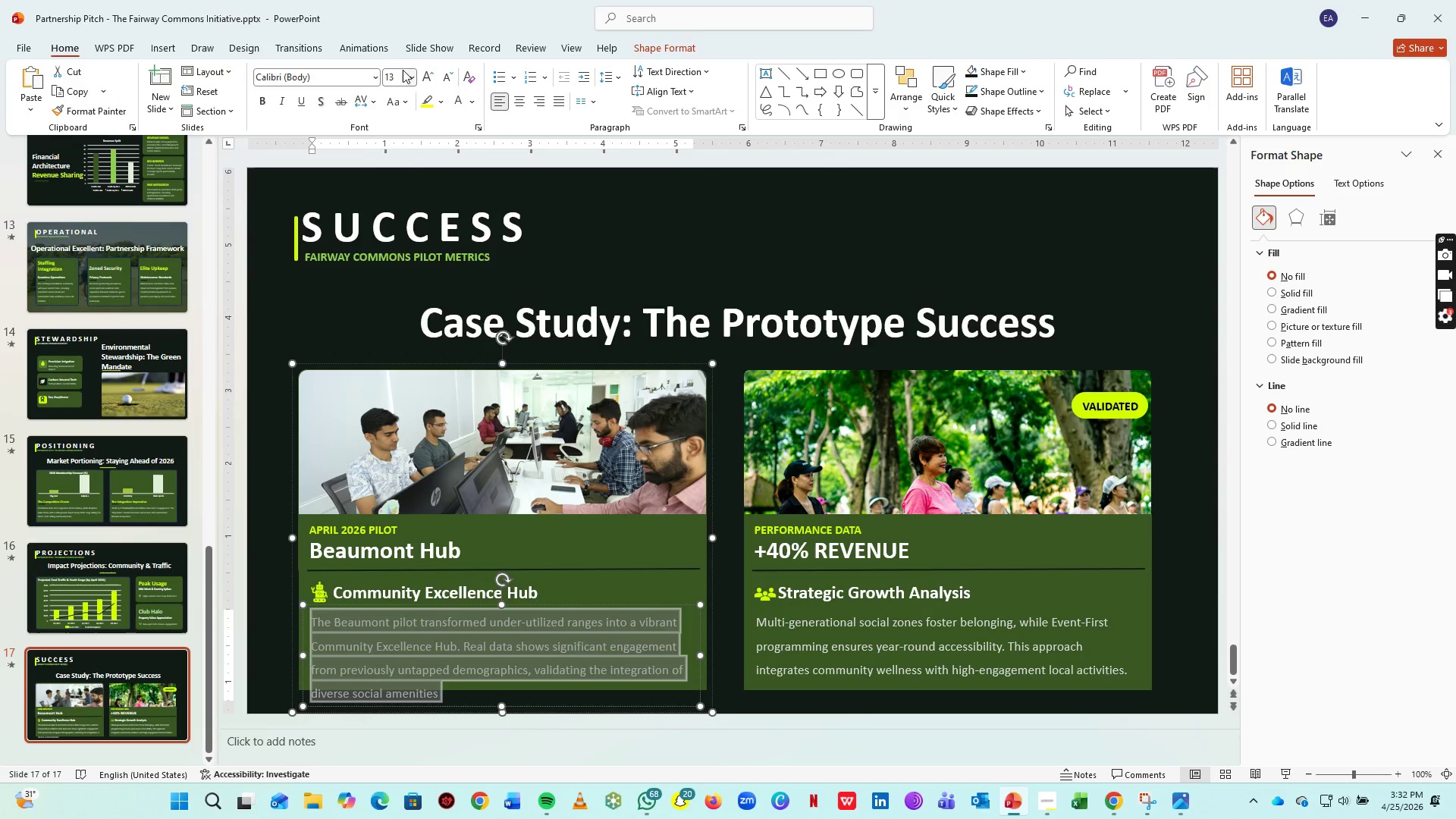 
left_click([398, 80])
 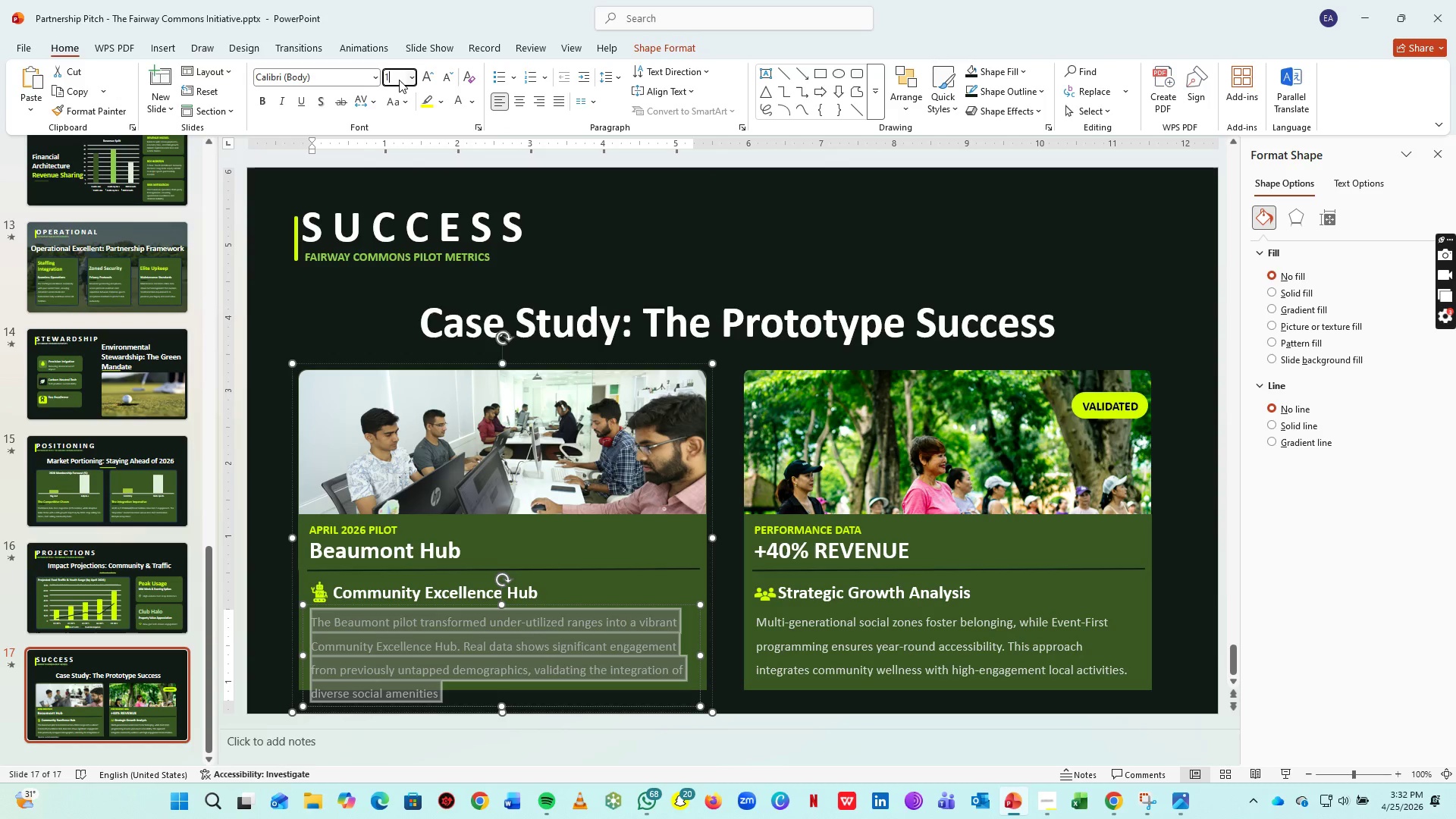 
type(12)
 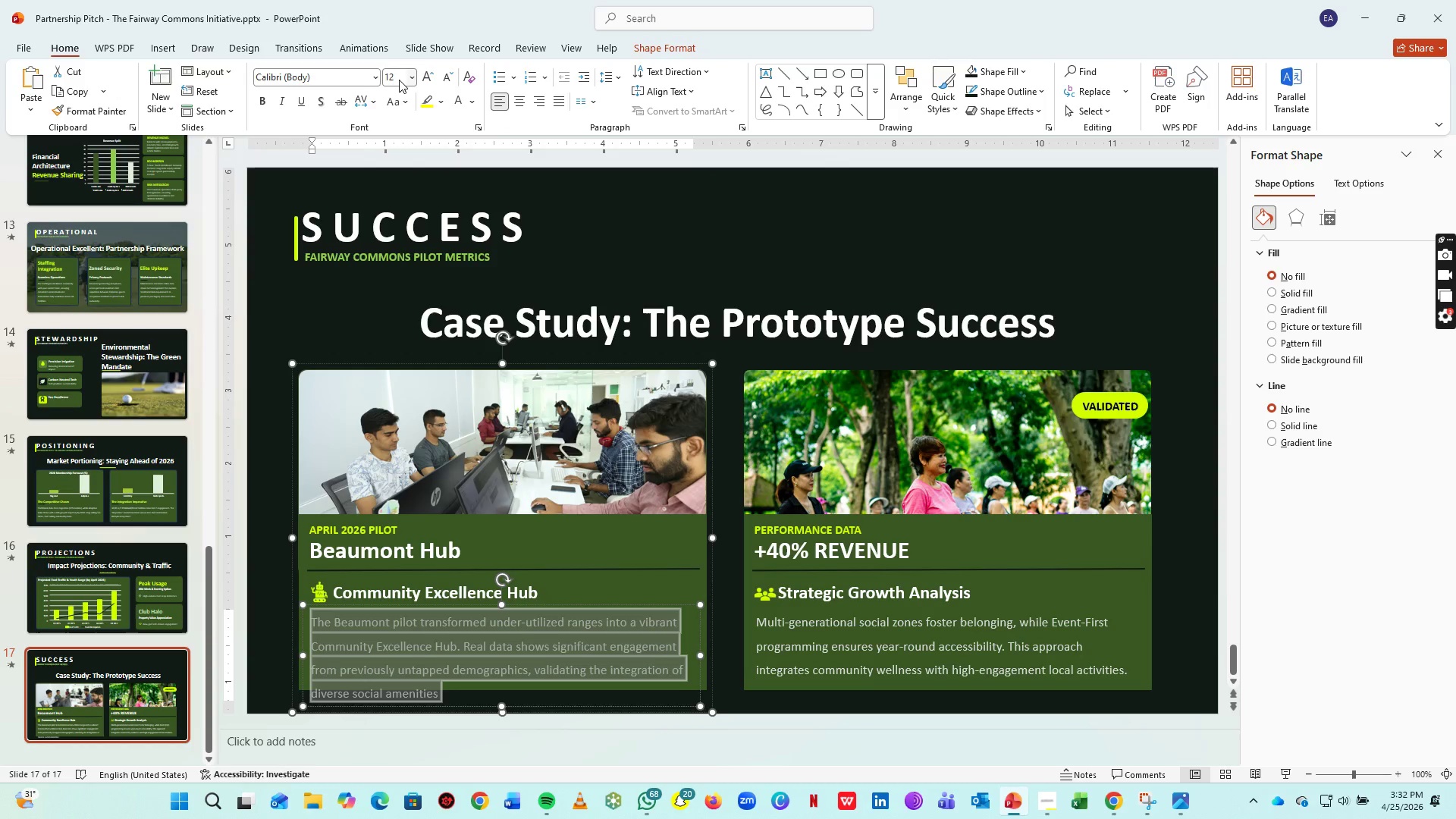 
key(Enter)
 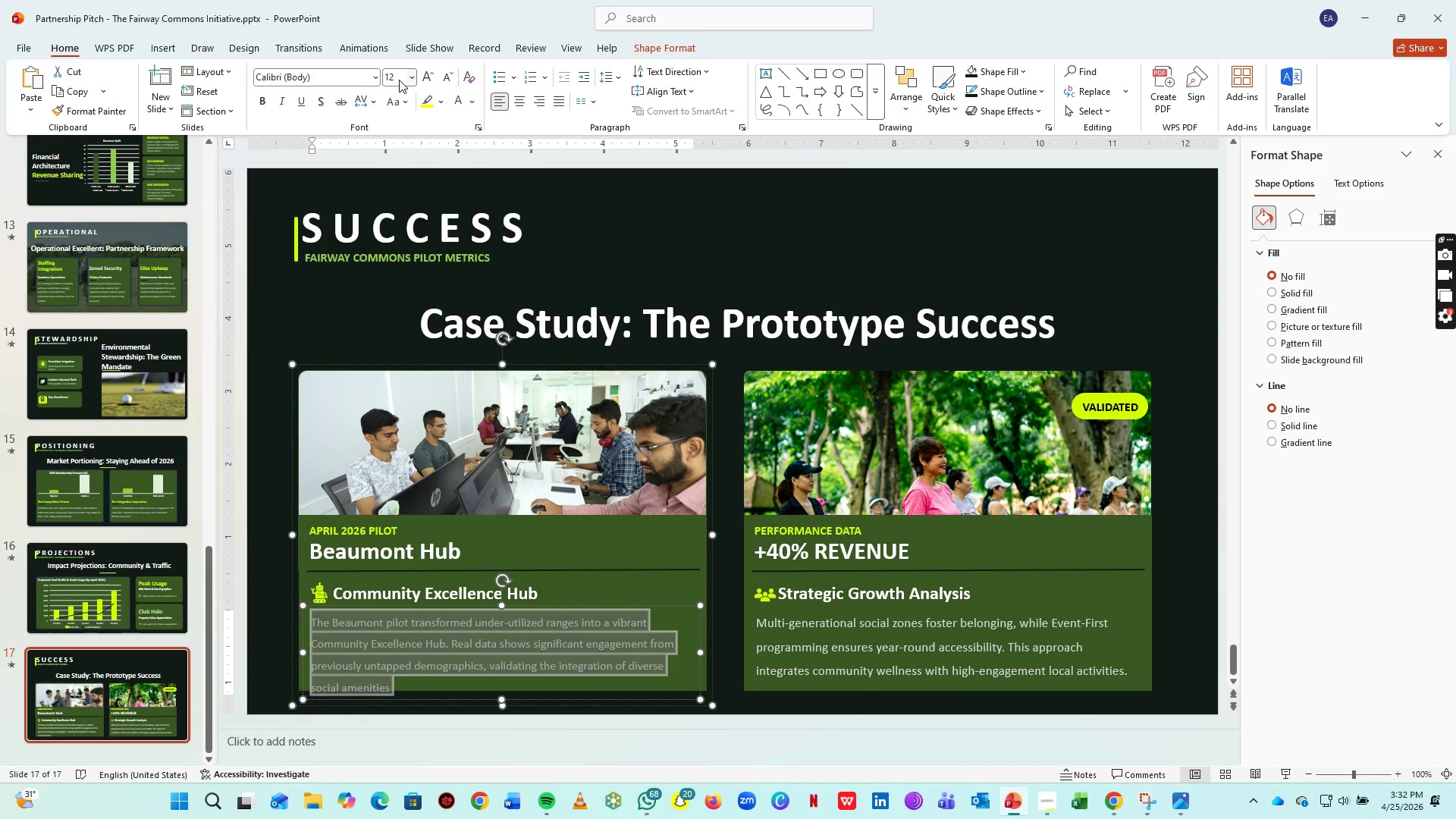 
wait(8.62)
 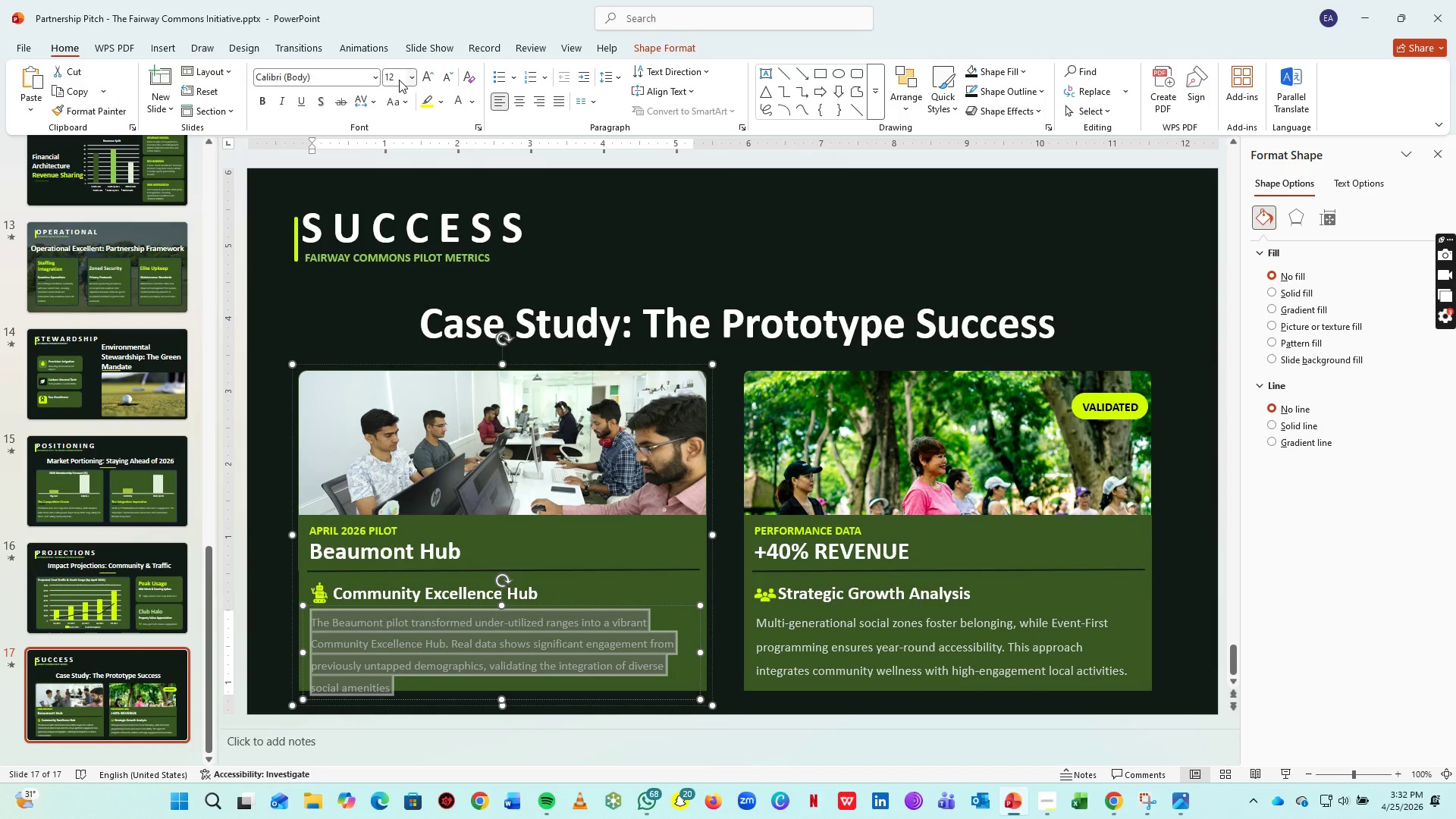 
double_click([660, 548])
 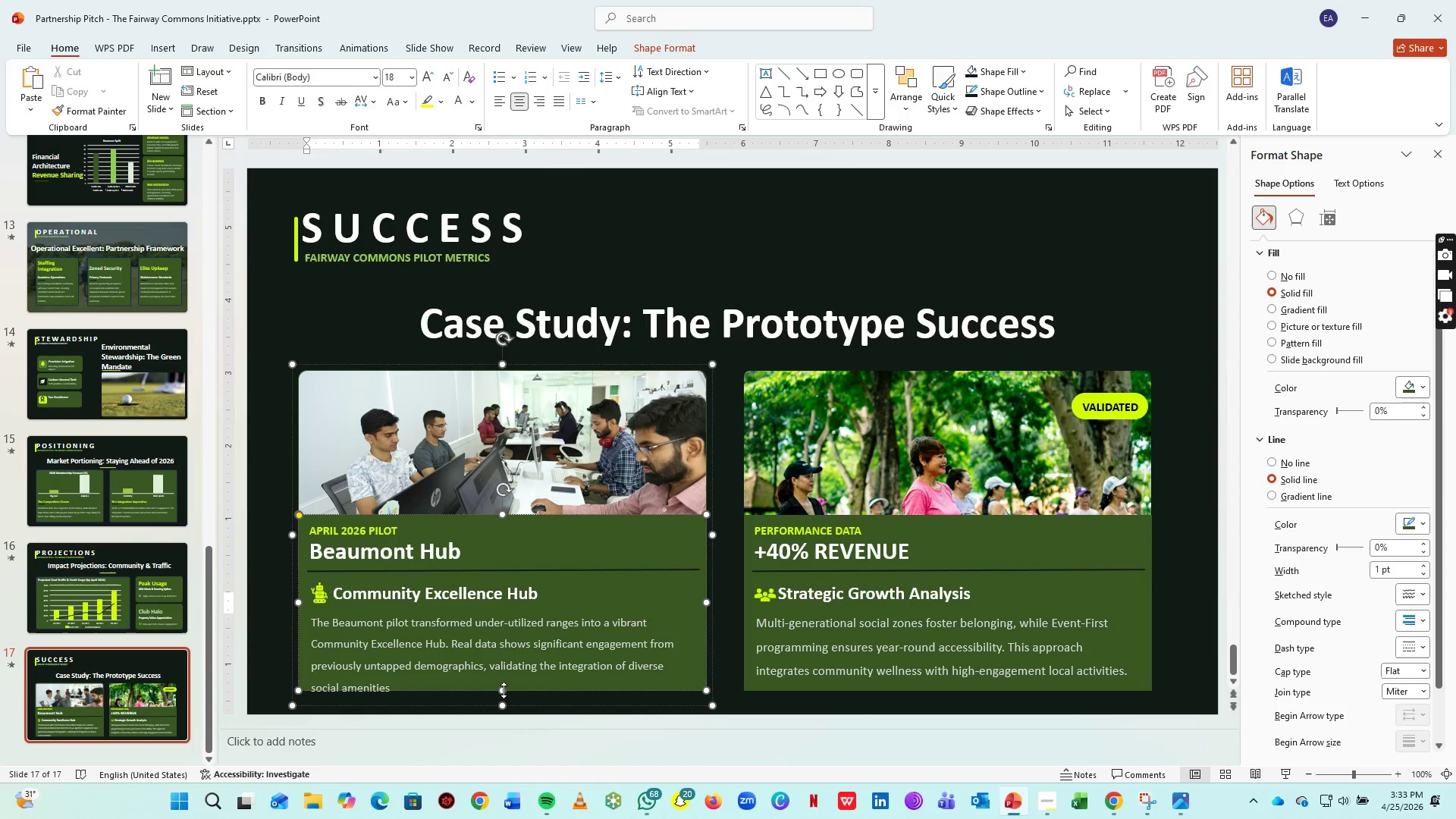 
left_click_drag(start_coordinate=[504, 690], to_coordinate=[505, 704])
 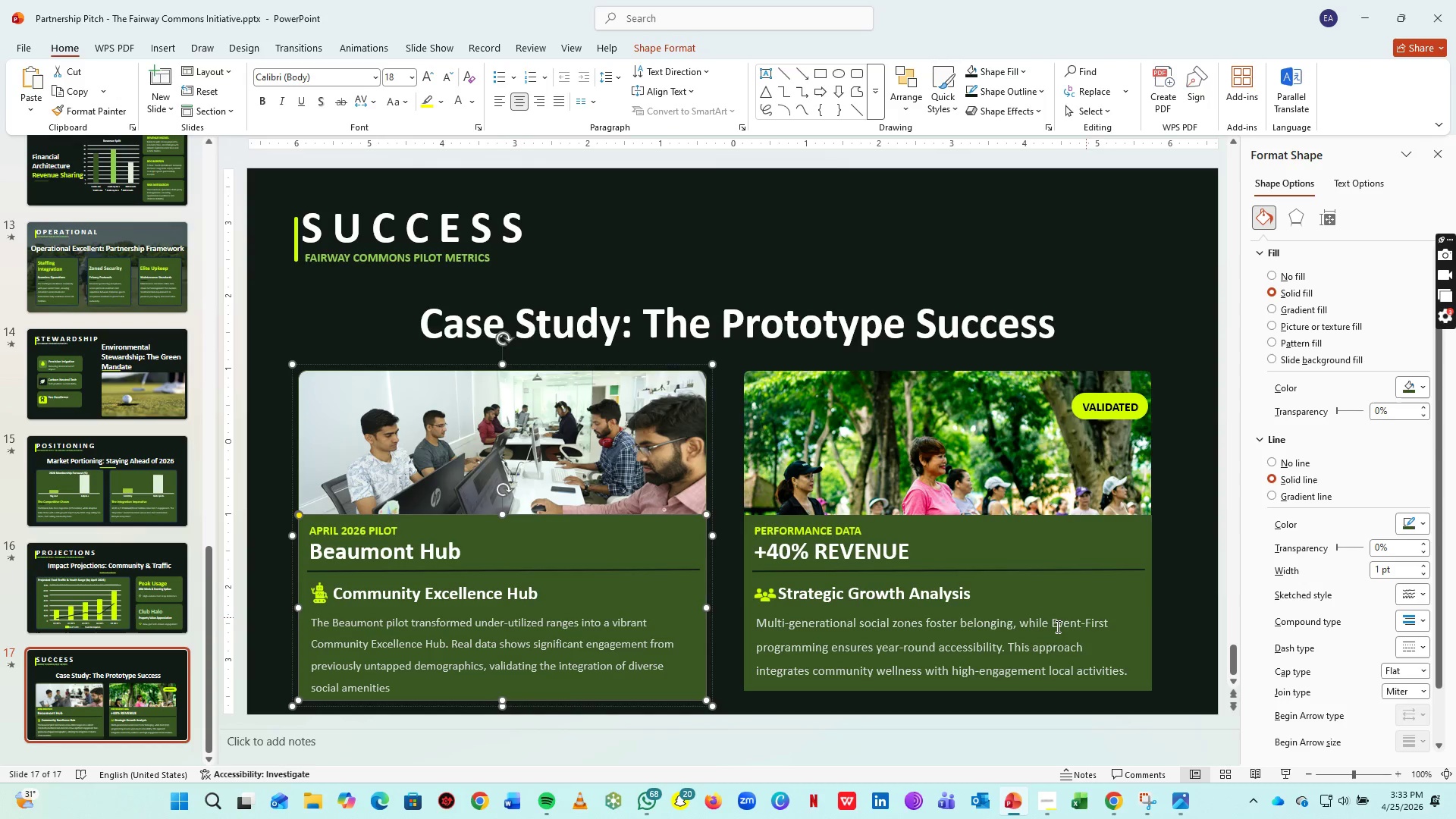 
left_click([1055, 627])
 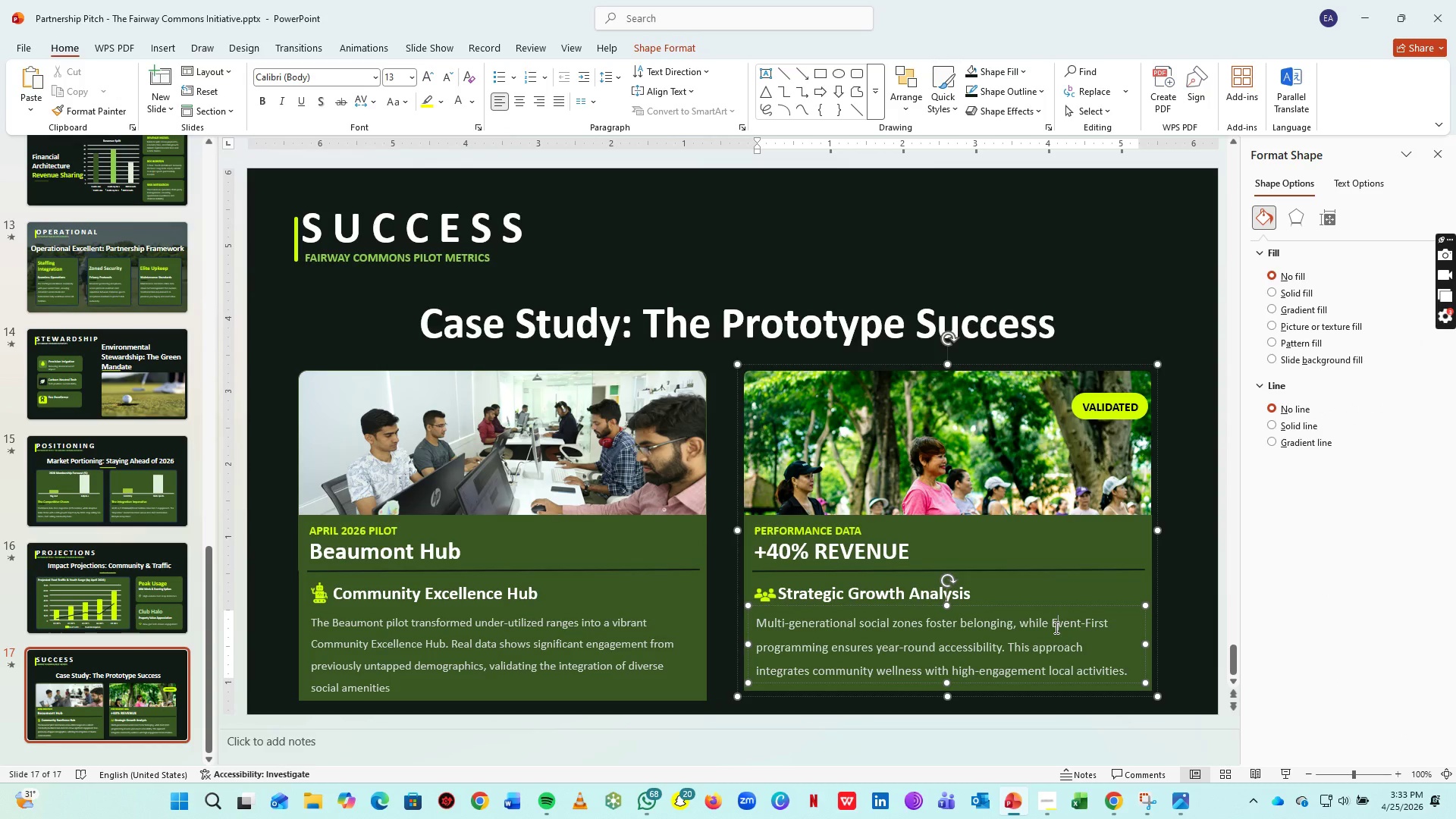 
key(Control+ControlLeft)
 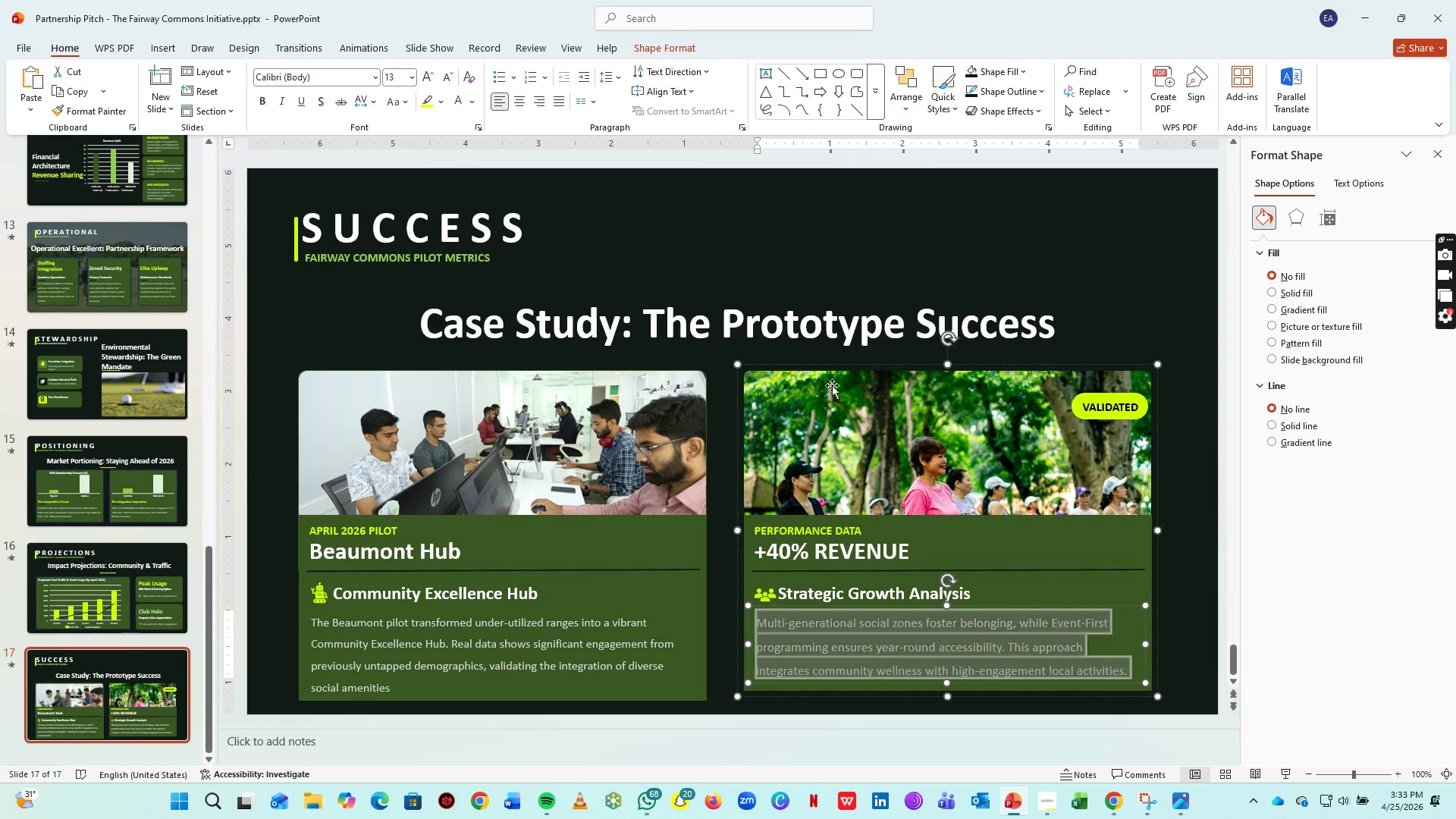 
key(Control+A)
 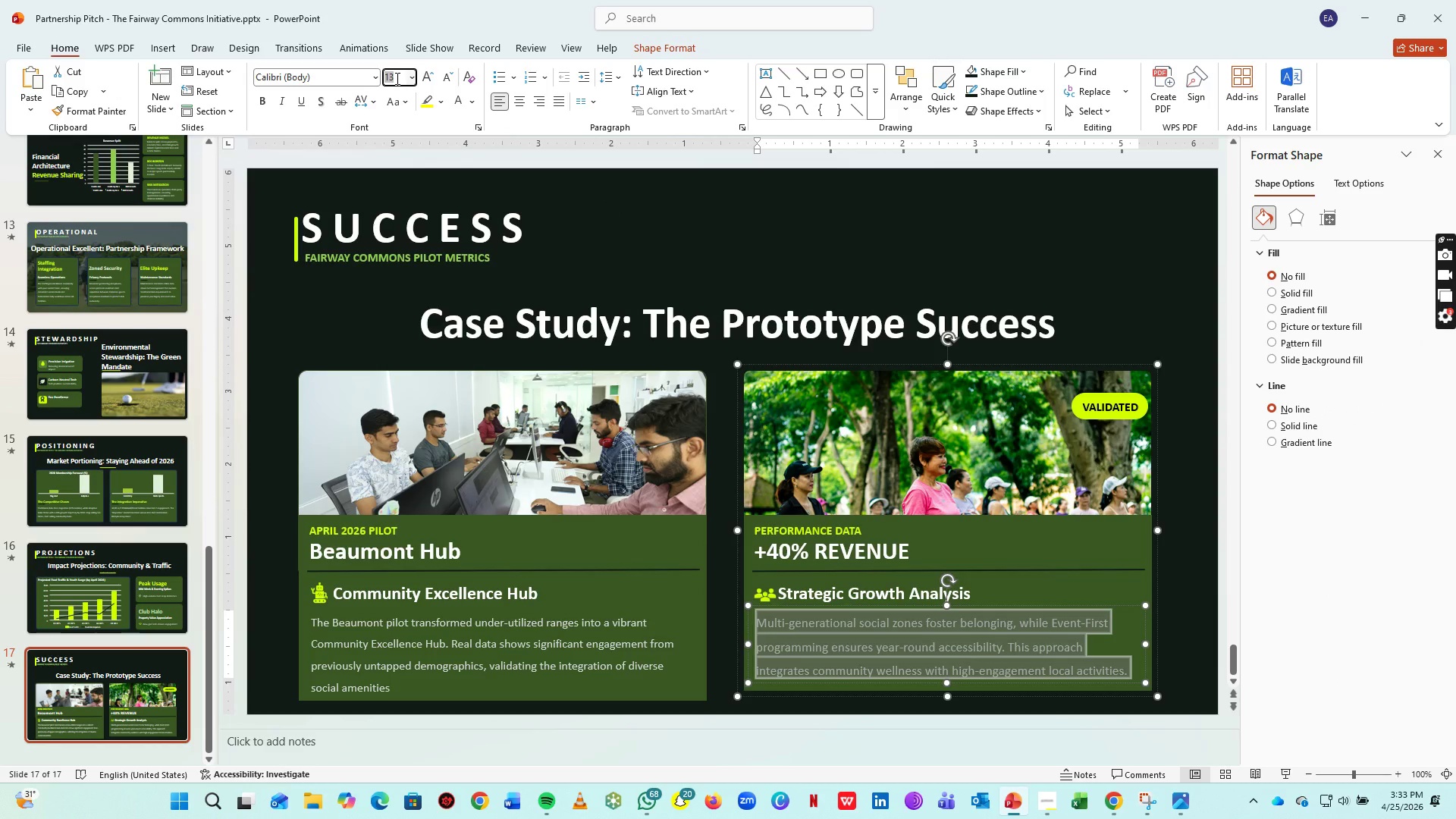 
type(12)
 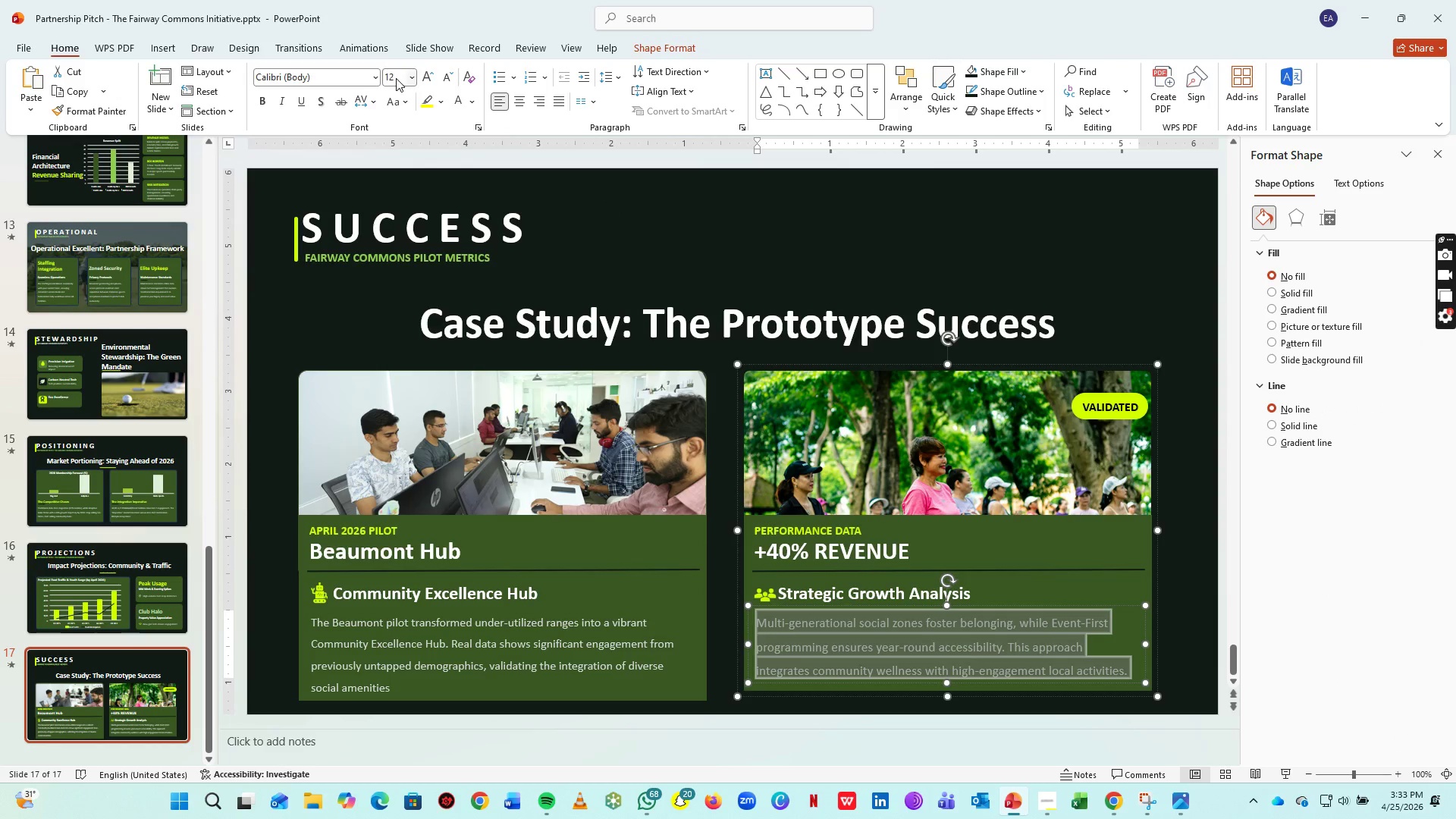 
key(Enter)
 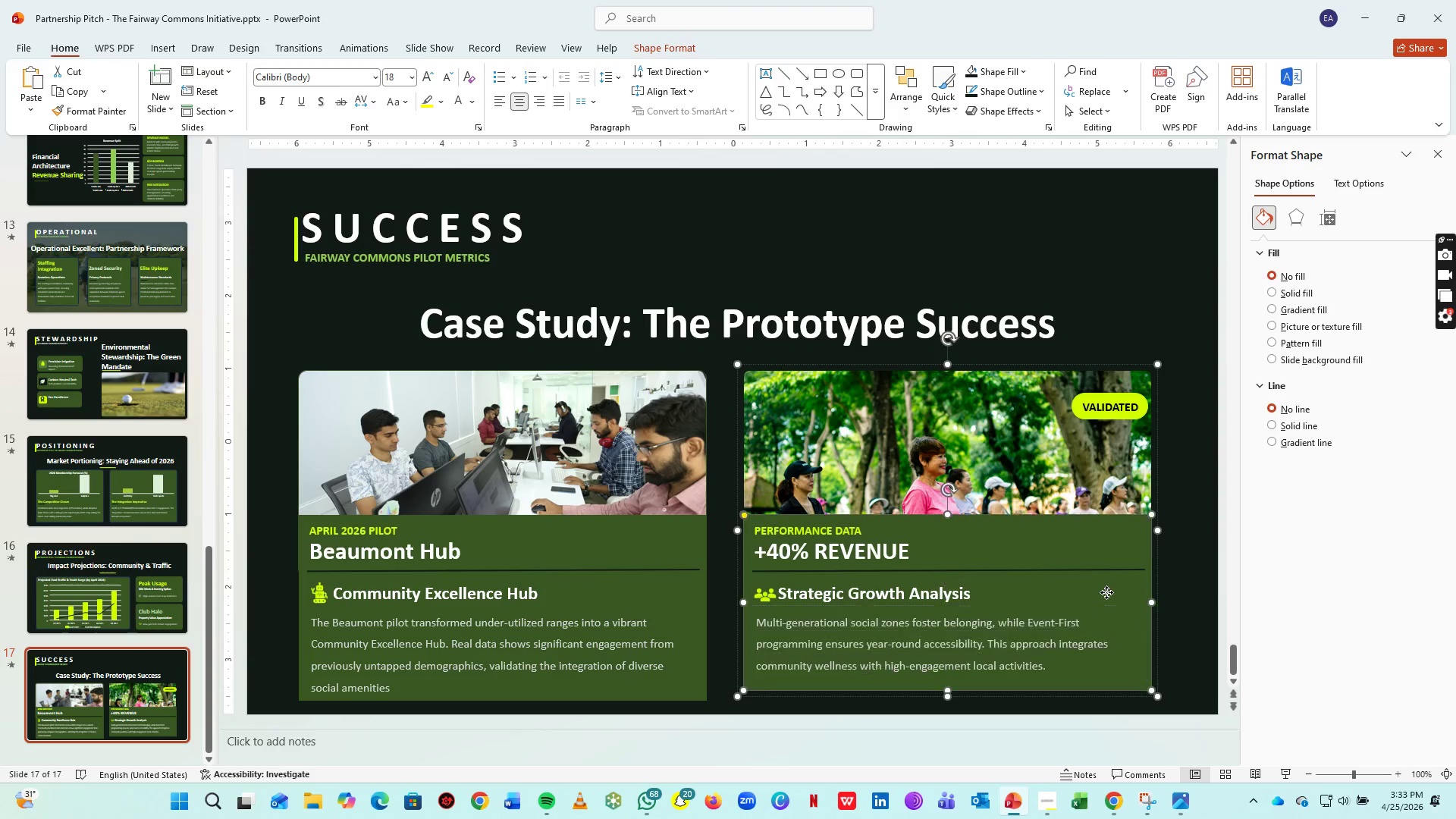 
double_click([1125, 557])
 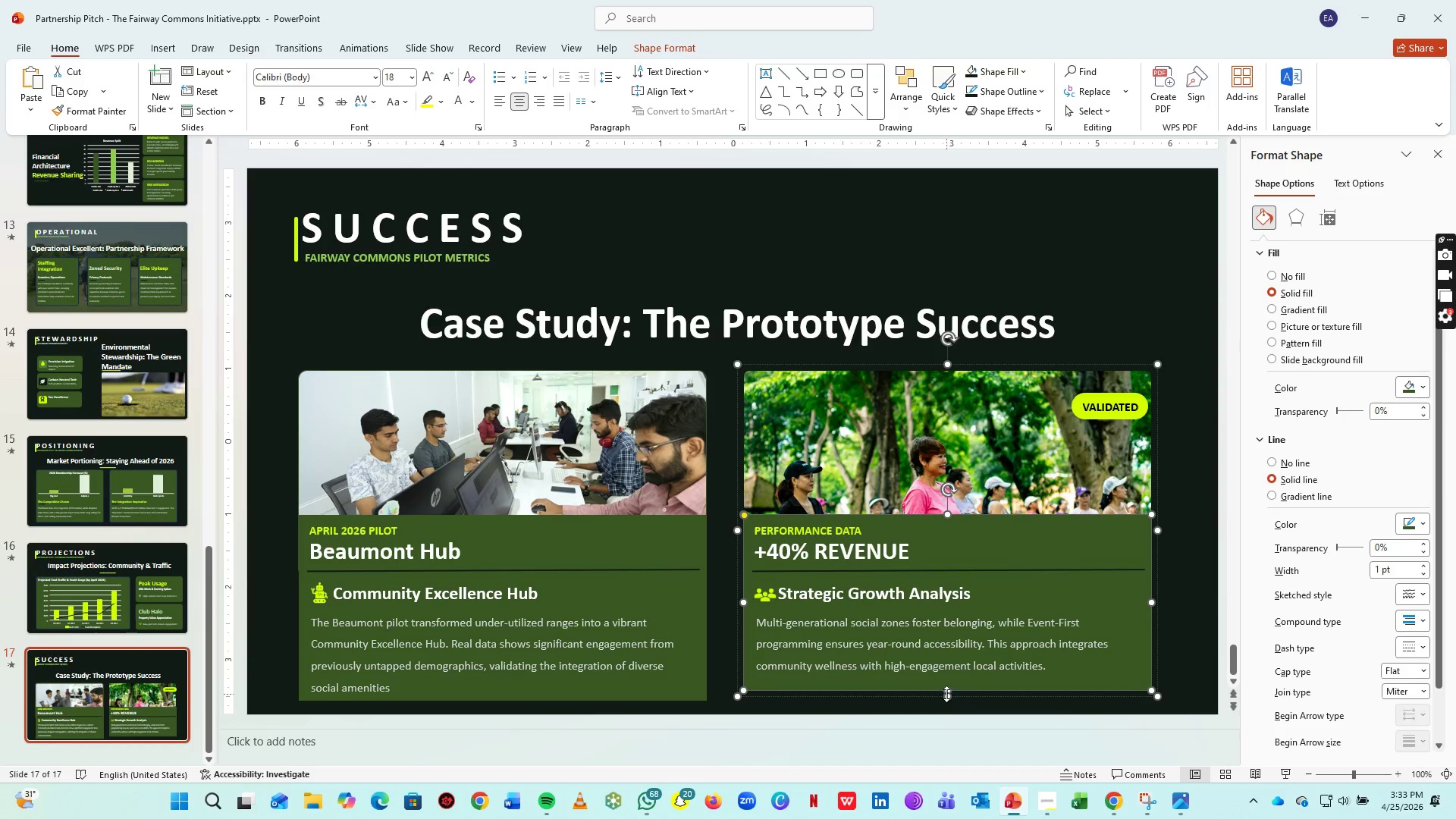 
left_click_drag(start_coordinate=[946, 692], to_coordinate=[950, 704])
 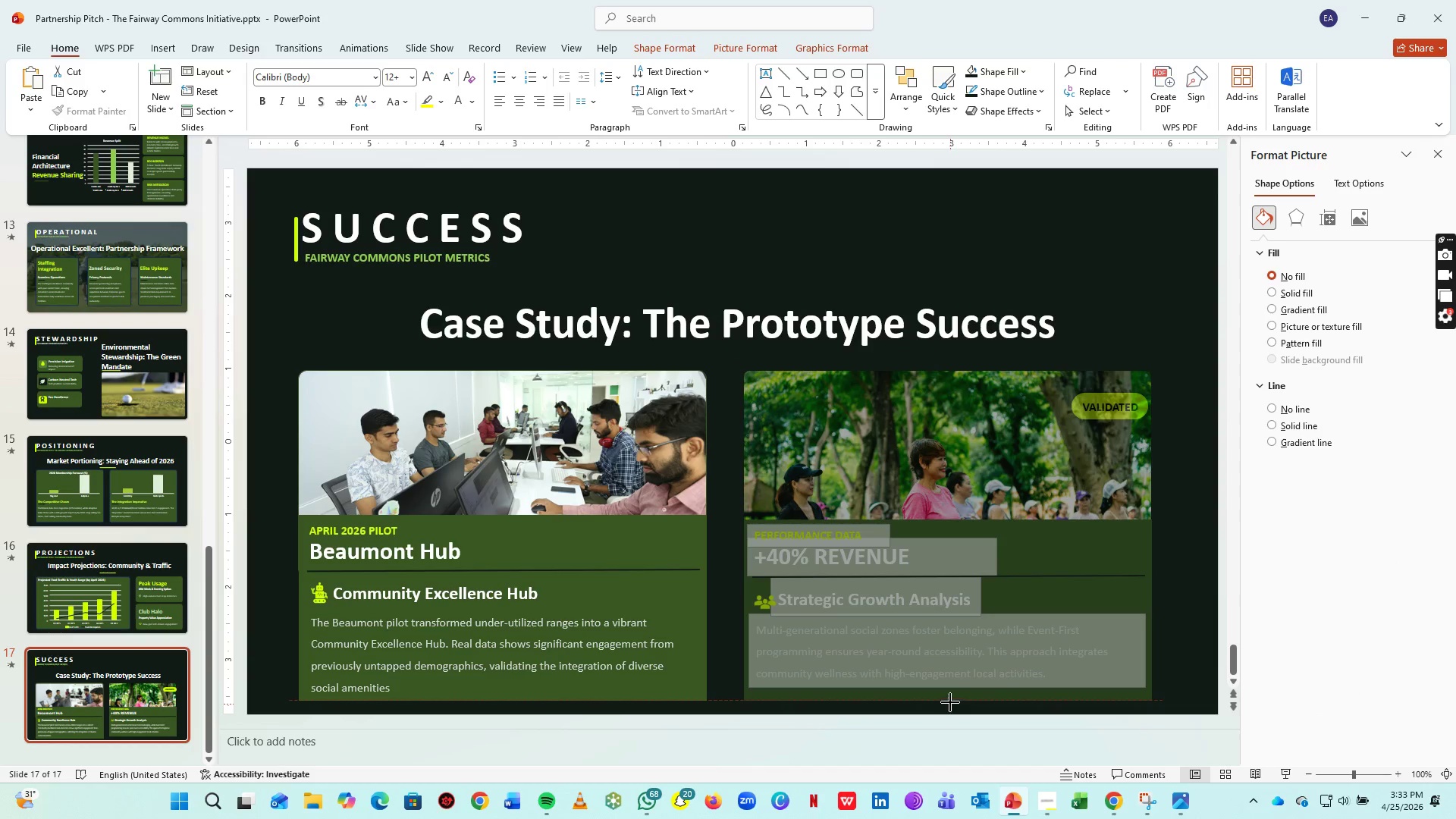 
key(Control+Z)
 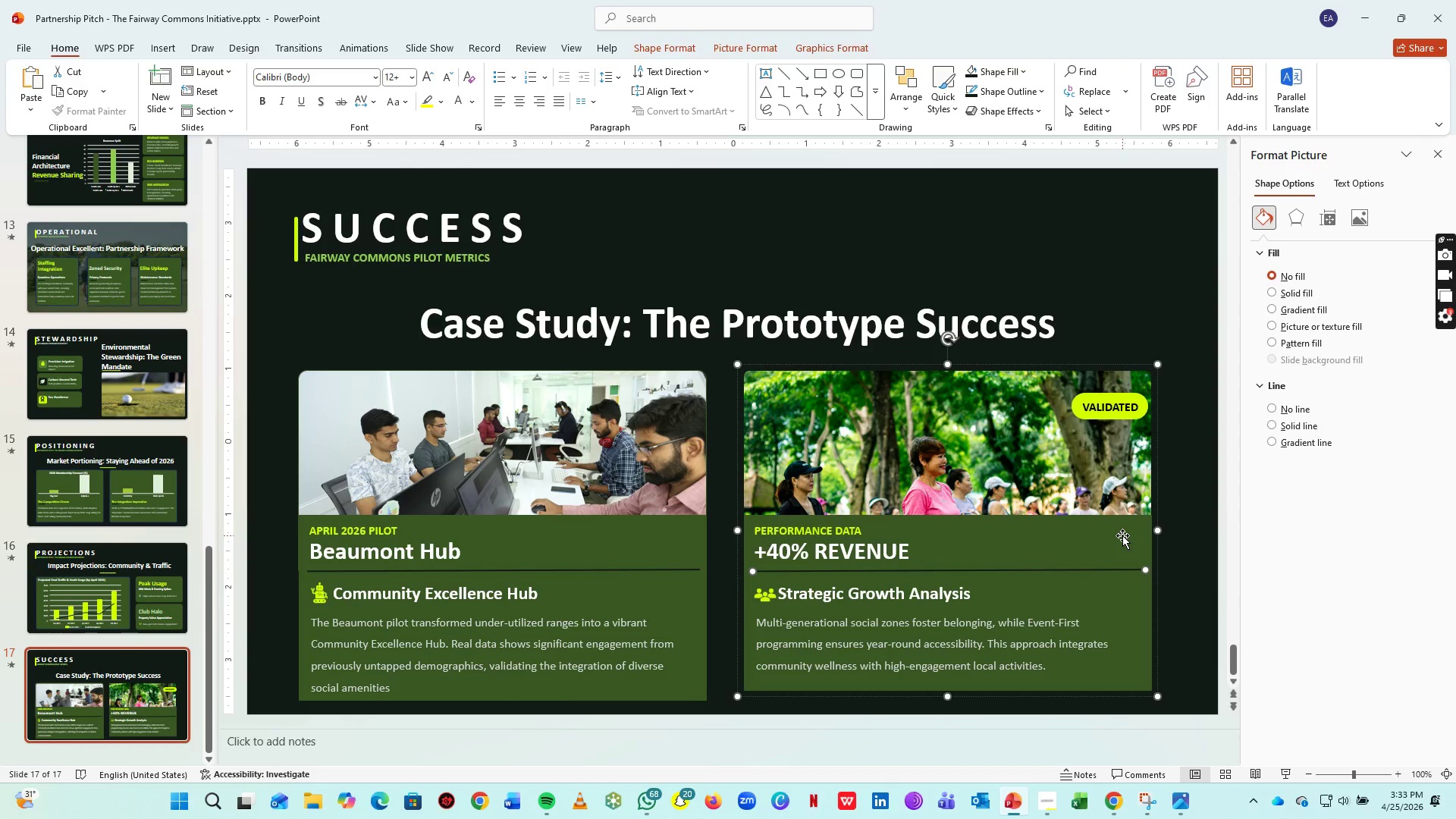 
double_click([1122, 535])
 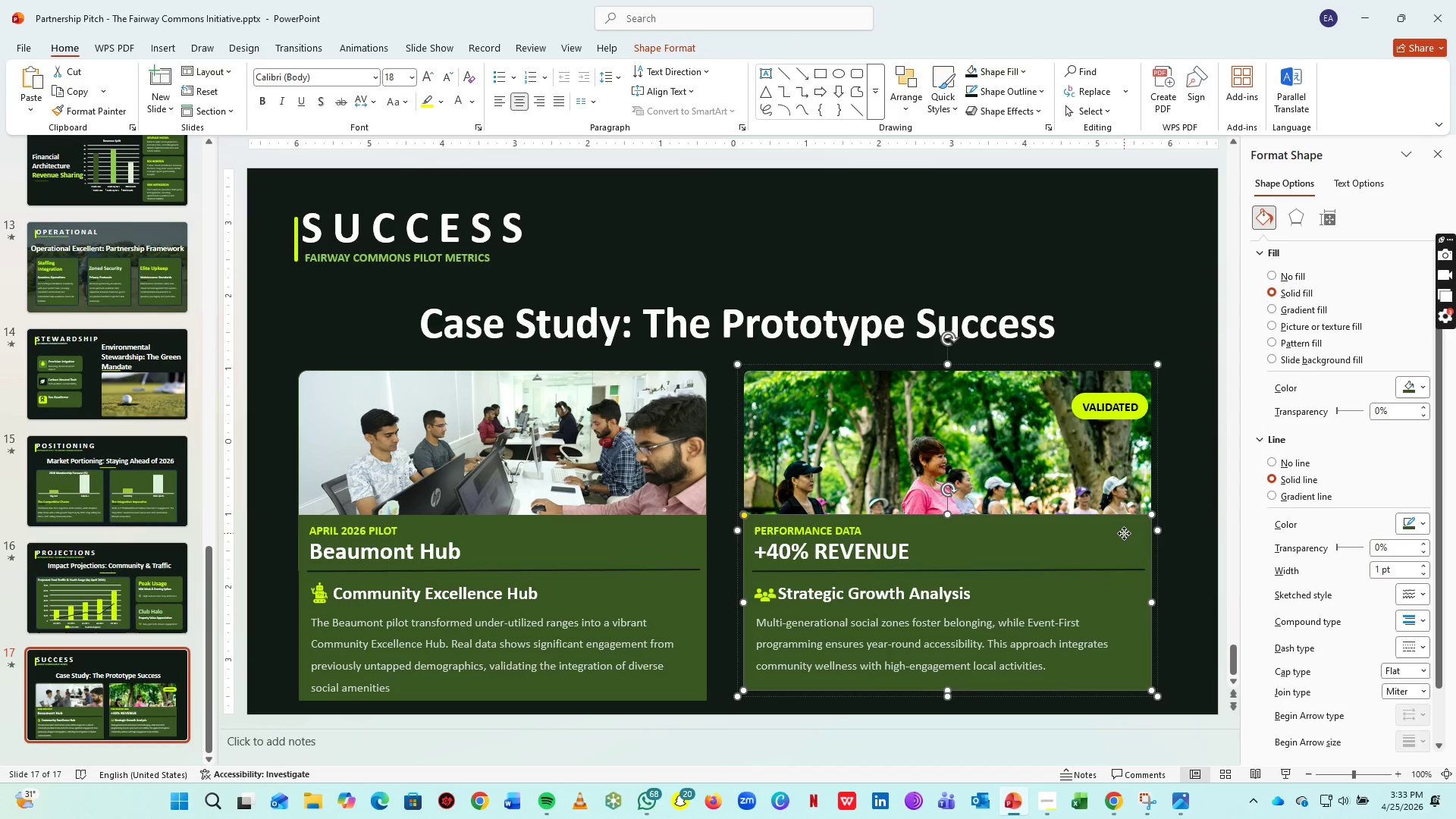 
left_click([1124, 533])
 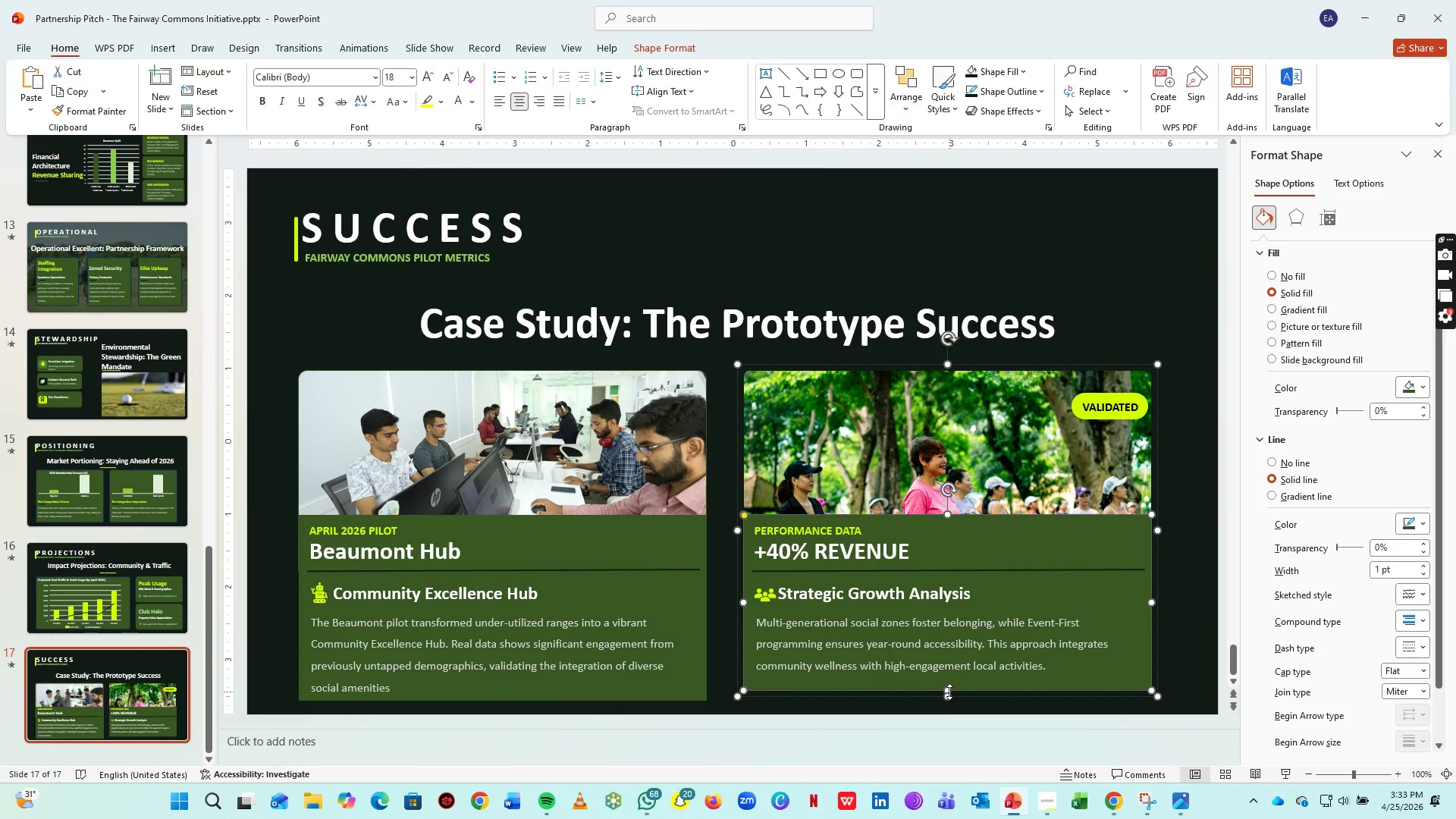 
left_click_drag(start_coordinate=[947, 692], to_coordinate=[945, 705])
 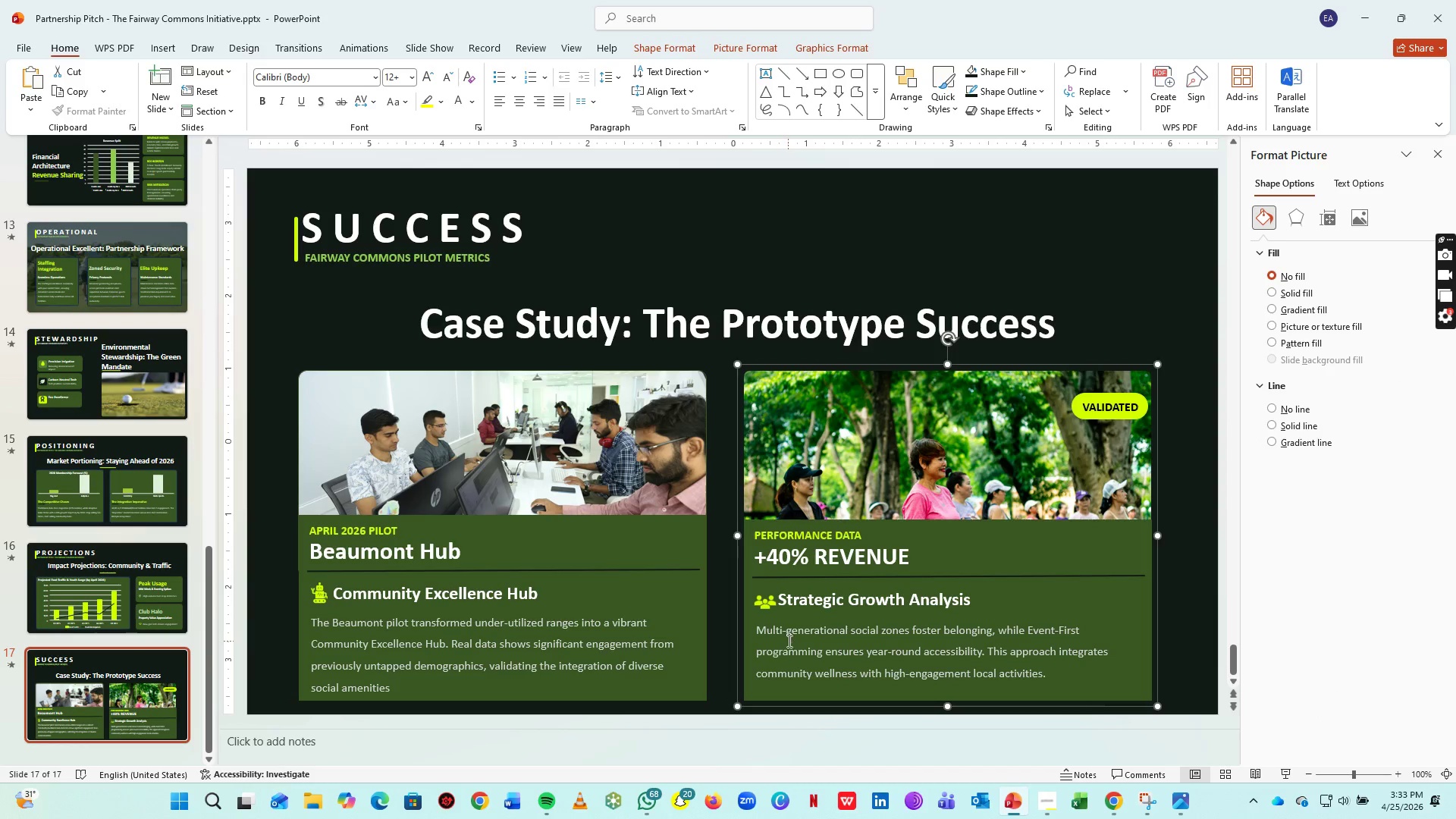 
left_click([826, 657])
 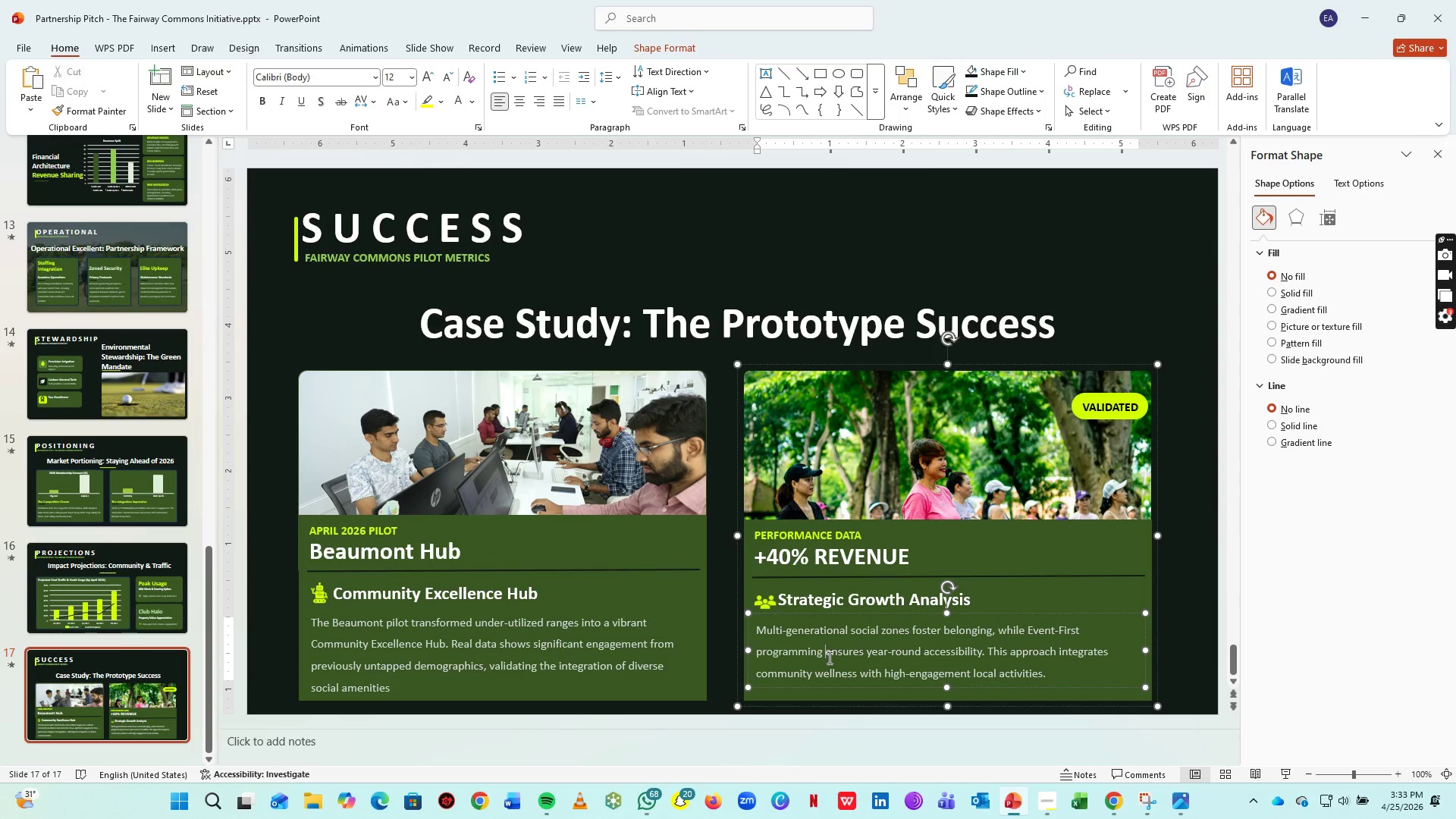 
key(Control+A)
 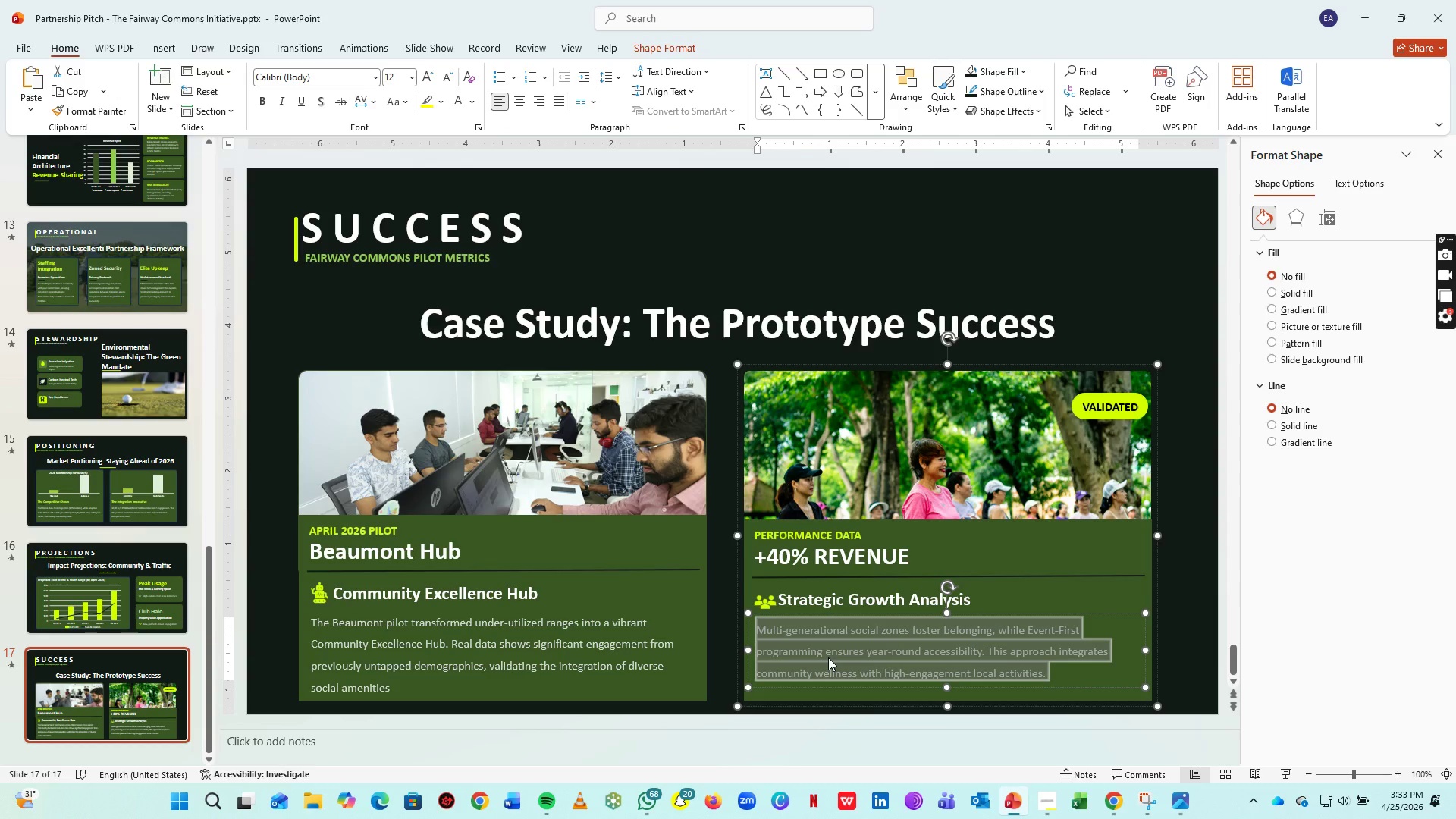 
type(Financial show a 40% revenue increase ver the ;e)
key(Backspace)
key(Backspace)
type(over the legacy Course-Only model. Board members praise the seamless integration of heritage and innovation, securing the clubs)
key(Backspace)
type('s fiscal future while honring its prestigious past.)
 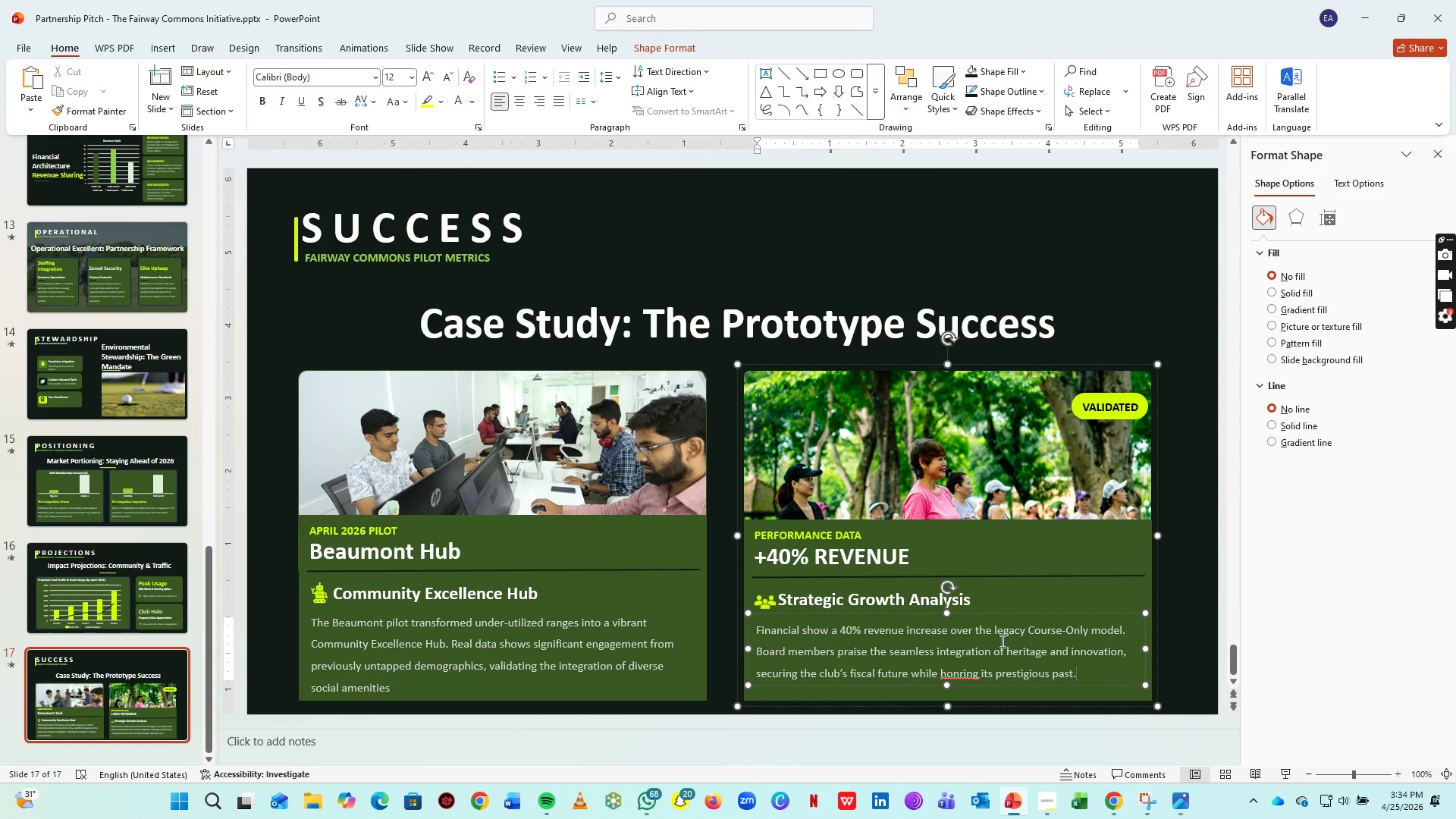 
right_click([970, 675])
 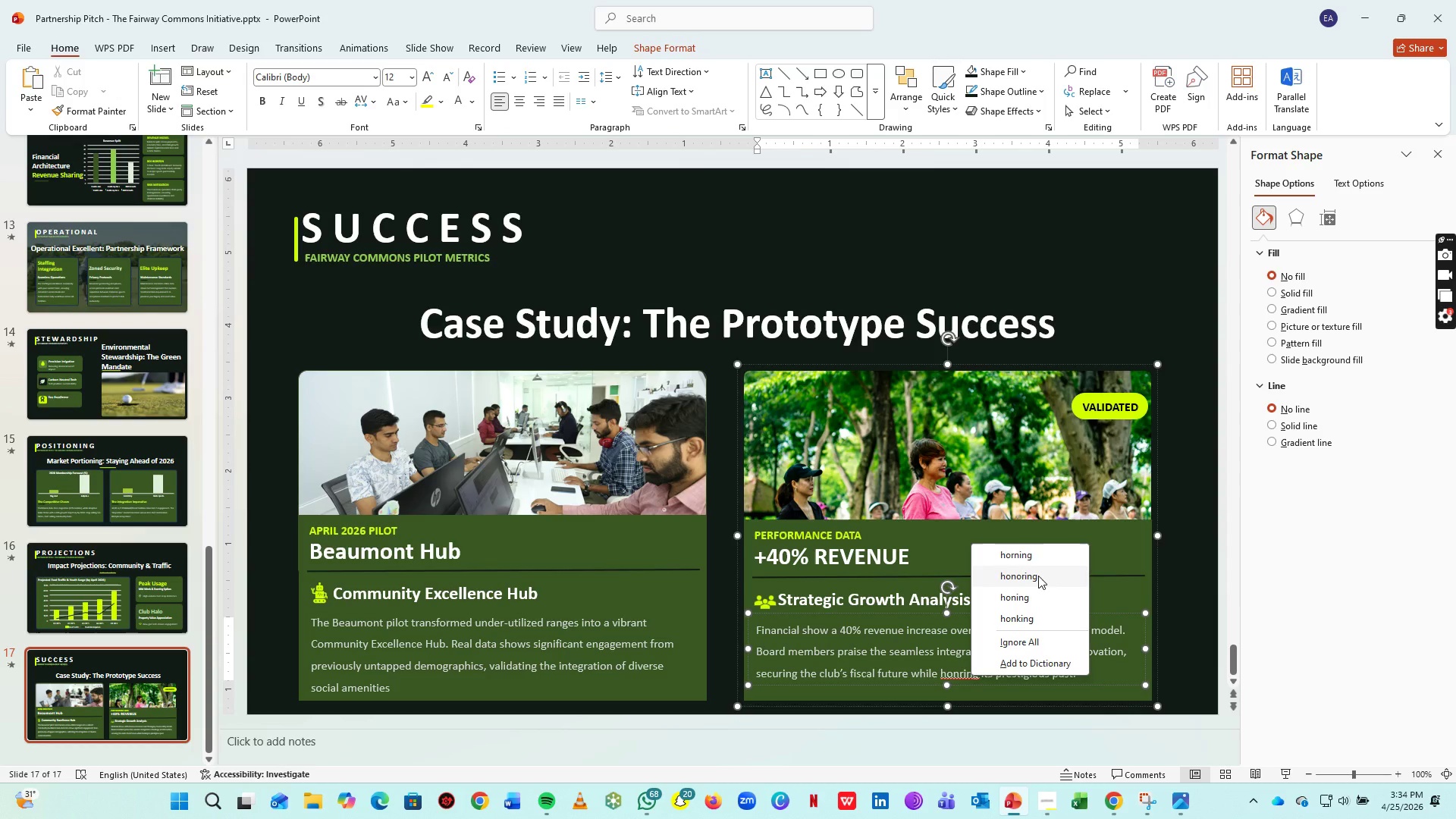 
left_click([1038, 576])
 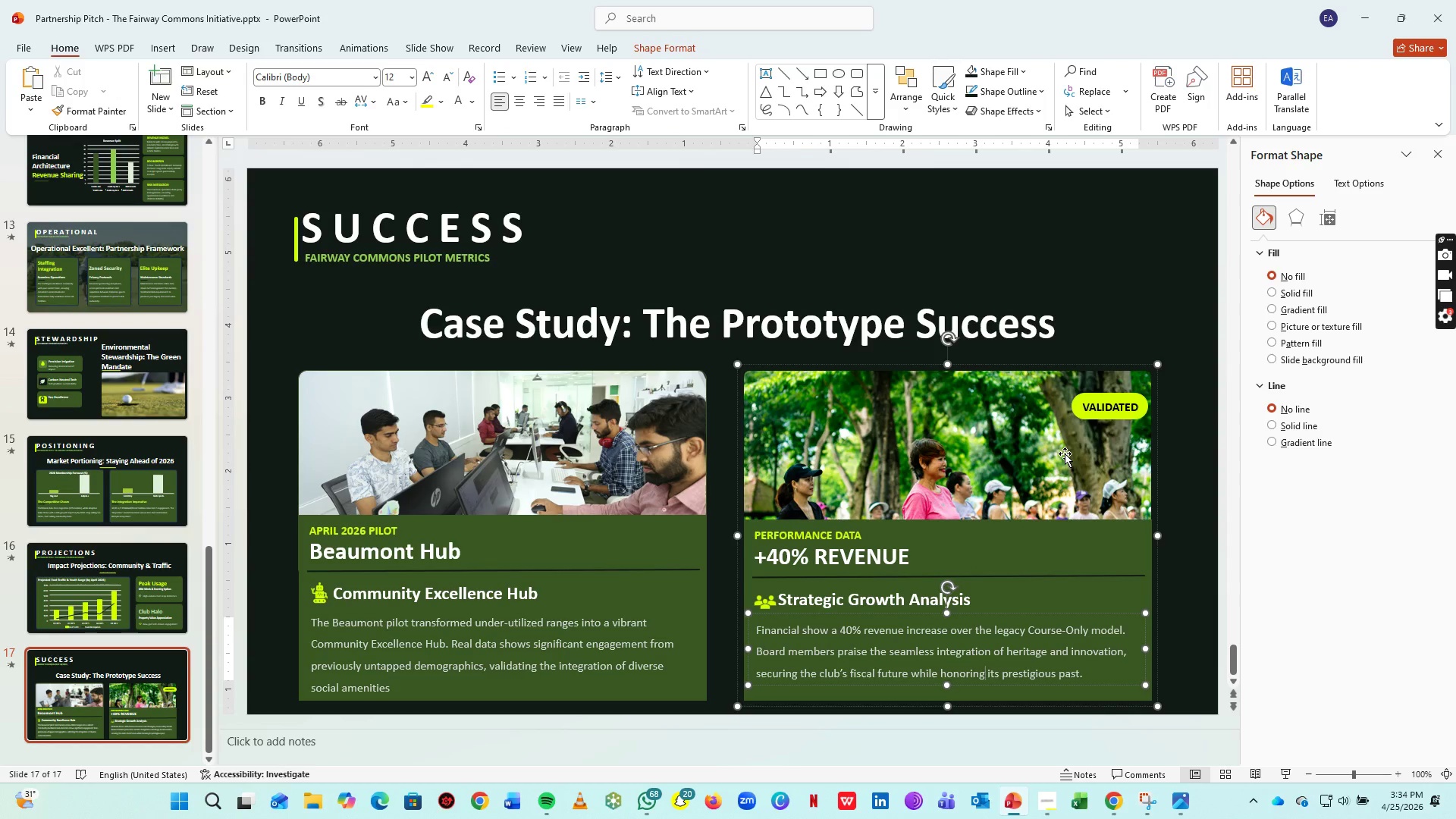 
left_click([563, 436])
 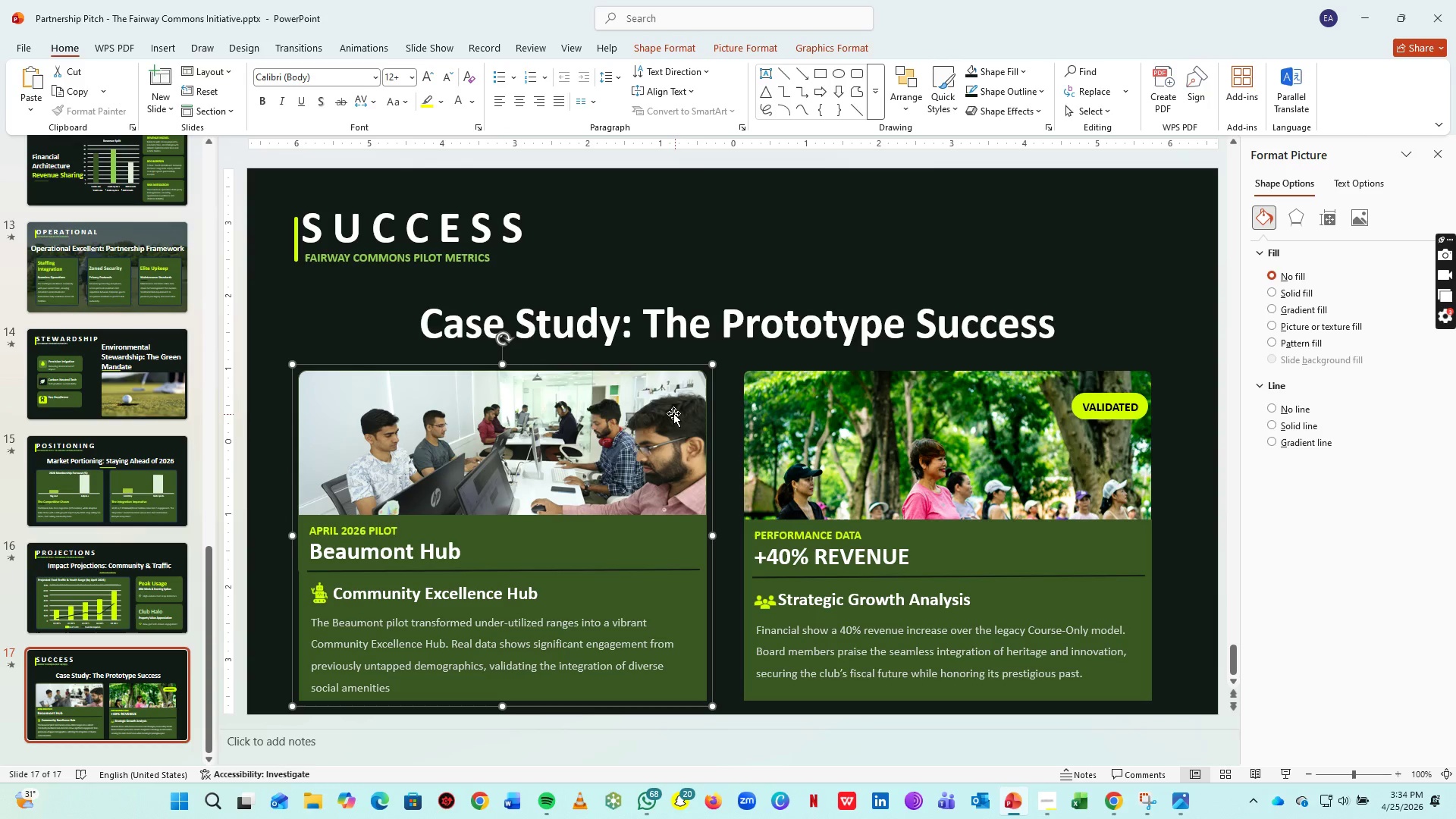 
right_click([673, 413])
 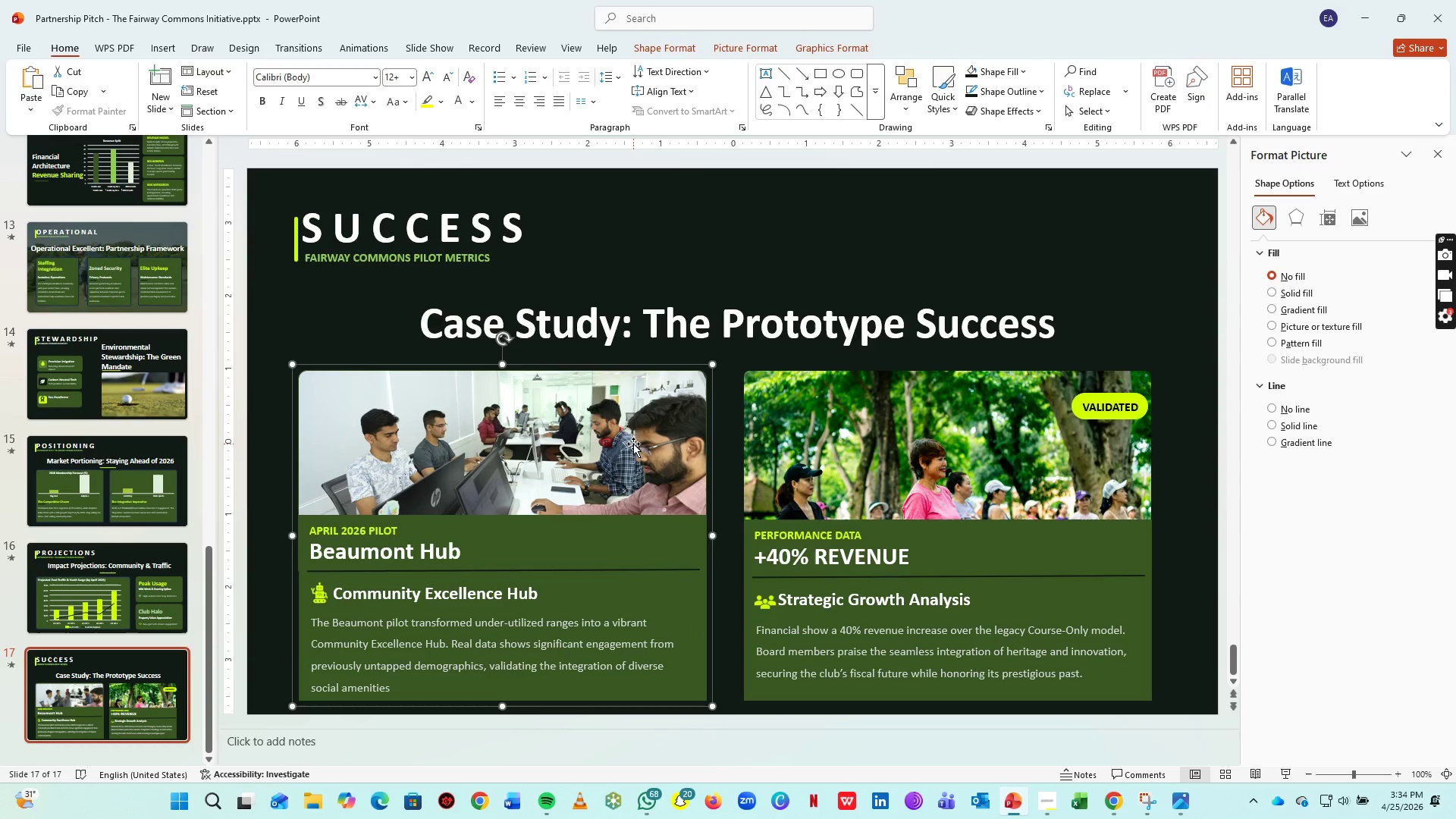 
double_click([632, 444])
 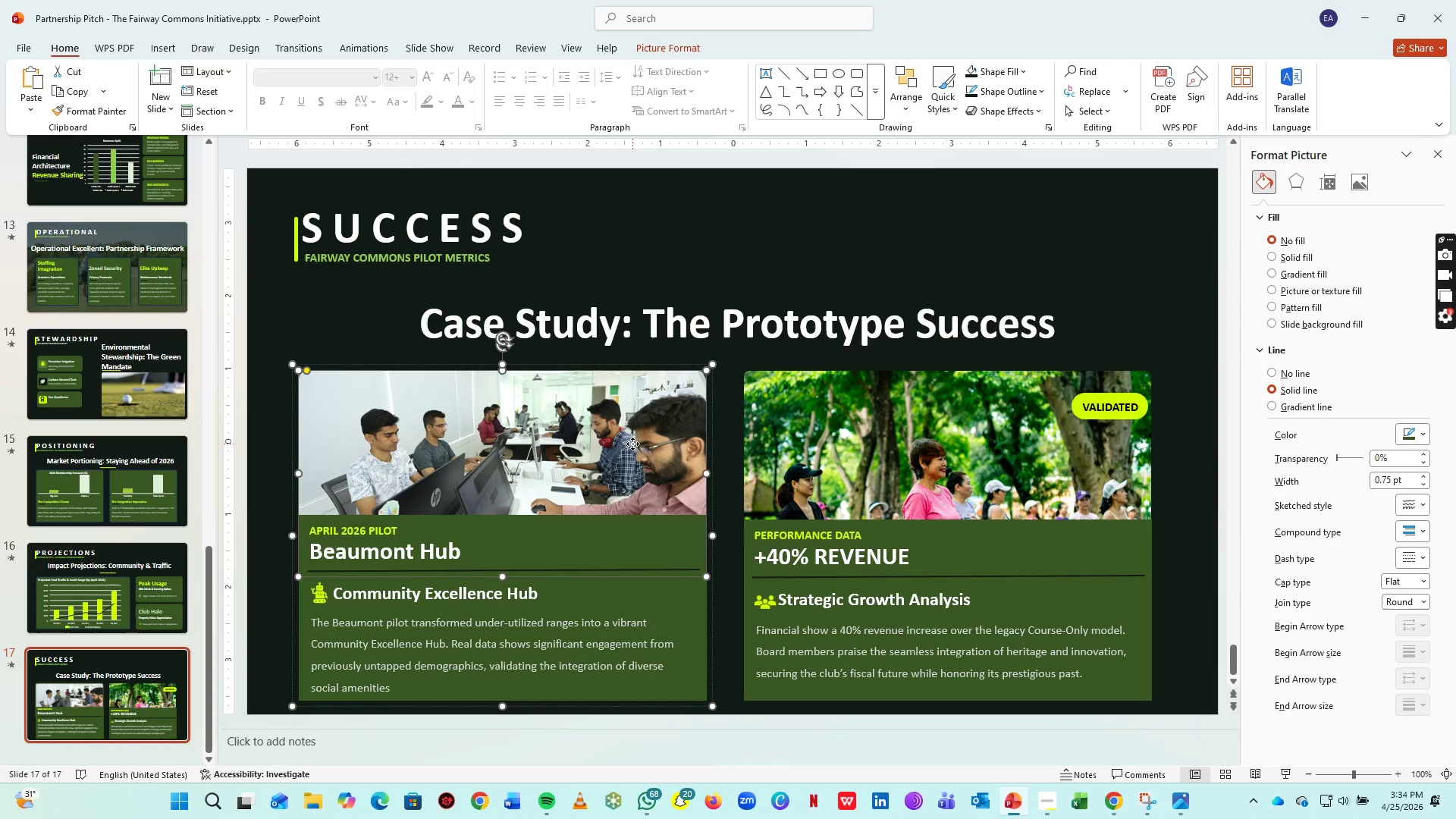 
right_click([632, 444])
 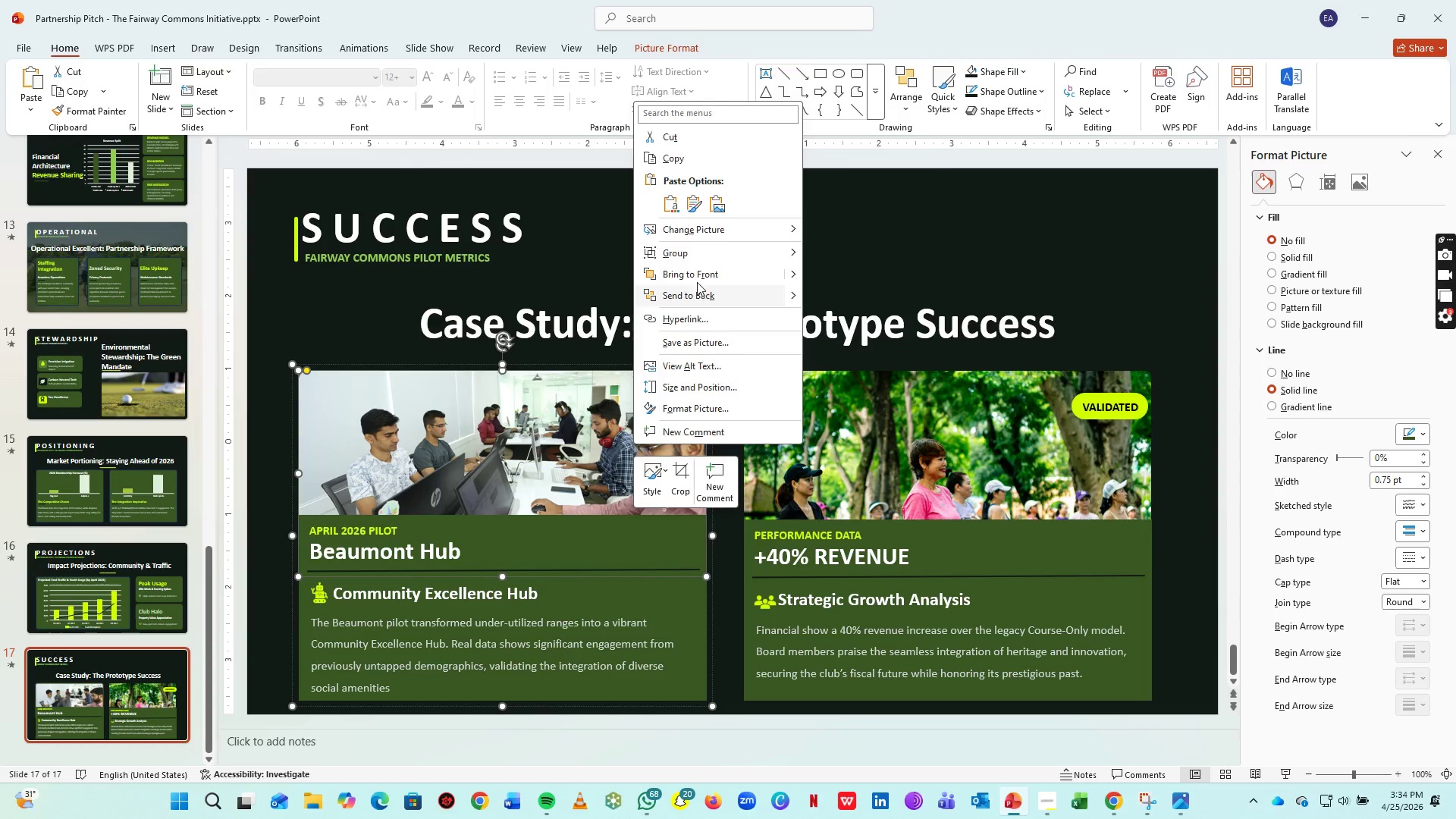 
left_click([695, 275])
 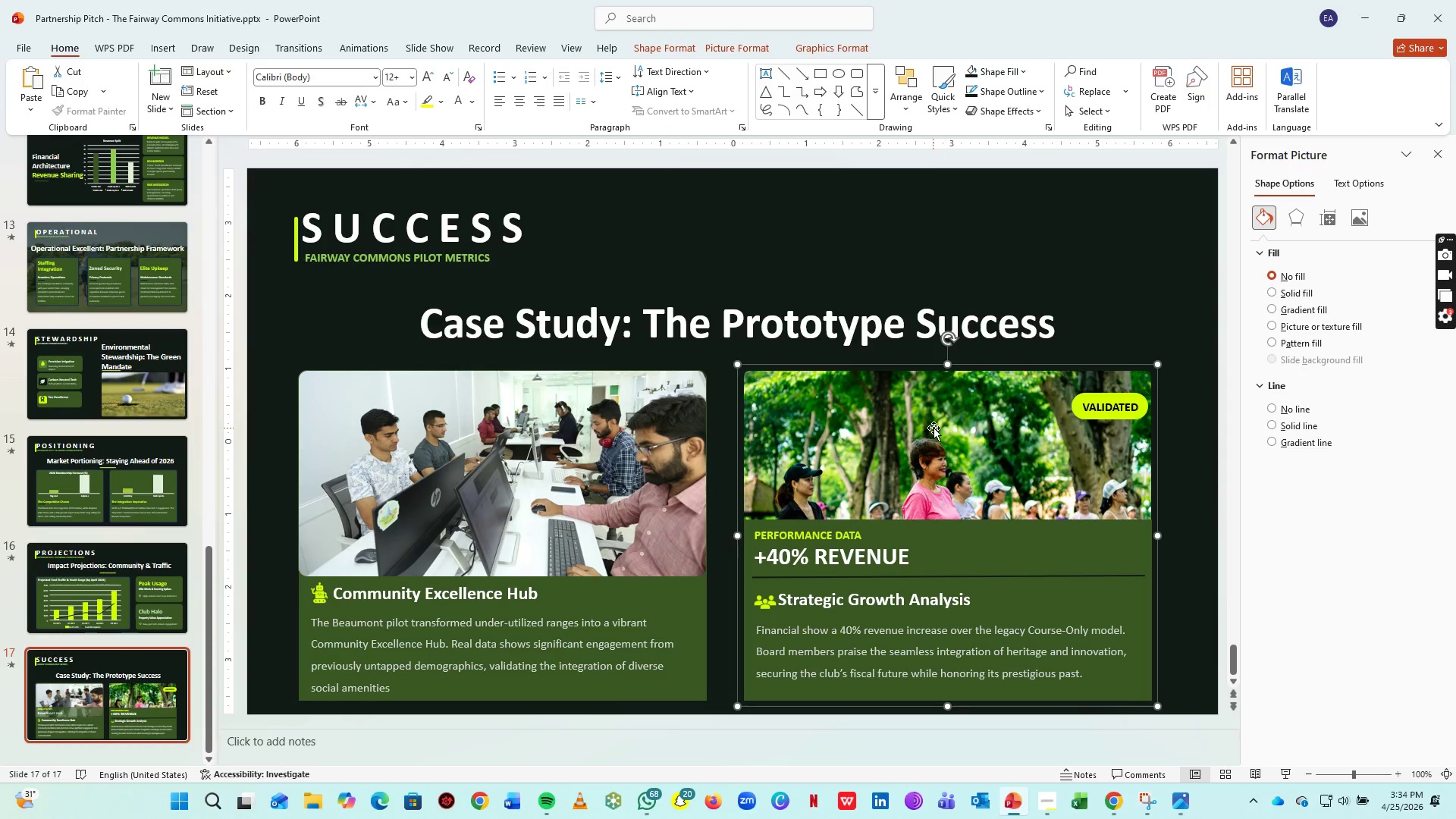 
double_click([934, 428])
 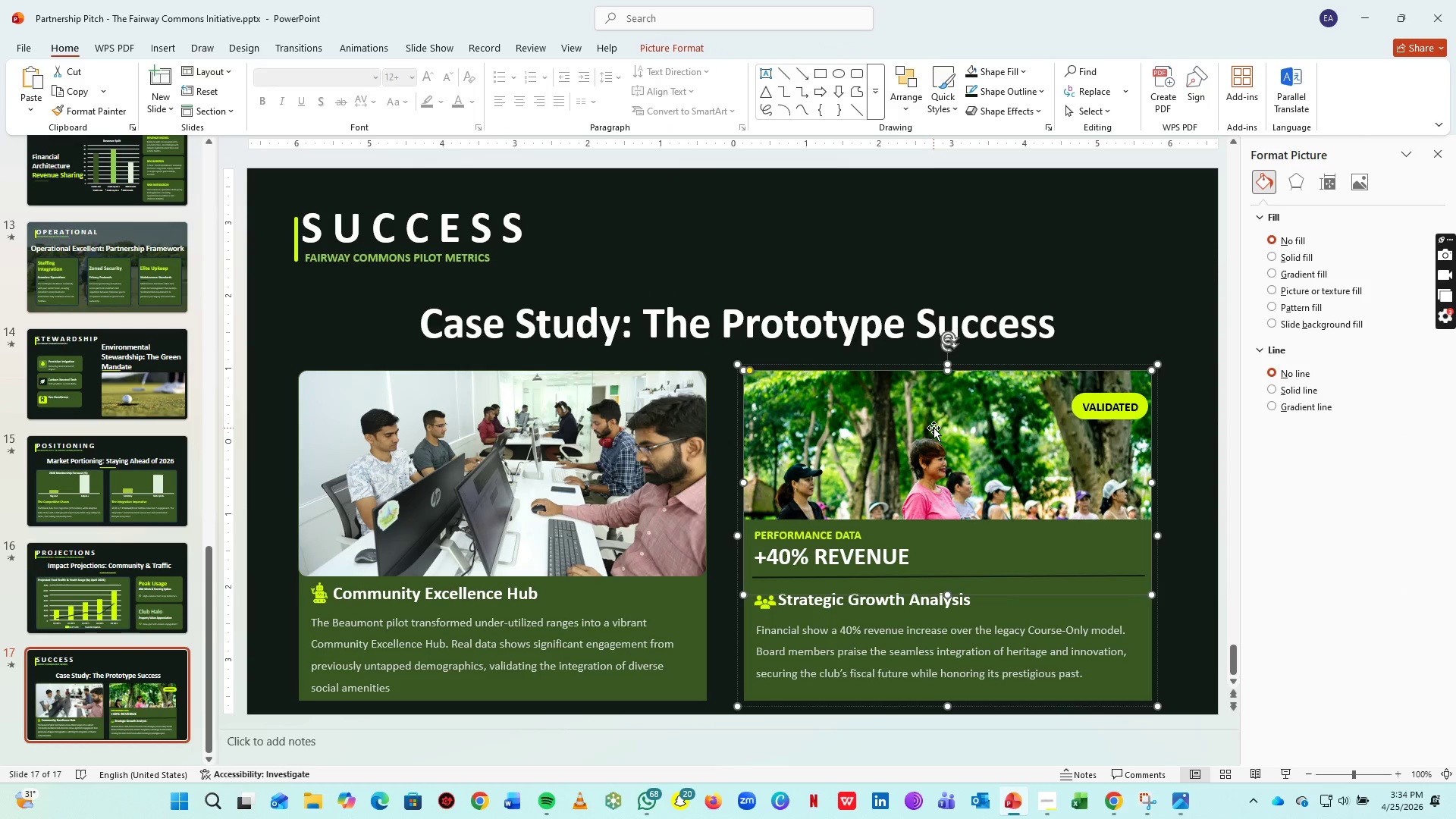 
right_click([934, 428])
 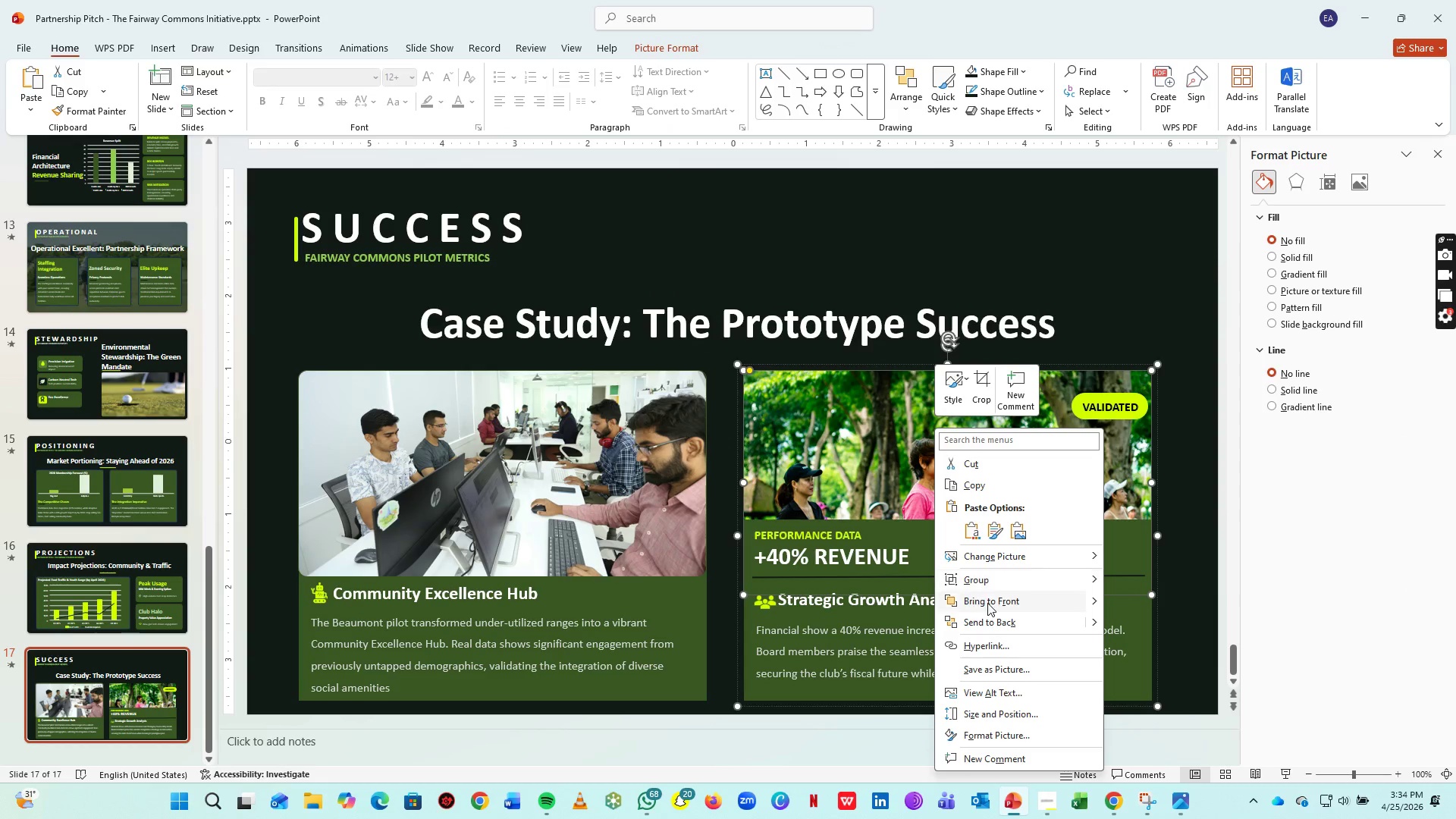 
left_click([993, 602])
 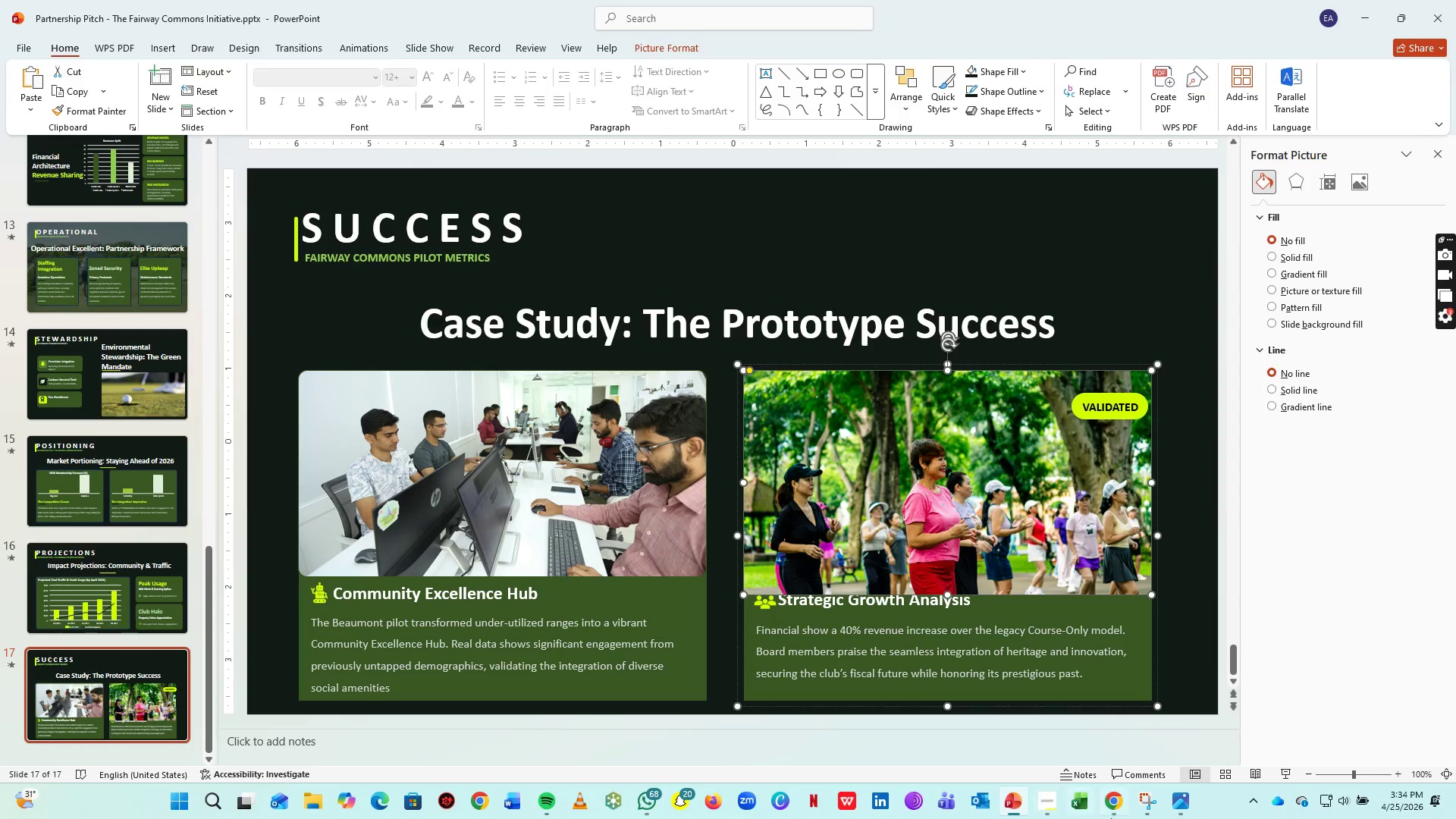 
left_click([1109, 802])
 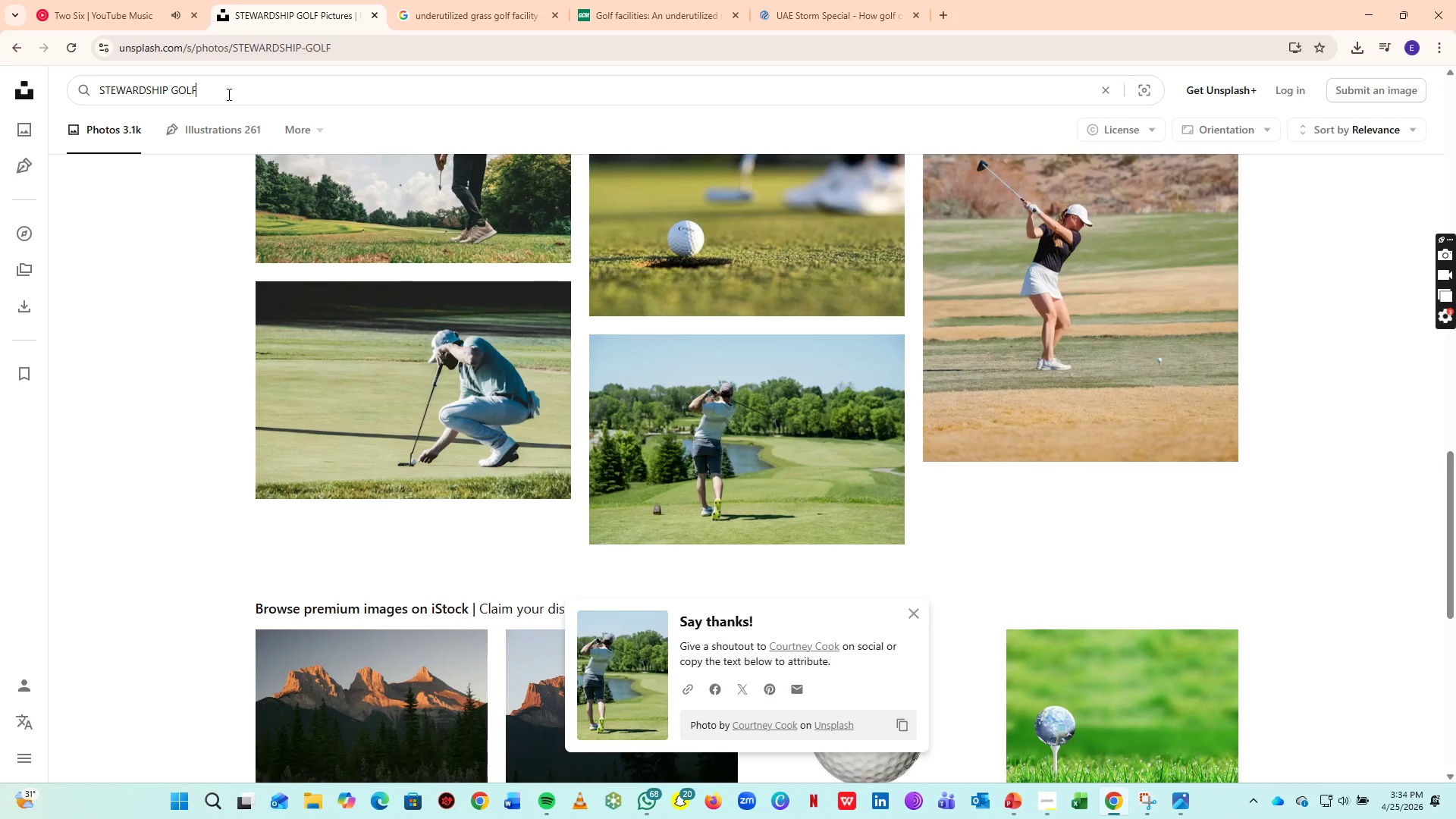 
key(Control+A)
 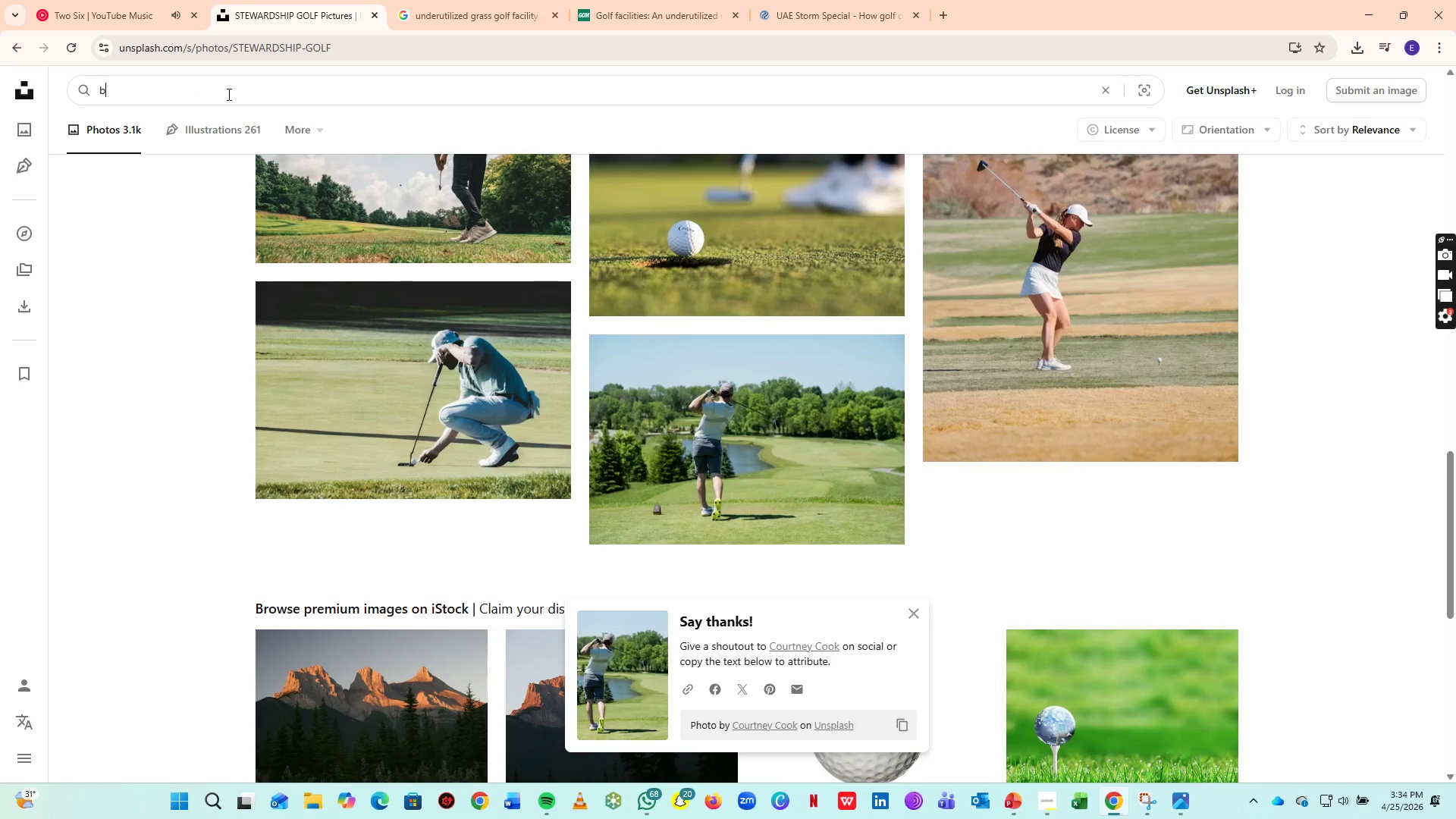 
type(beaumont hub)
 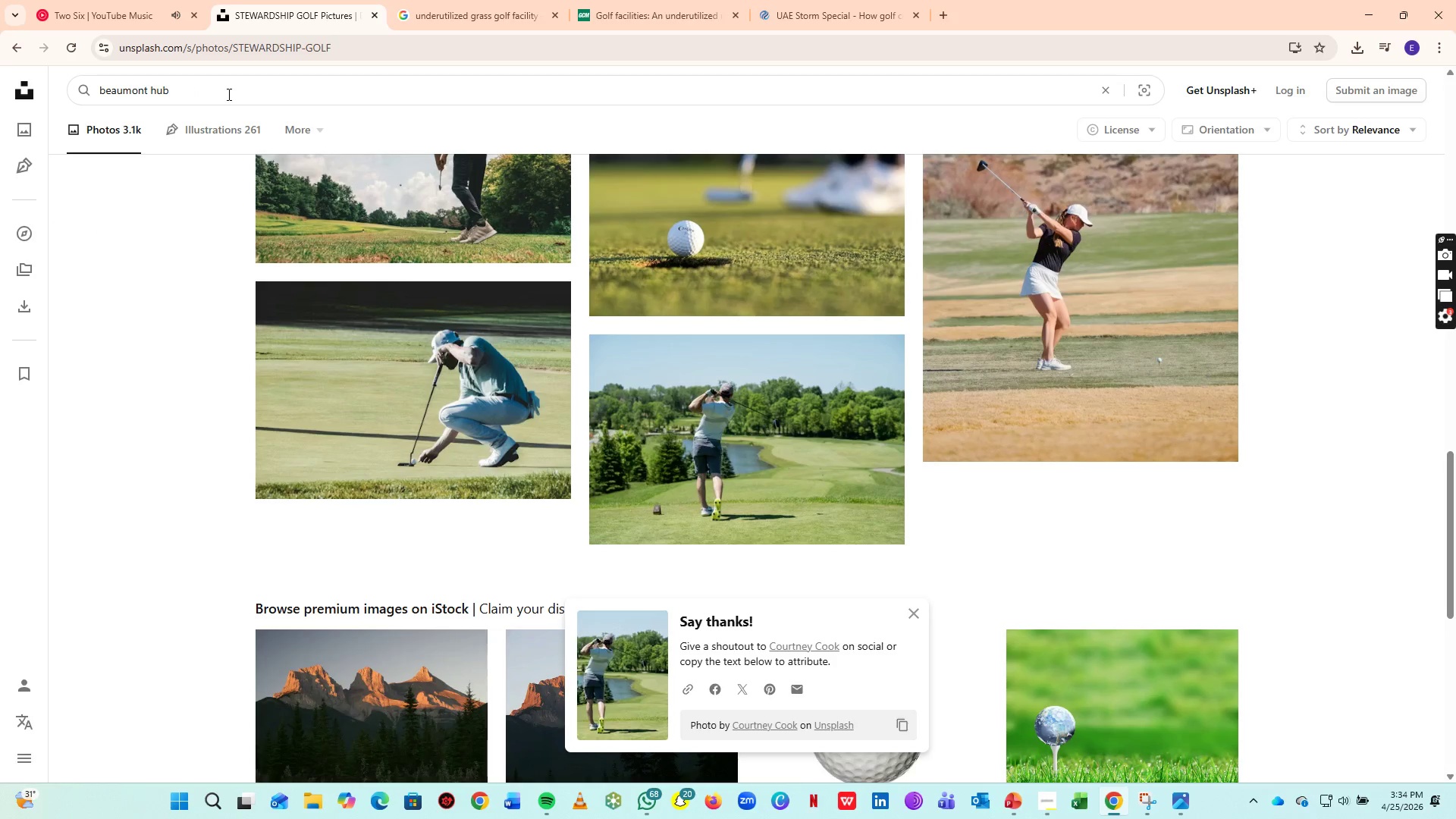 
key(Enter)
 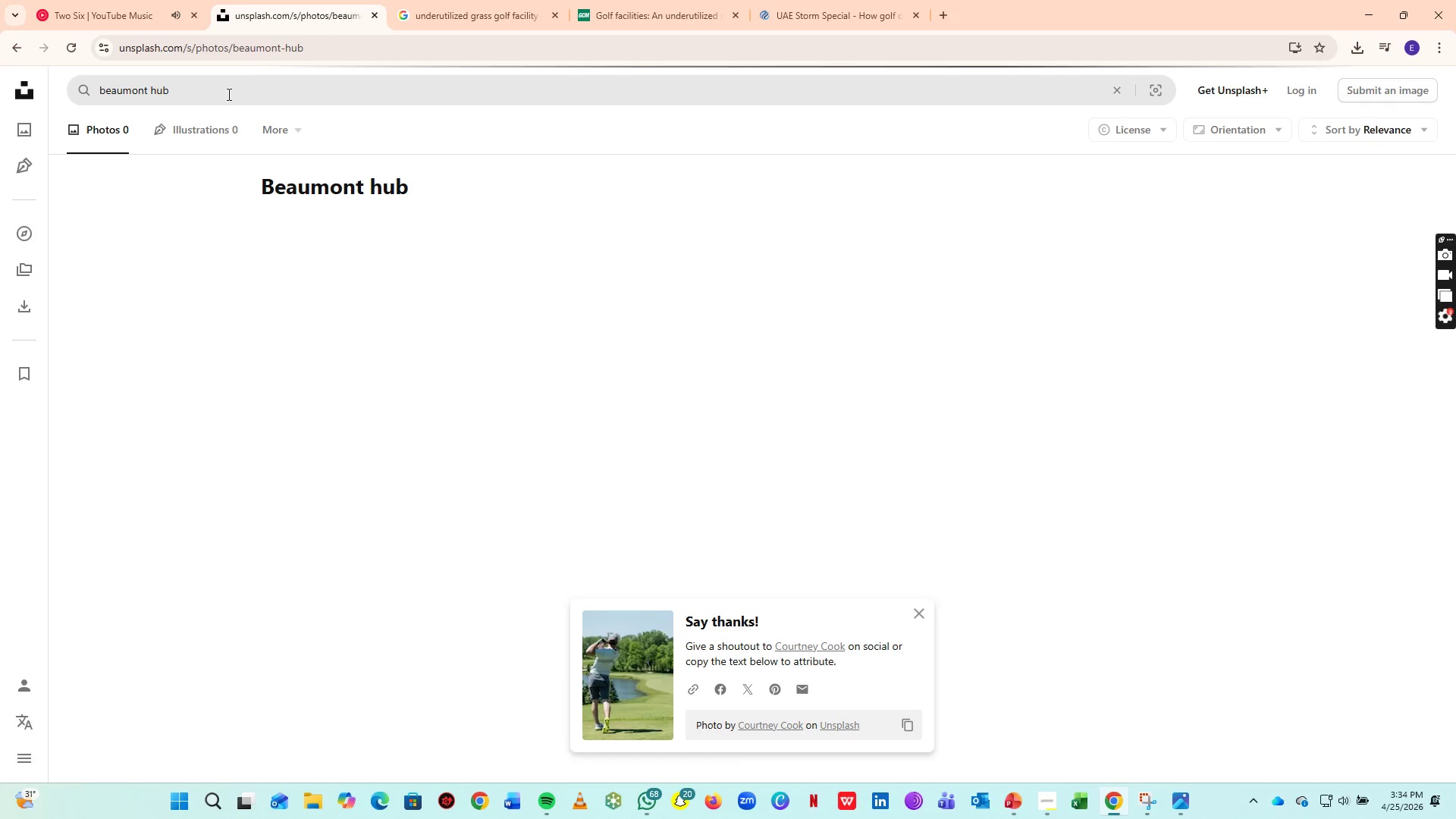 
mouse_move([255, 97])
 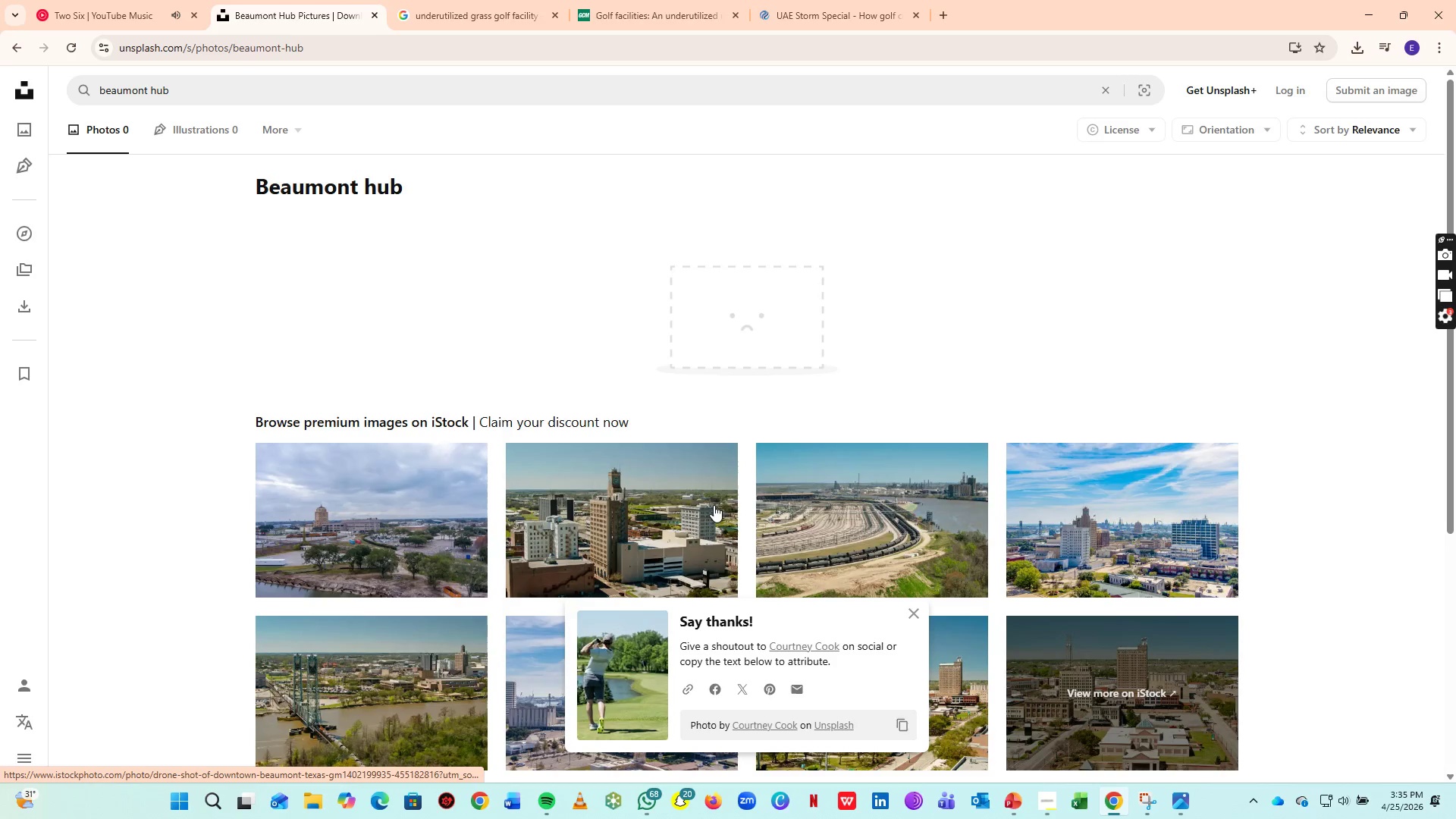 
scroll: coordinate [531, 556], scroll_direction: down, amount: 3.0
 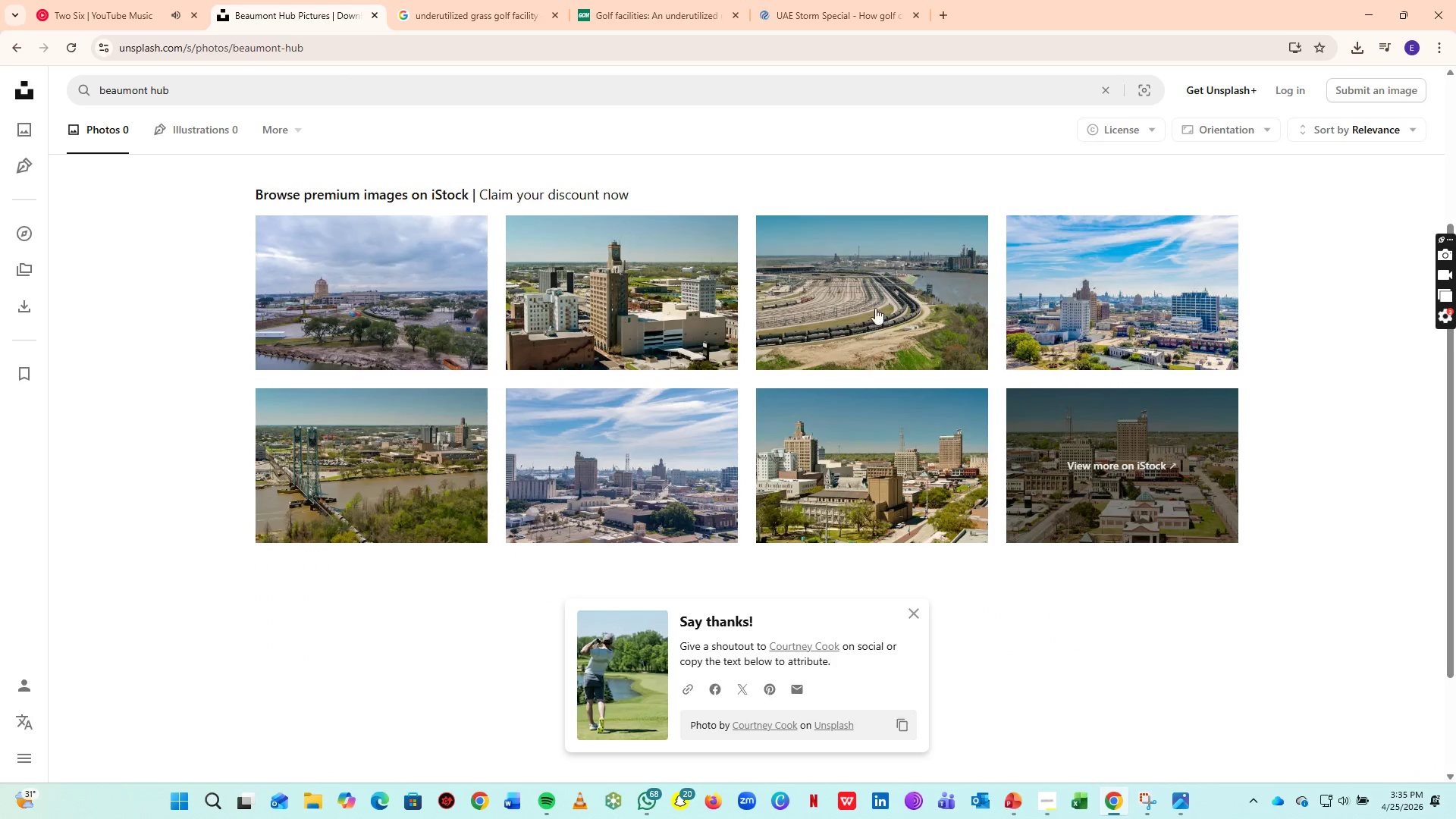 
scroll: coordinate [592, 385], scroll_direction: up, amount: 6.0
 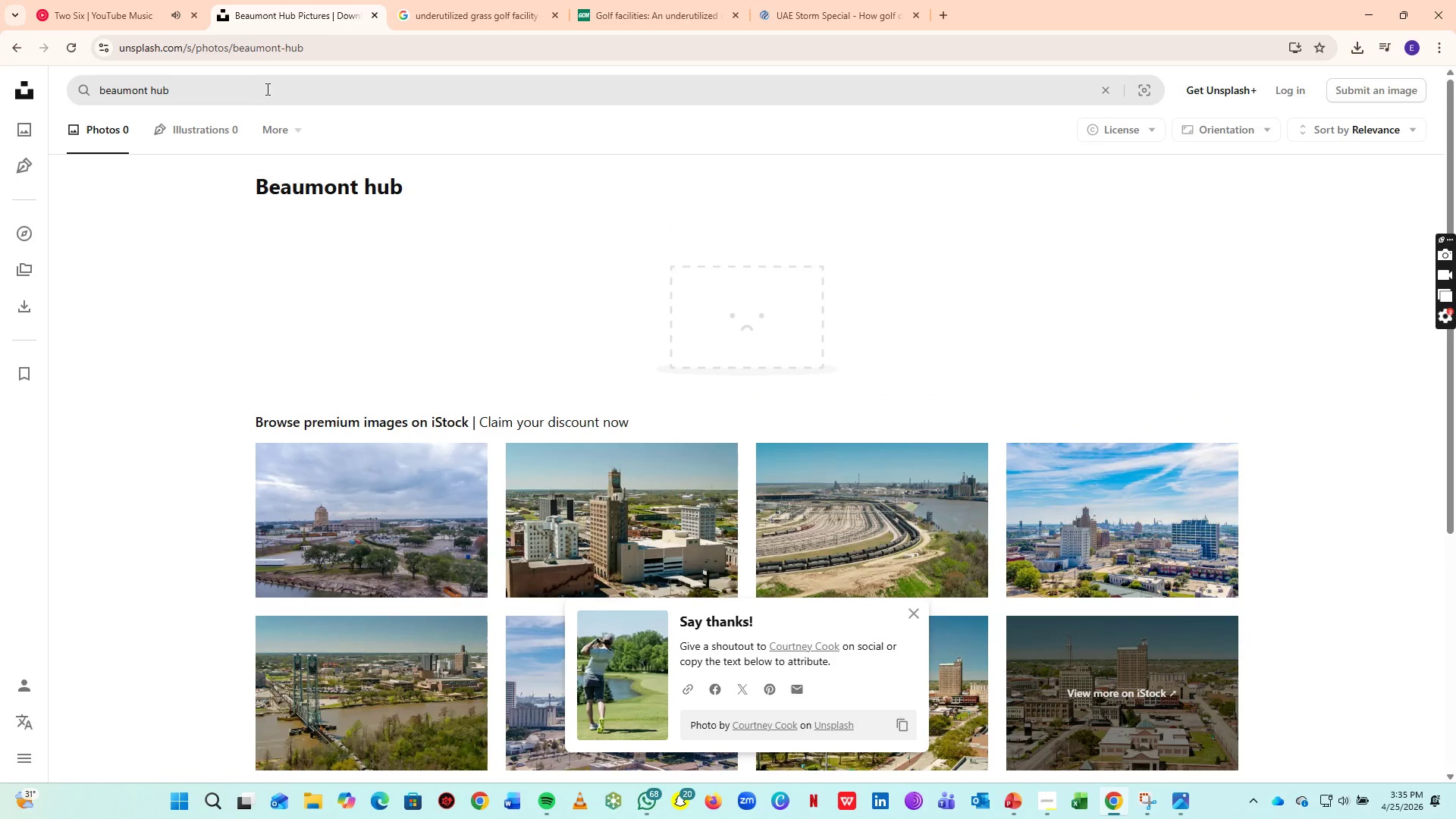 
left_click([266, 88])
 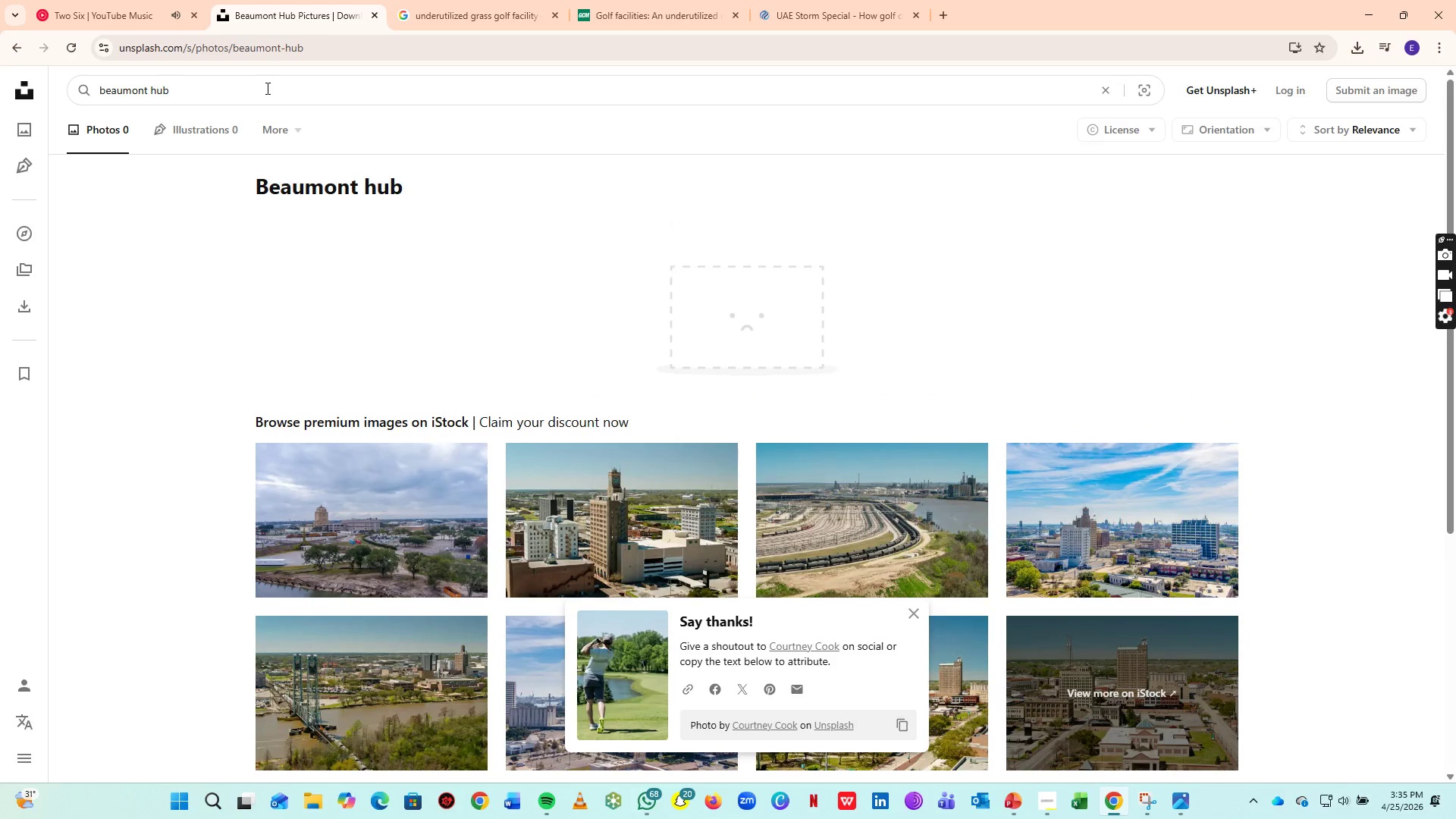 
key(Control+ControlLeft)
 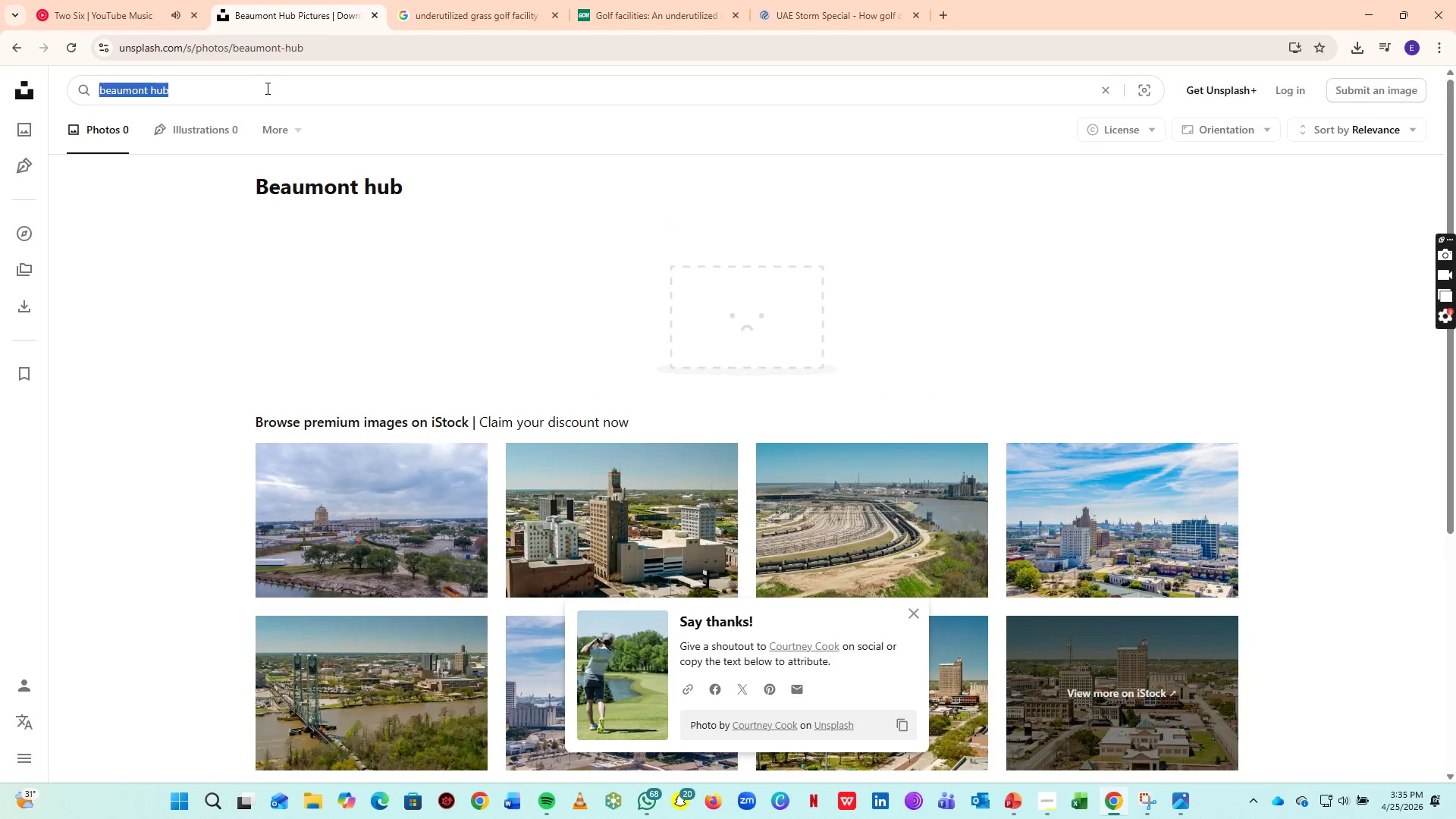 
key(Control+A)
 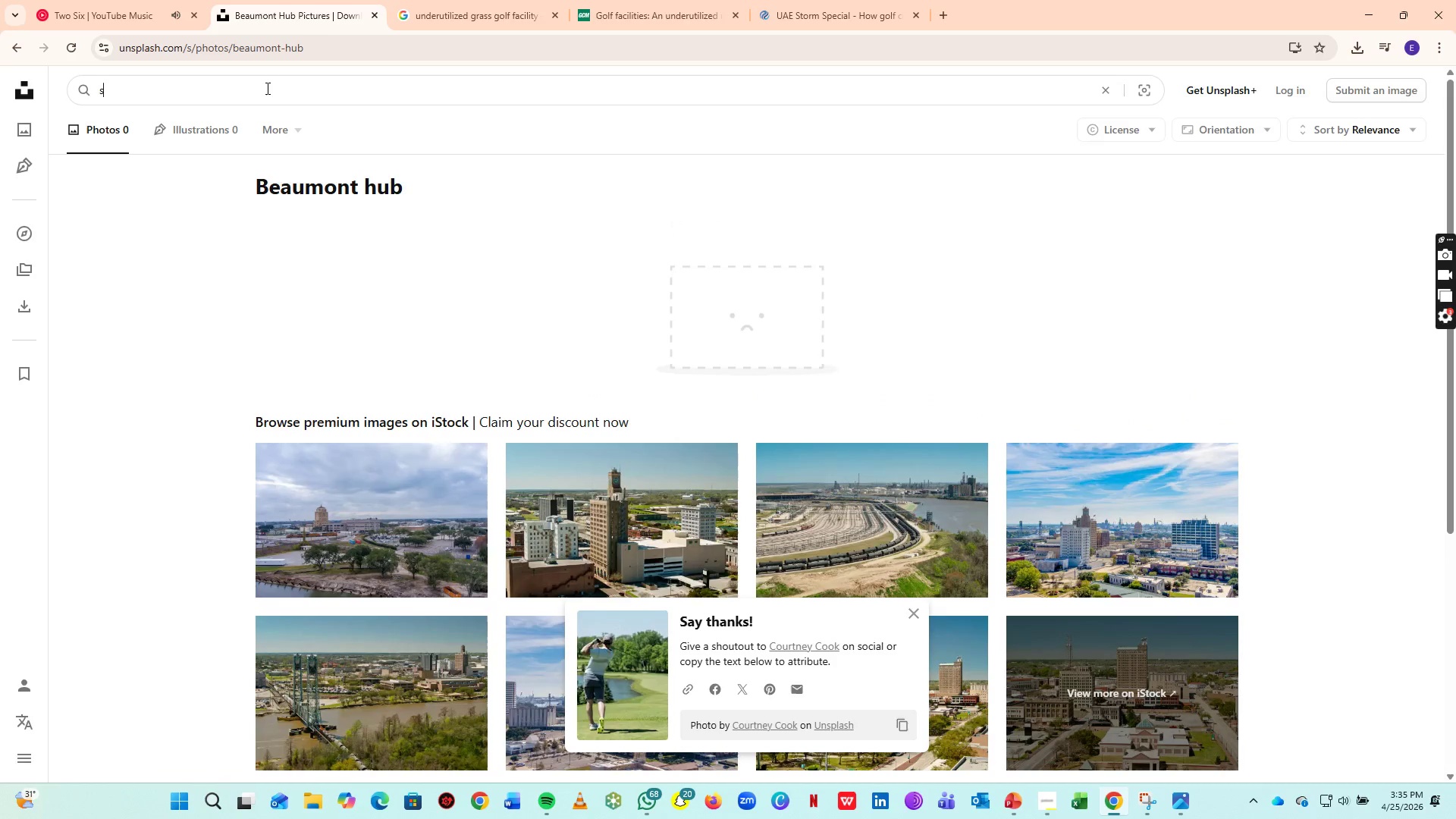 
type(sky)
 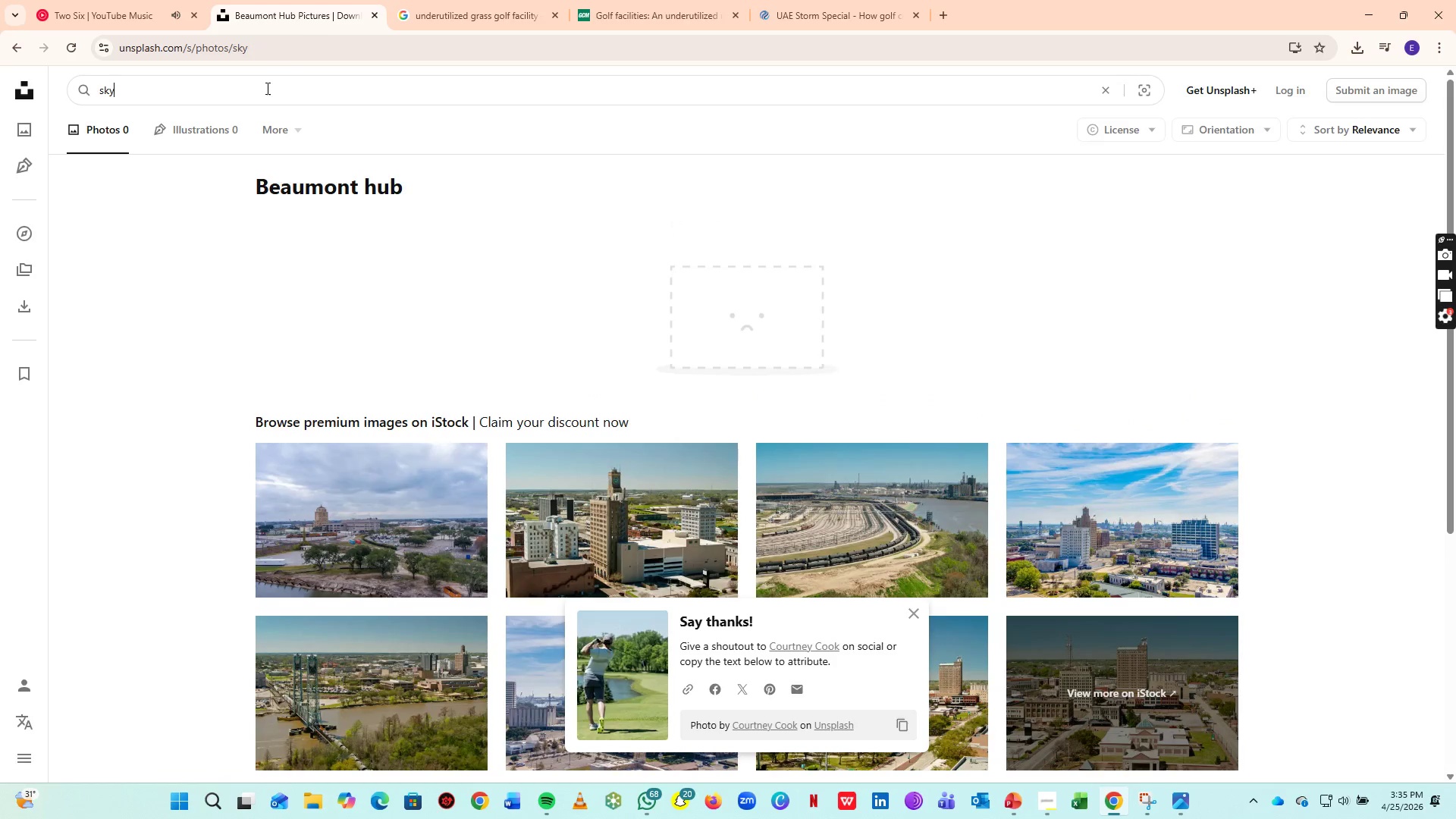 
key(Enter)
 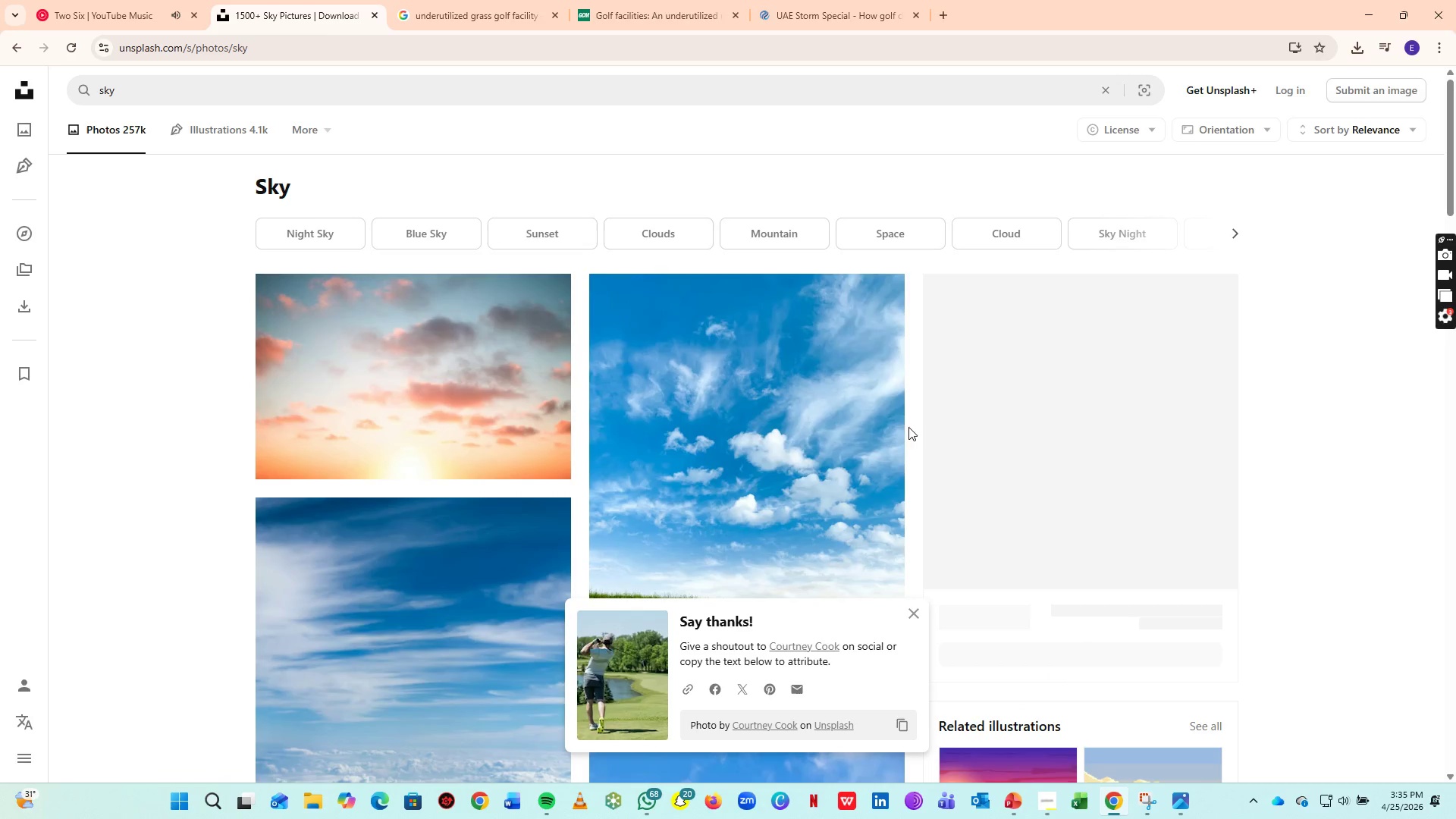 
scroll: coordinate [834, 438], scroll_direction: down, amount: 8.0
 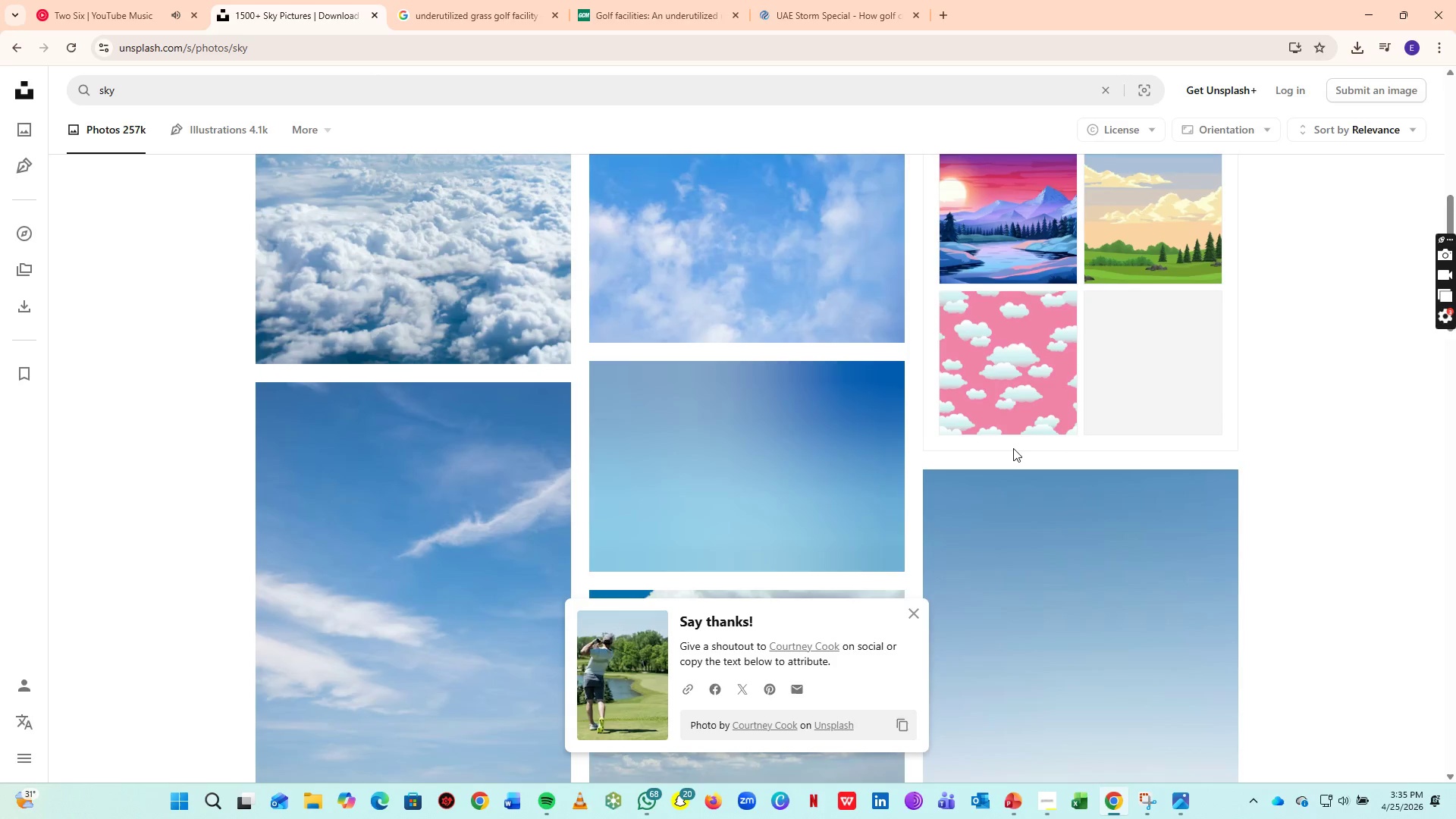 
scroll: coordinate [1014, 446], scroll_direction: up, amount: 1.0
 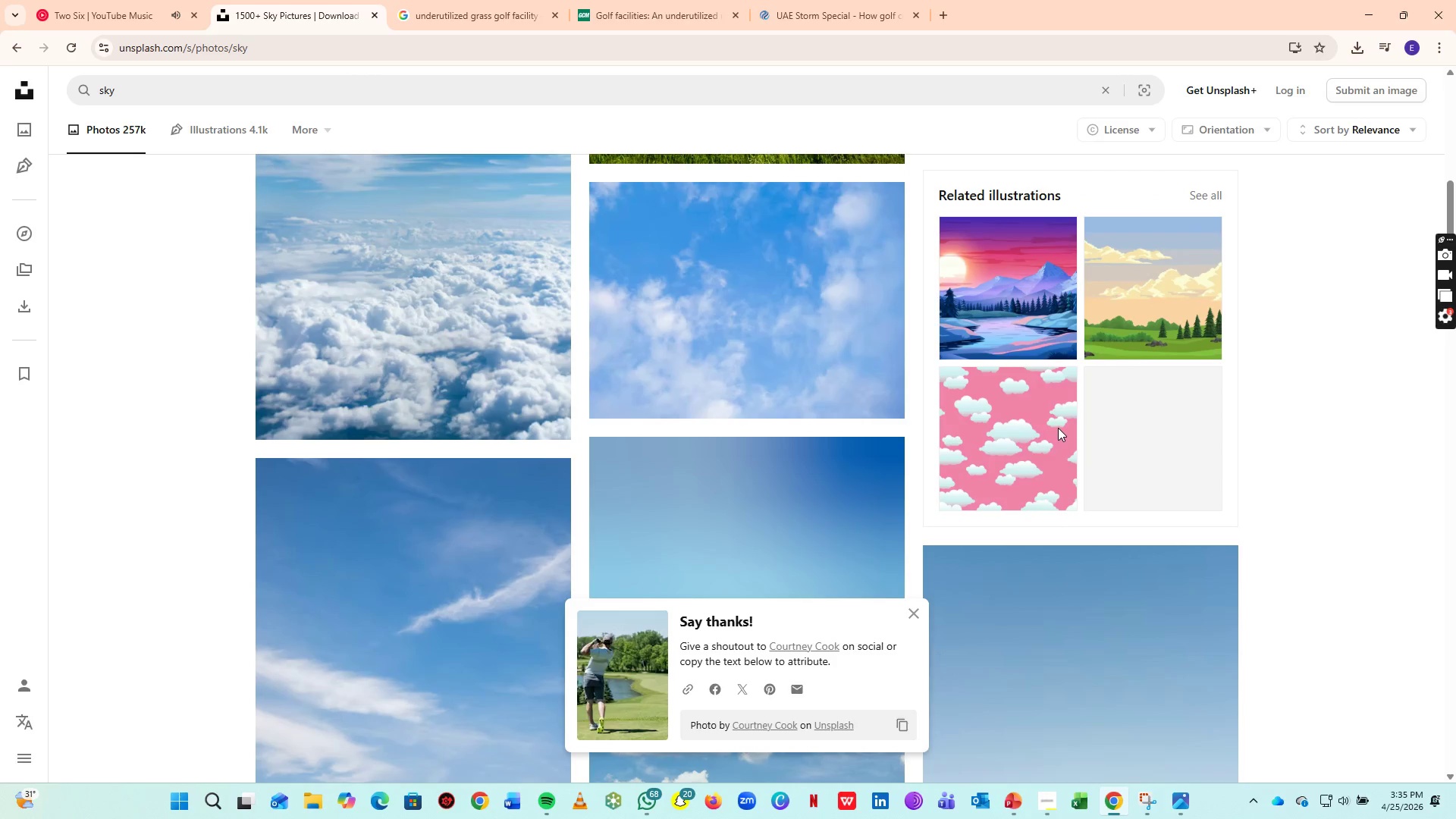 
scroll: coordinate [1129, 419], scroll_direction: down, amount: 18.0
 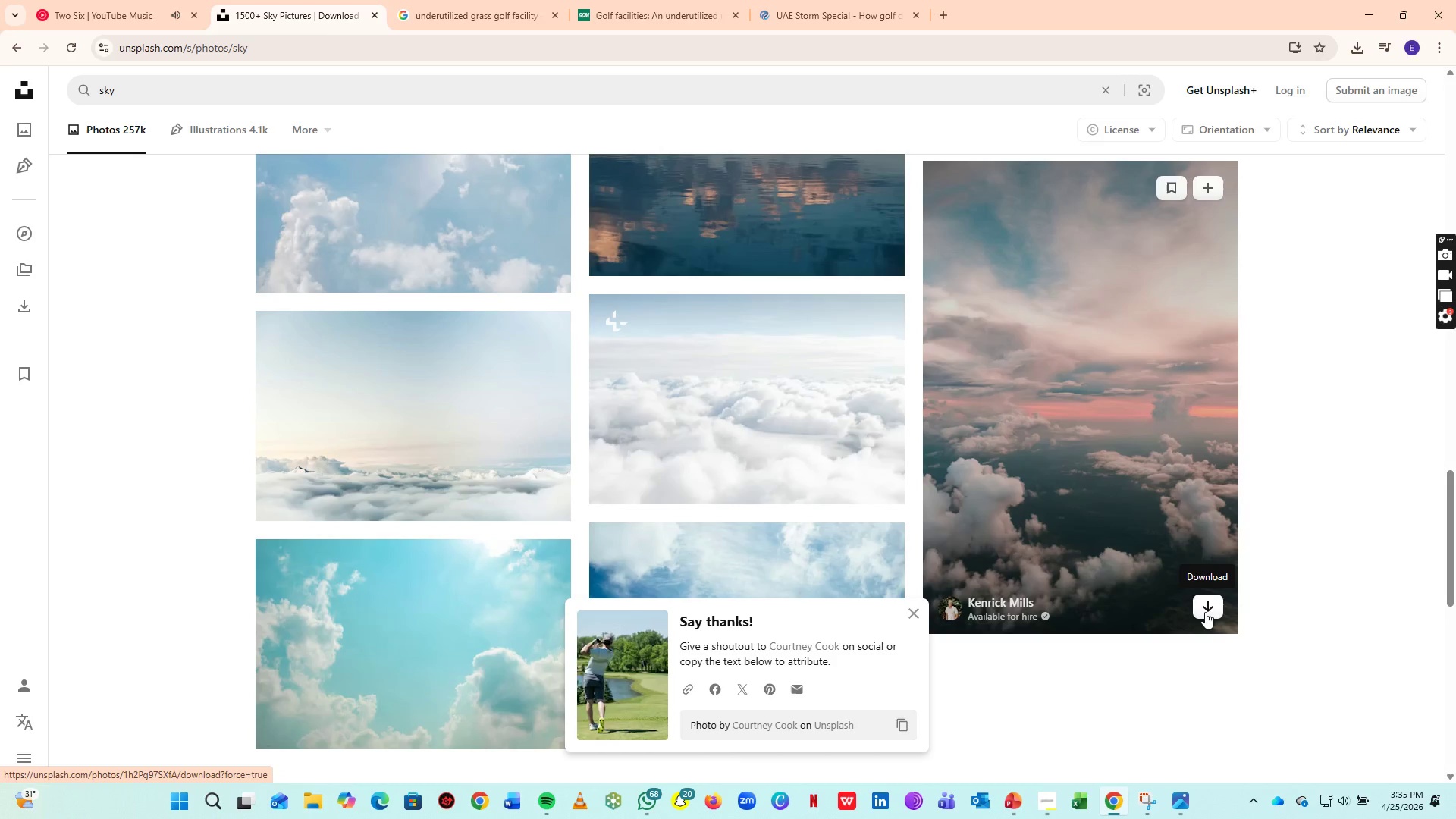 
left_click([1205, 612])
 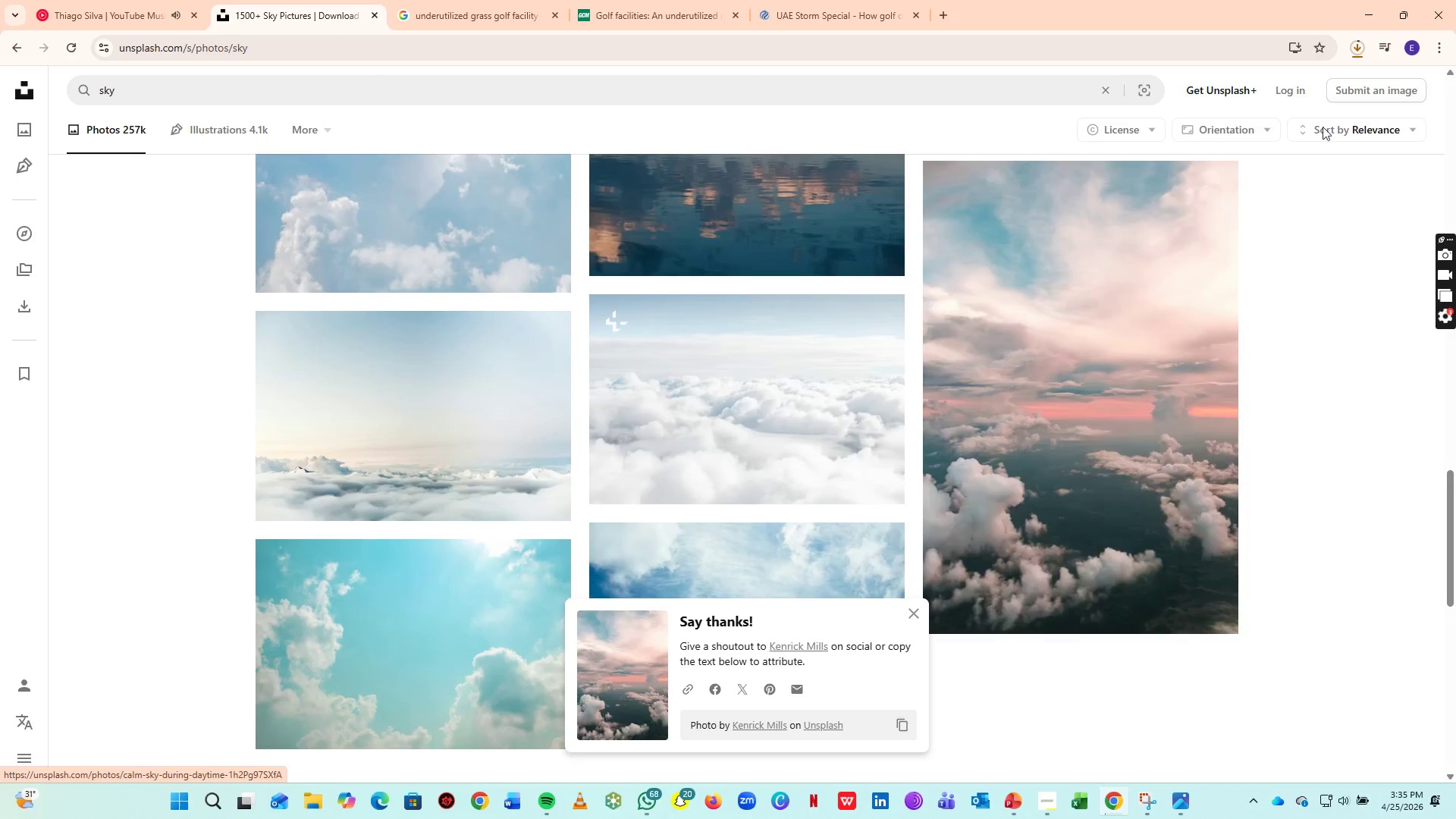 
scroll: coordinate [744, 343], scroll_direction: down, amount: 9.0
 